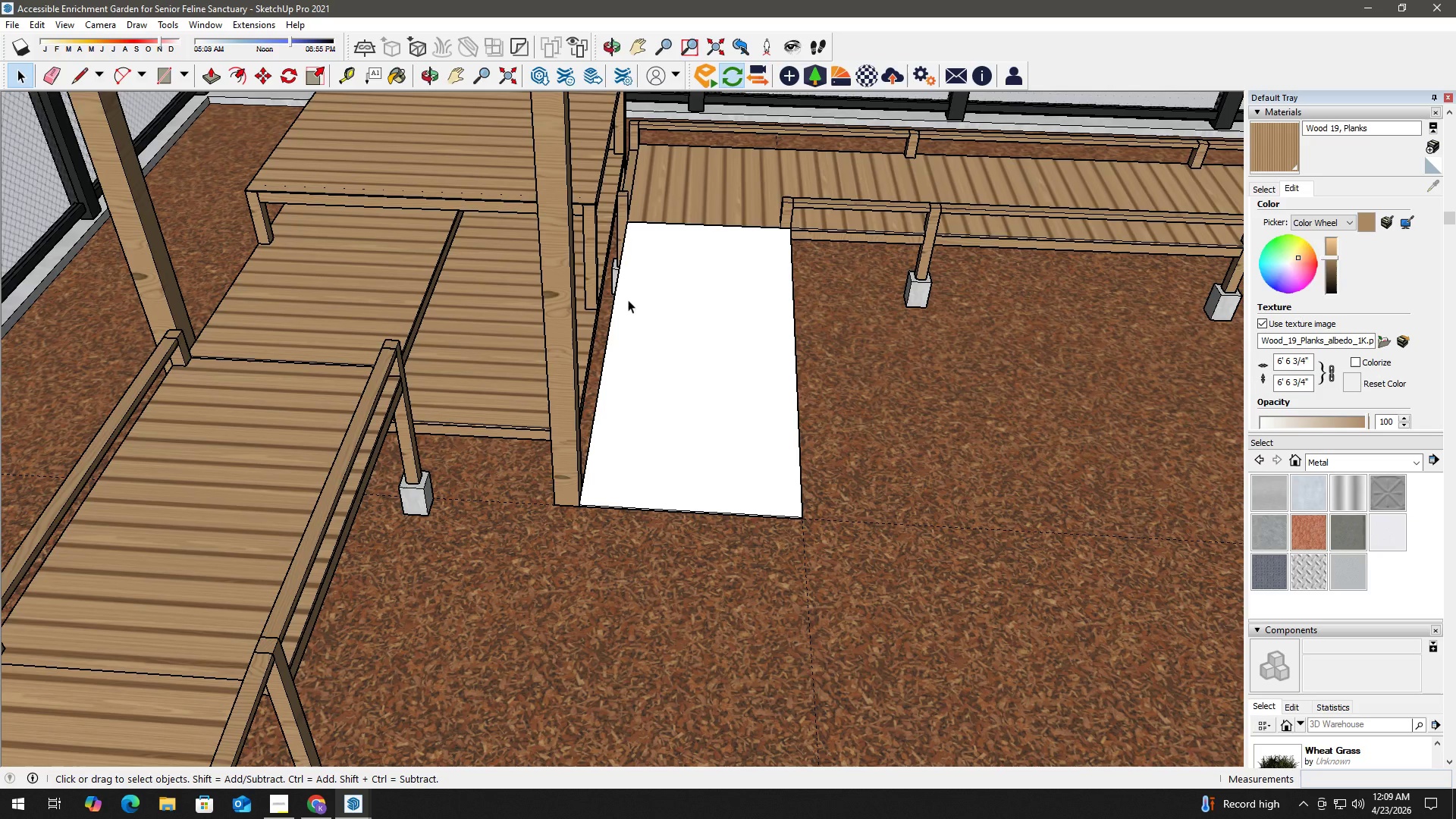 
key(T)
 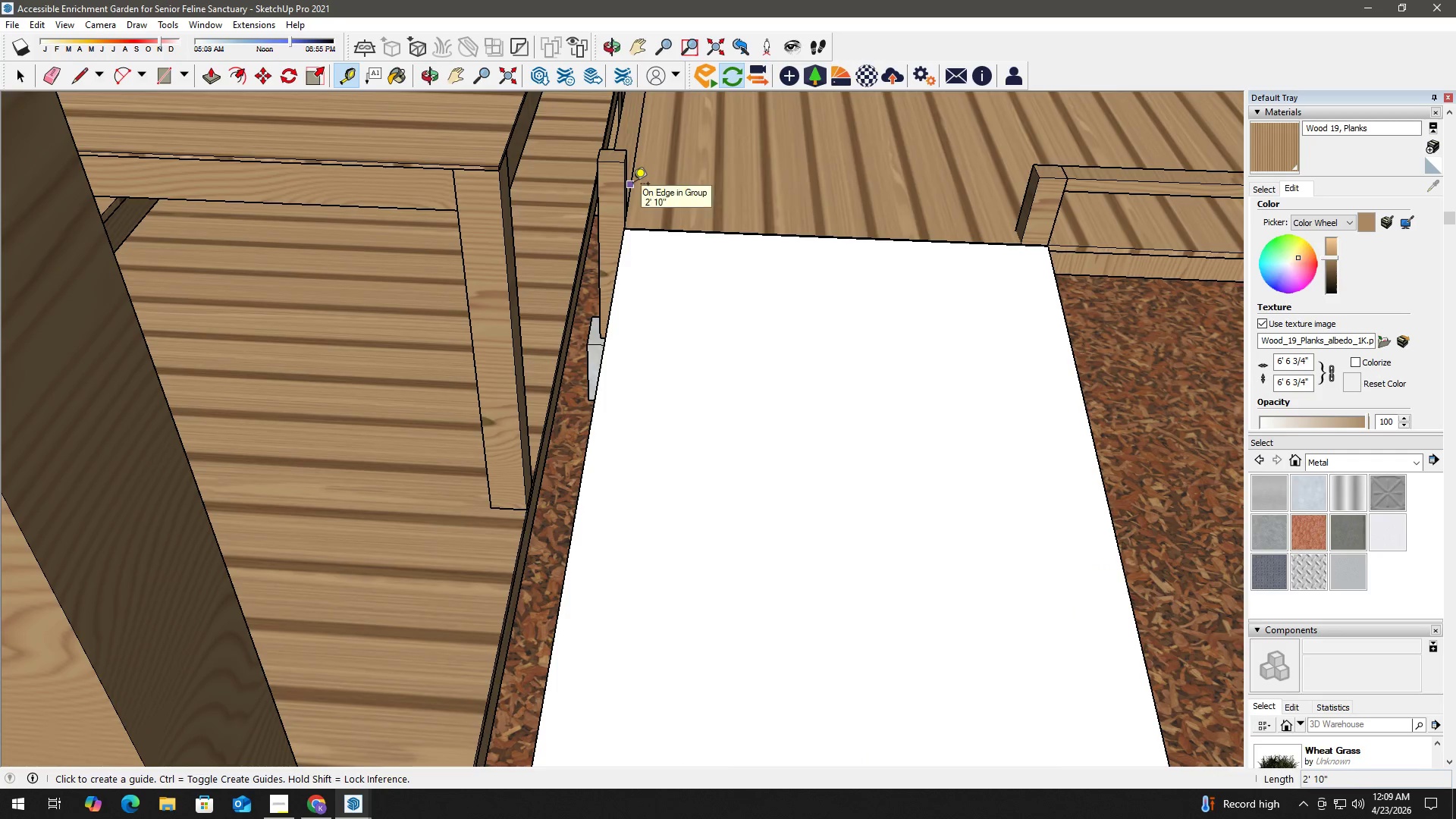 
scroll: coordinate [631, 190], scroll_direction: up, amount: 9.0
 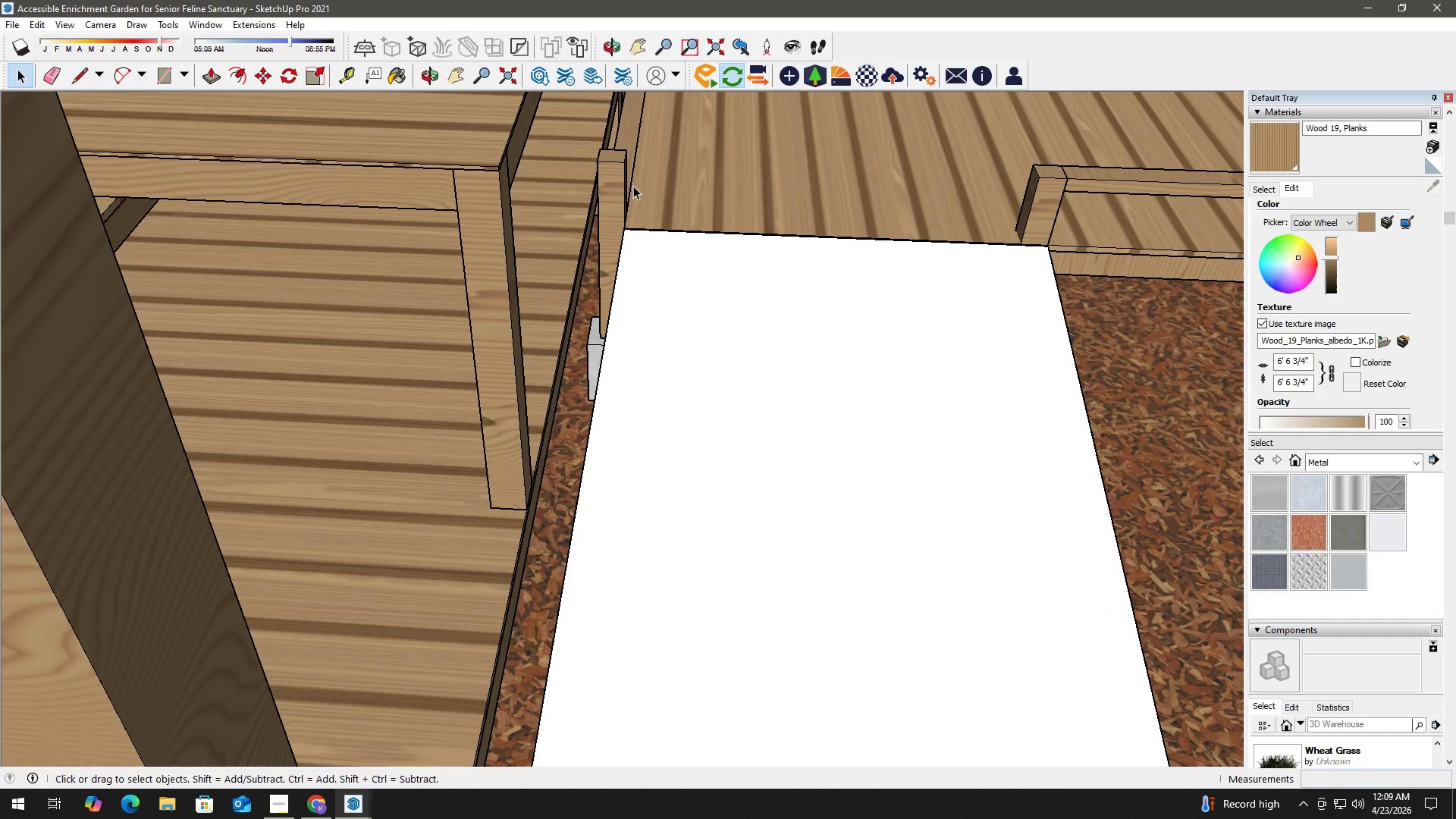 
left_click([633, 185])
 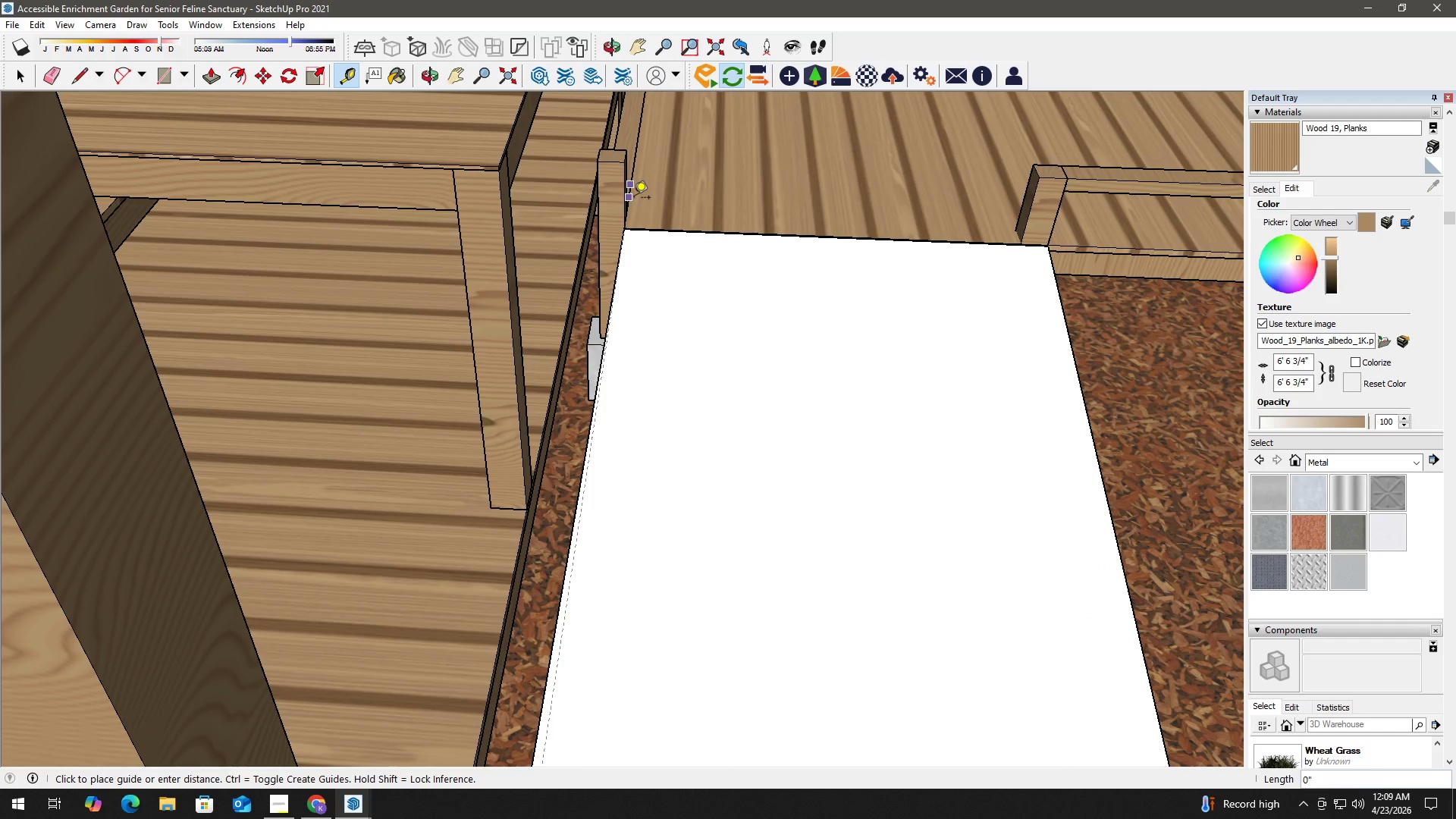 
left_click([634, 199])
 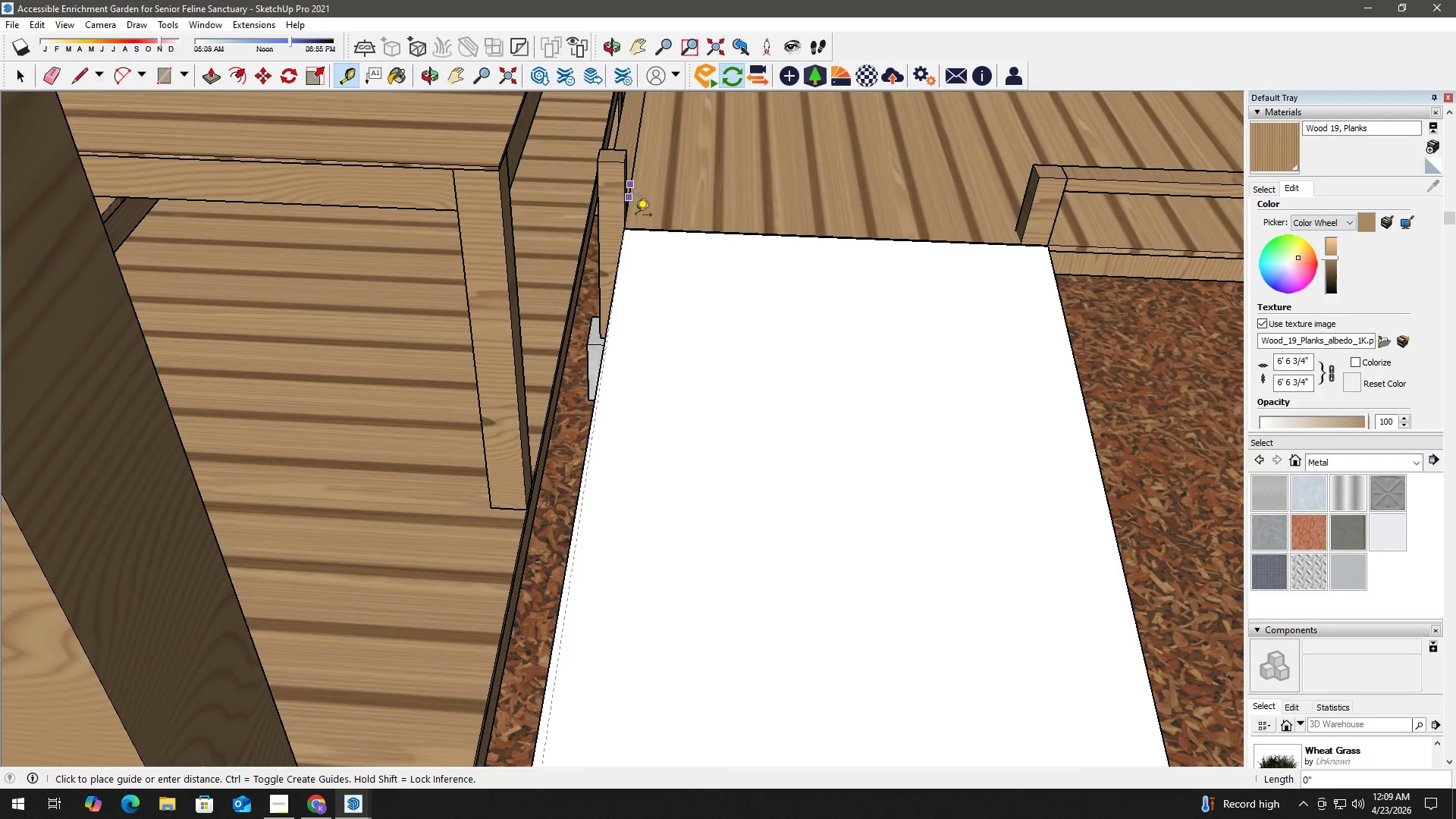 
key(Space)
 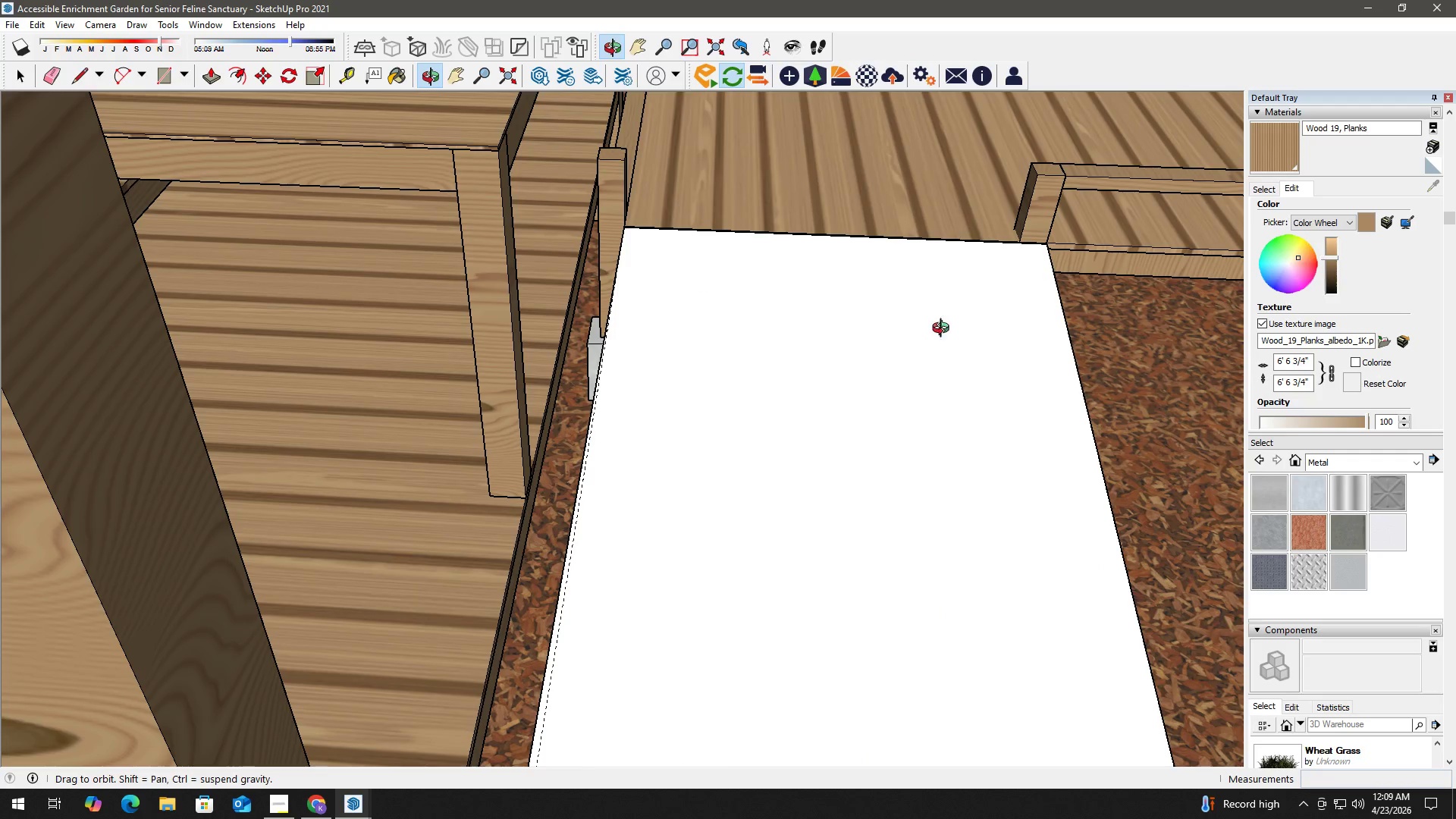 
key(T)
 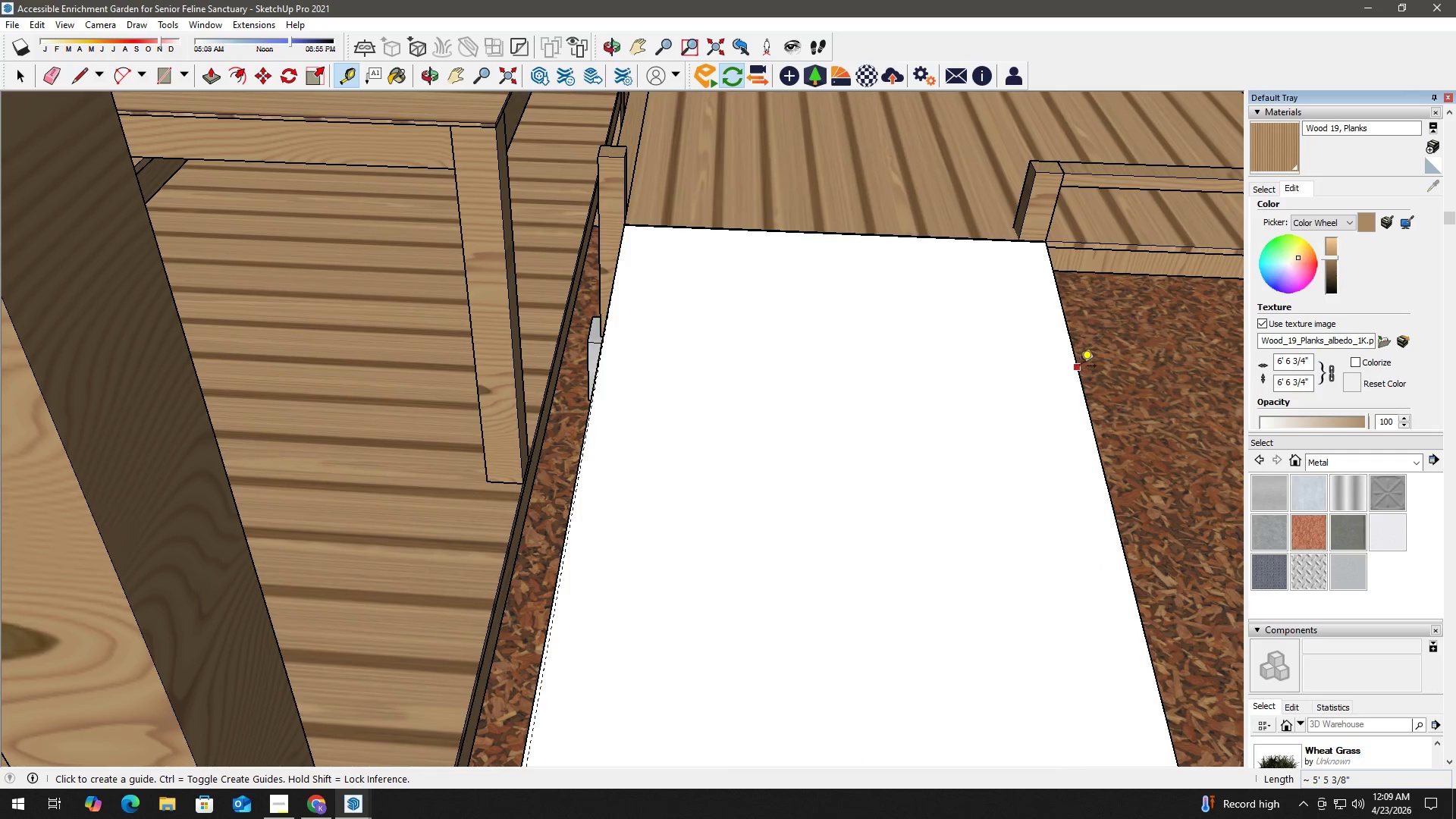 
left_click_drag(start_coordinate=[1080, 367], to_coordinate=[1061, 365])
 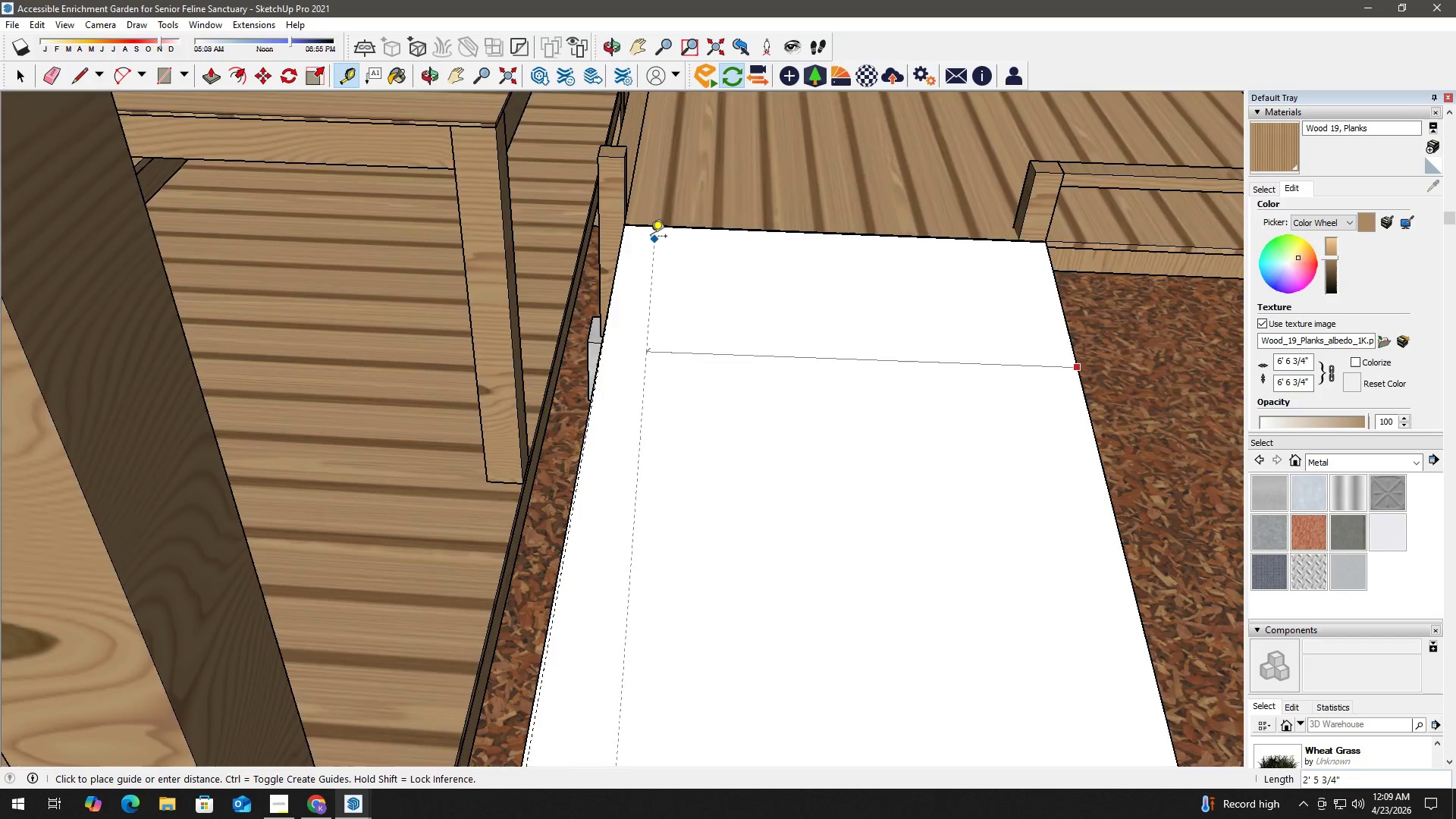 
scroll: coordinate [643, 231], scroll_direction: up, amount: 2.0
 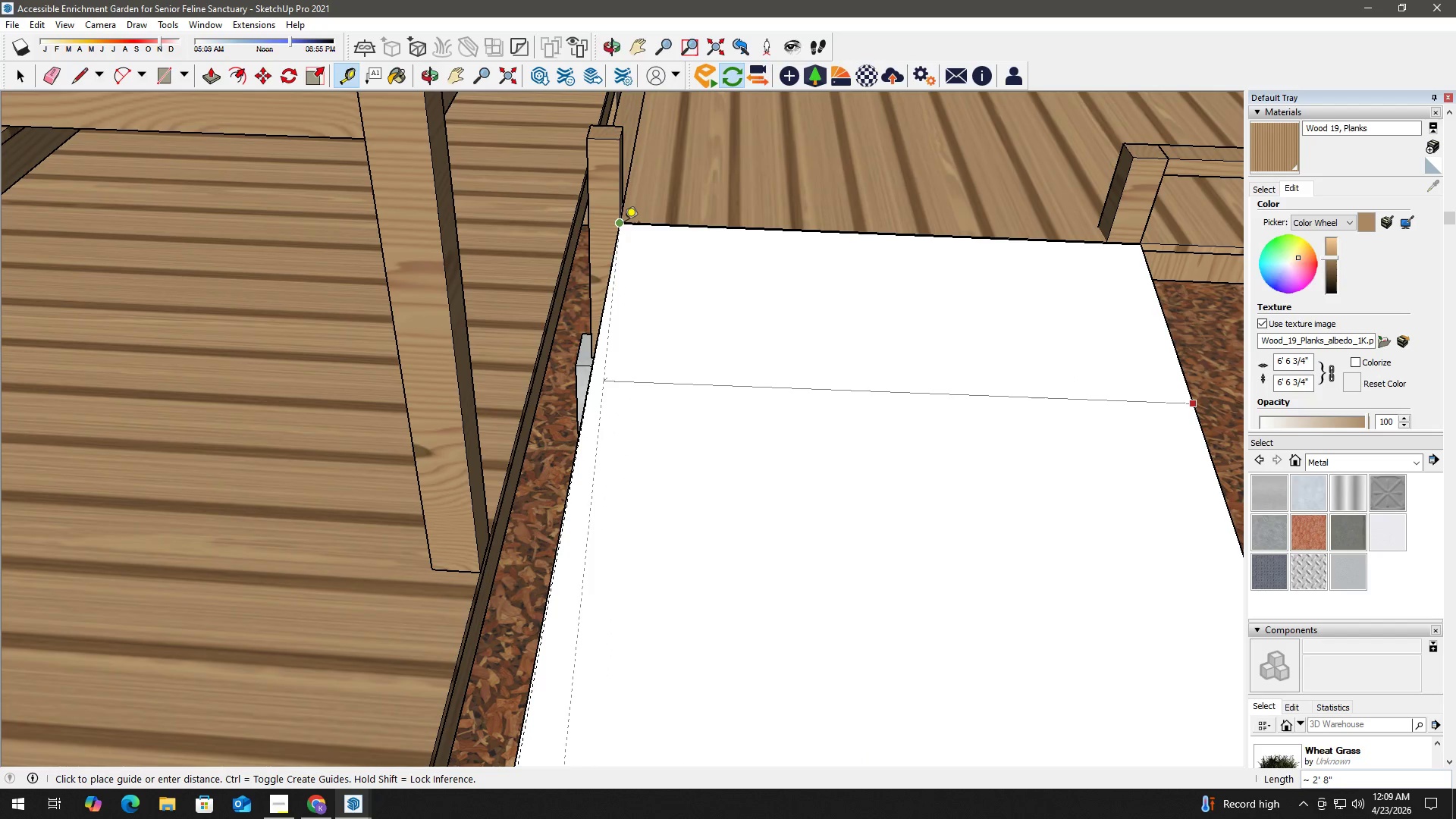 
left_click([624, 224])
 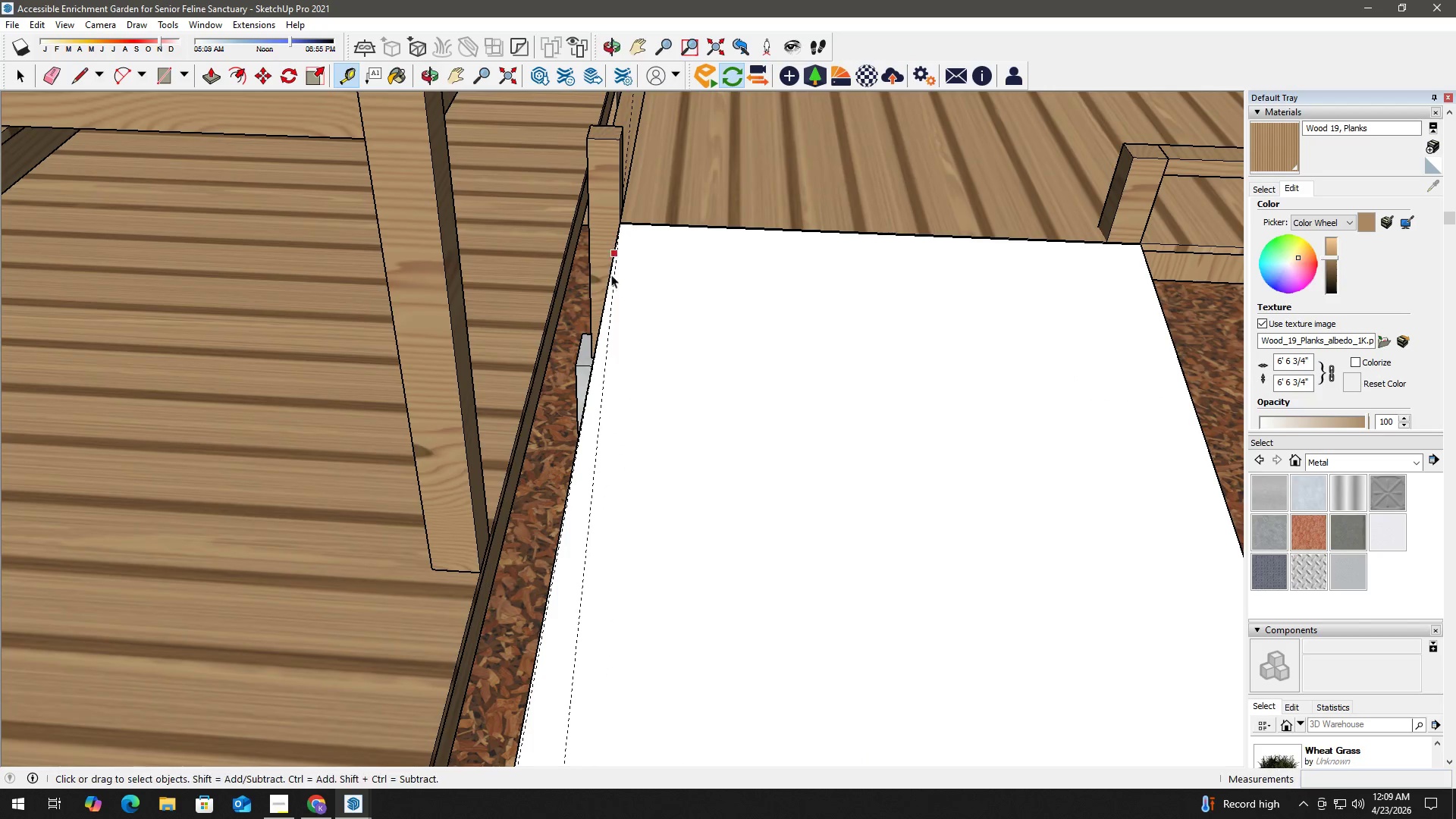 
key(Space)
 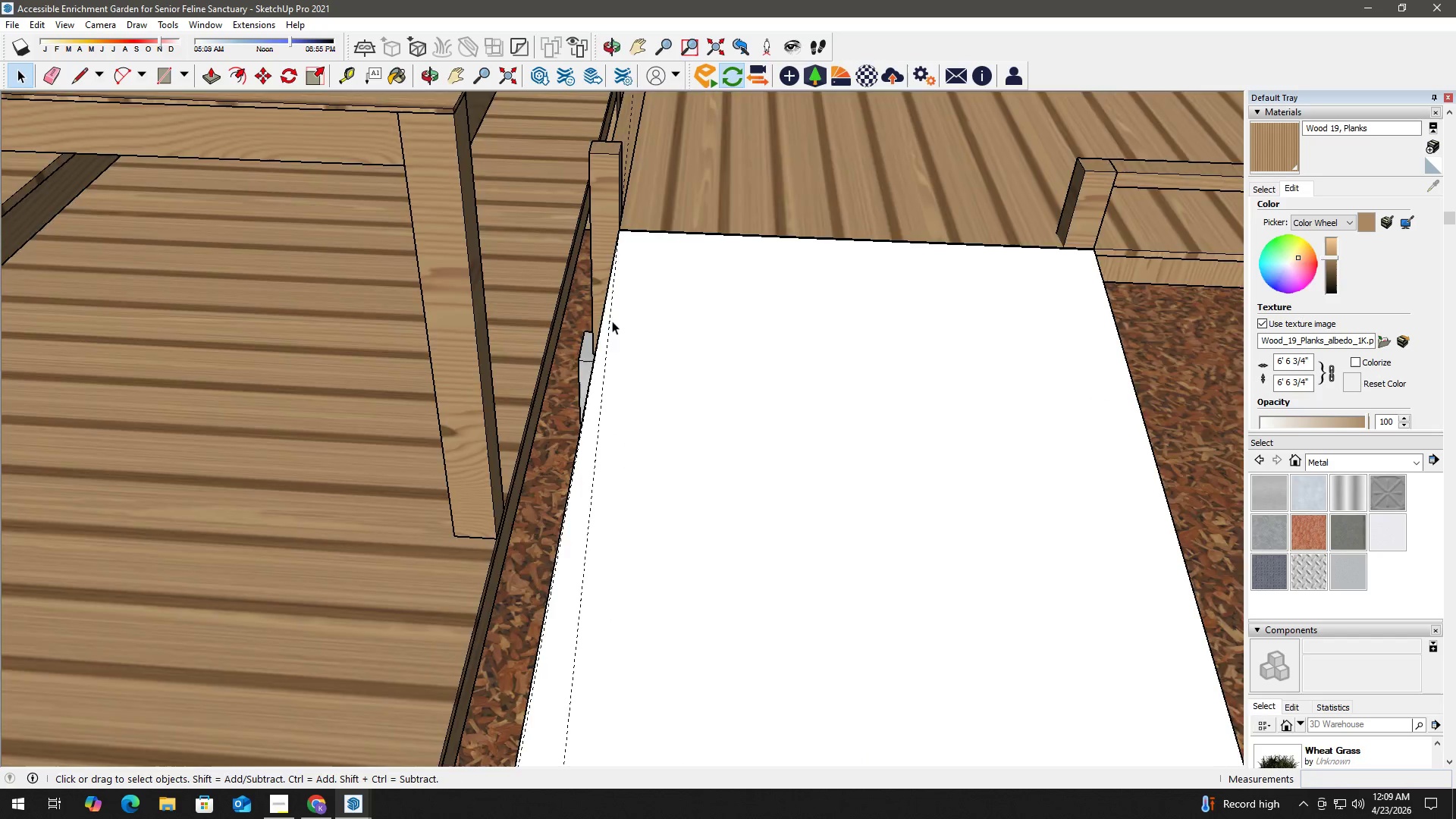 
key(H)
 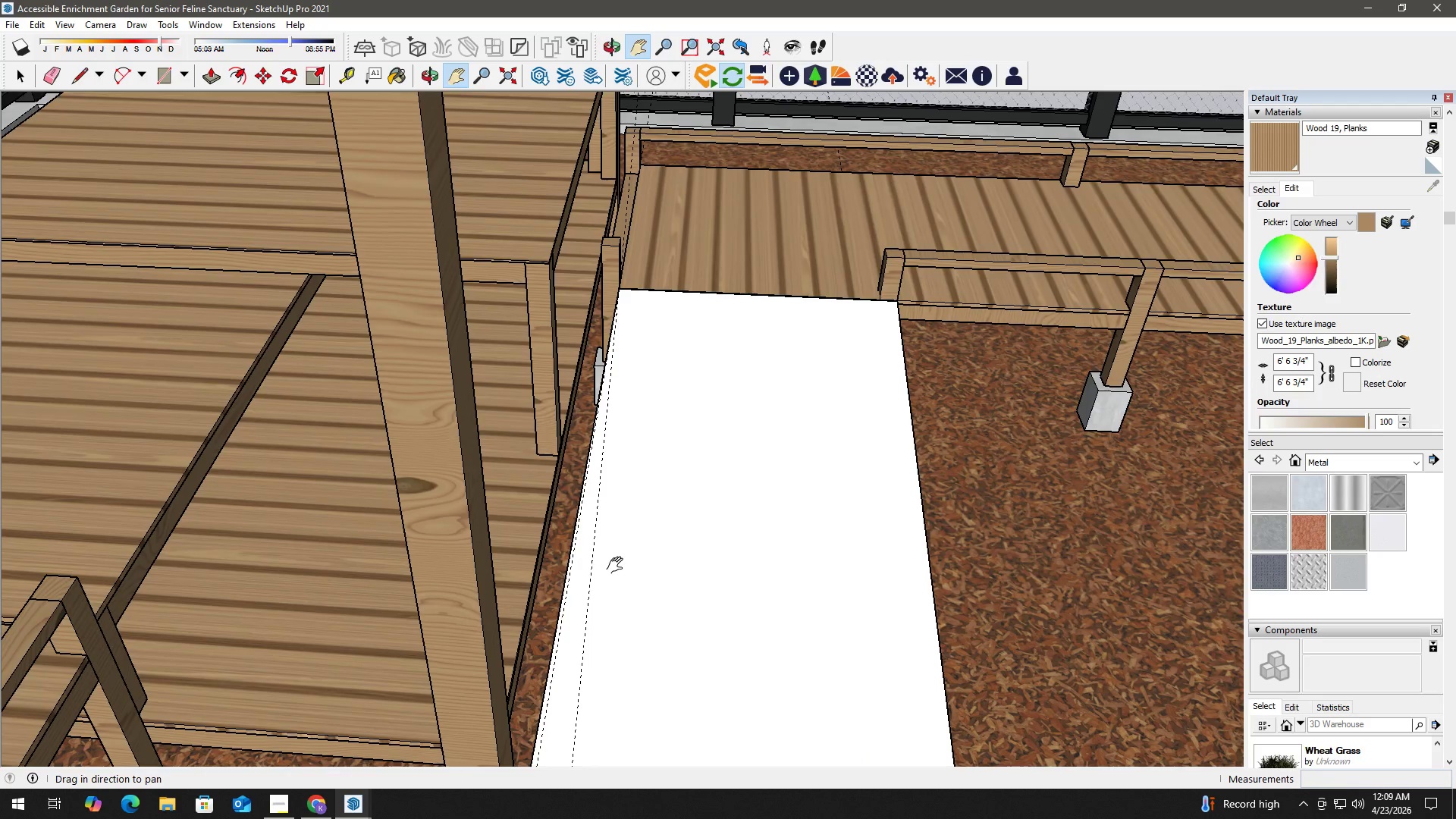 
scroll: coordinate [622, 417], scroll_direction: down, amount: 6.0
 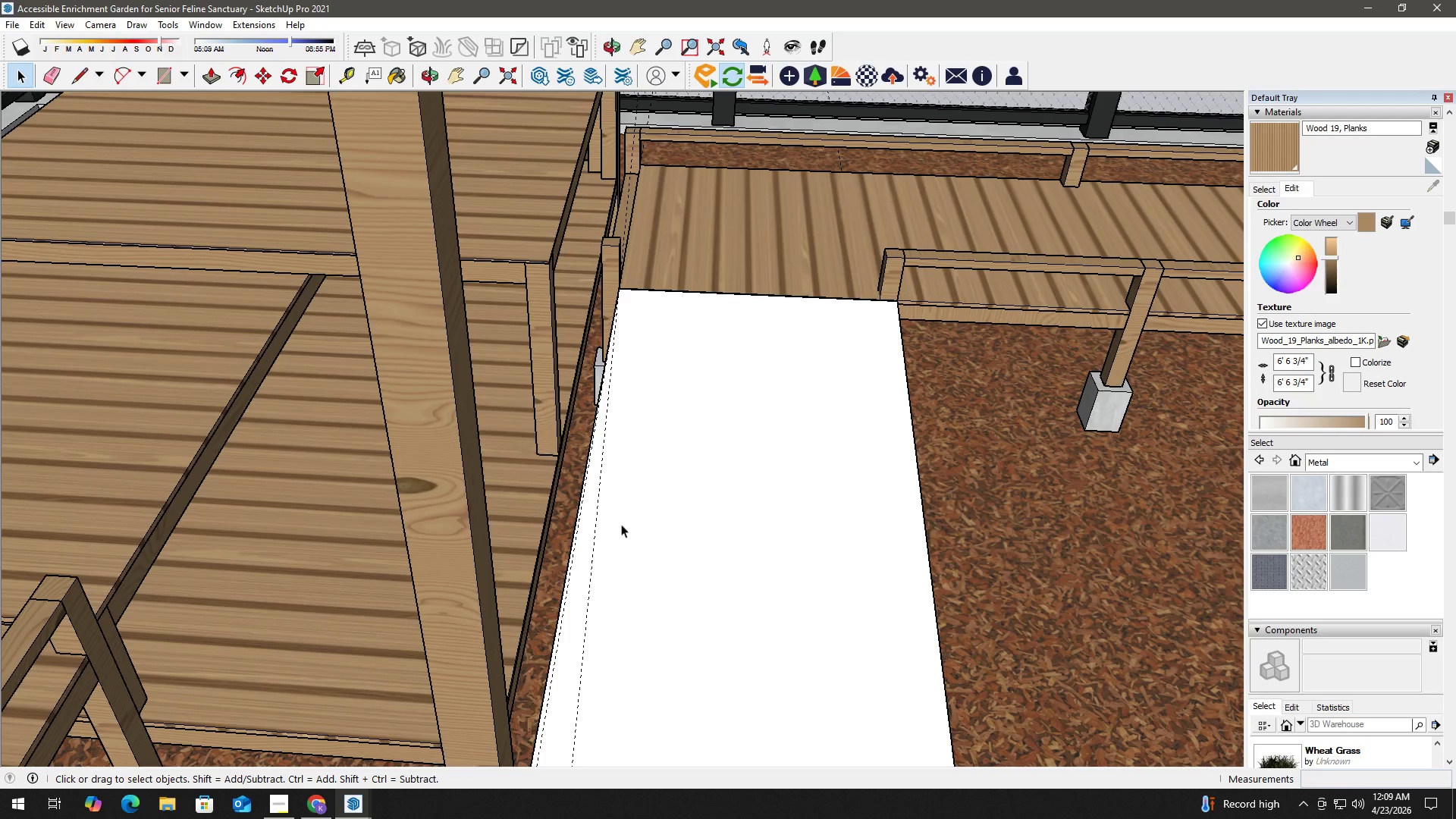 
left_click_drag(start_coordinate=[618, 566], to_coordinate=[636, 364])
 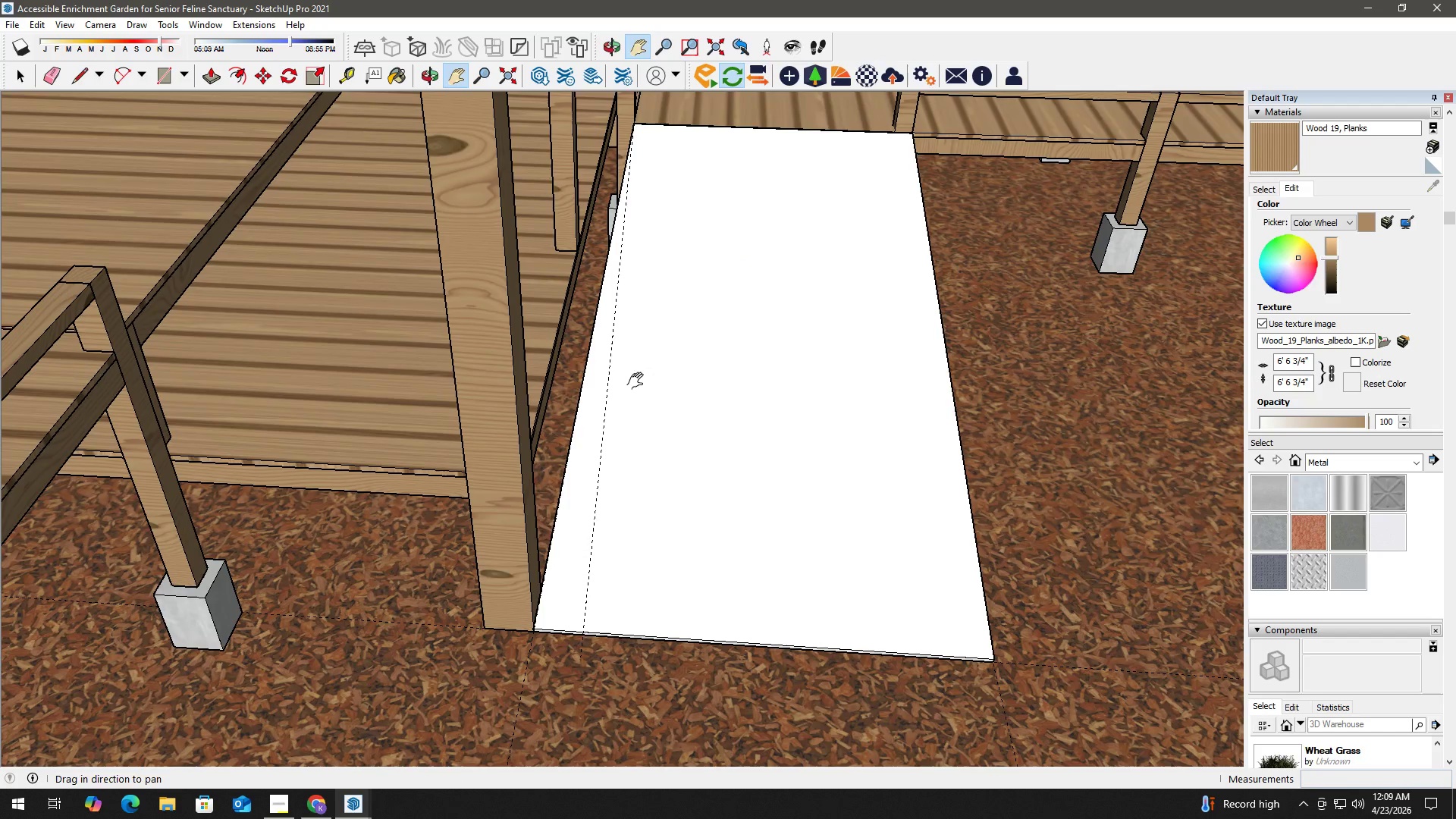 
key(Space)
 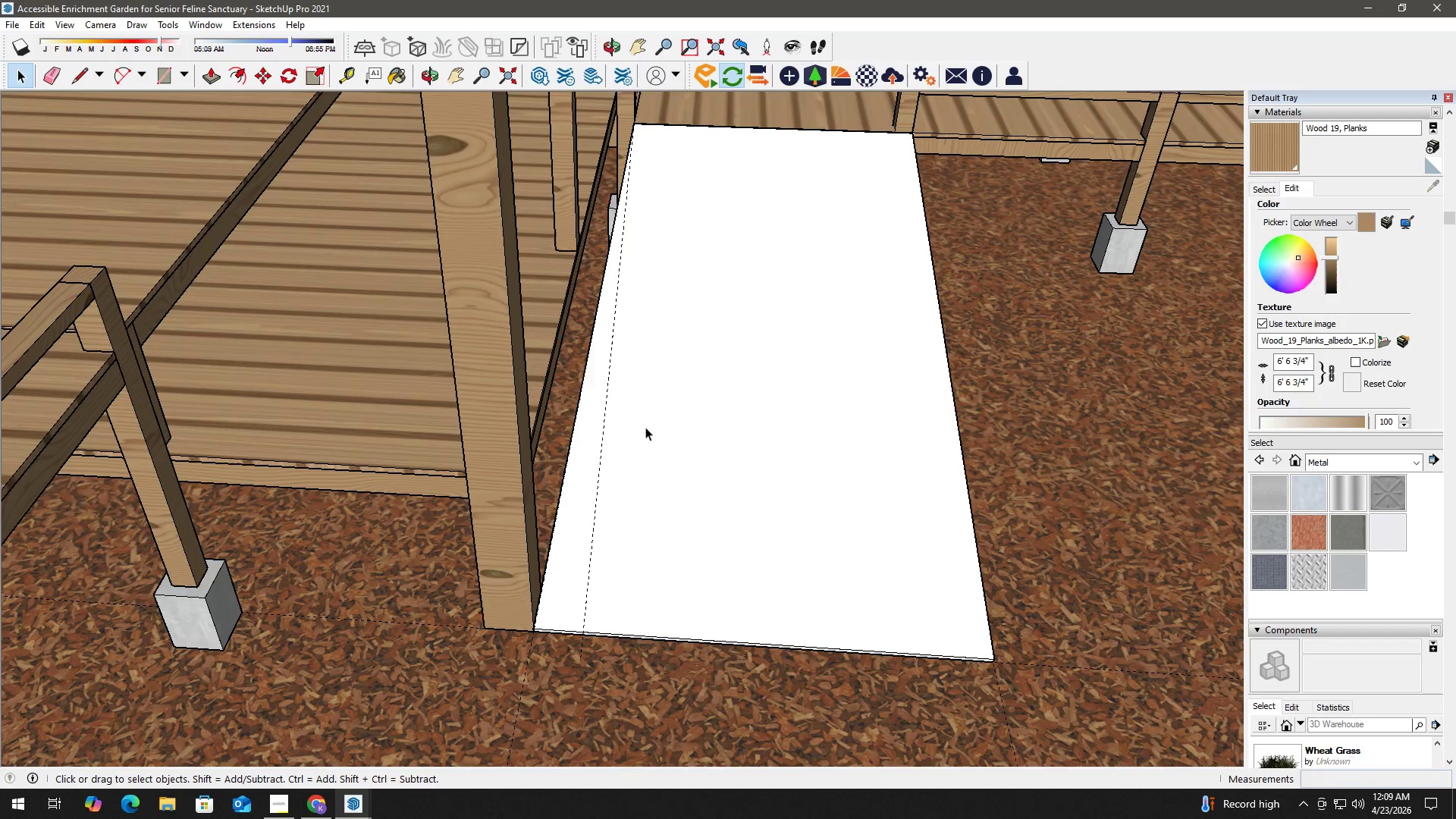 
double_click([645, 427])
 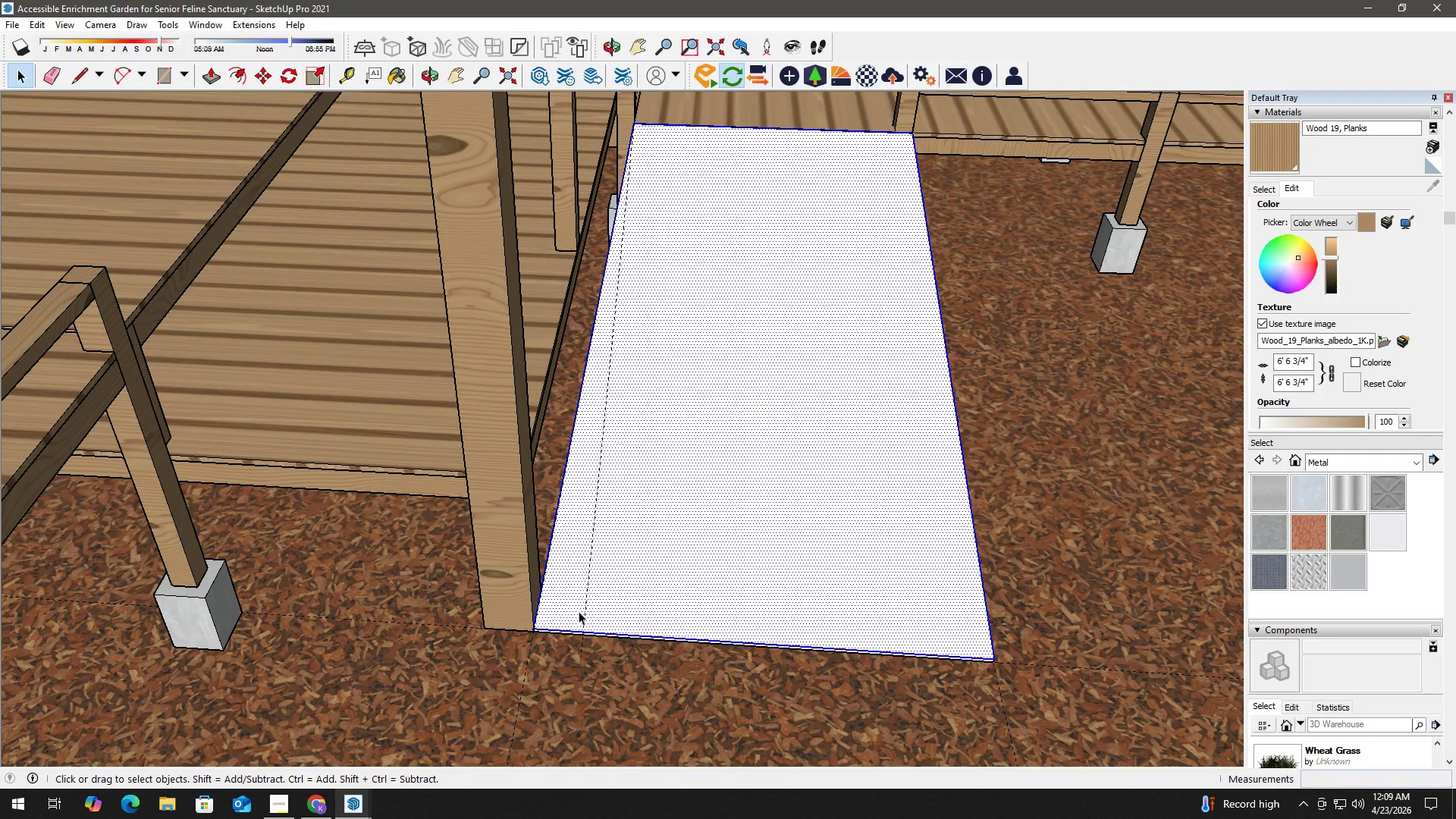 
left_click([669, 584])
 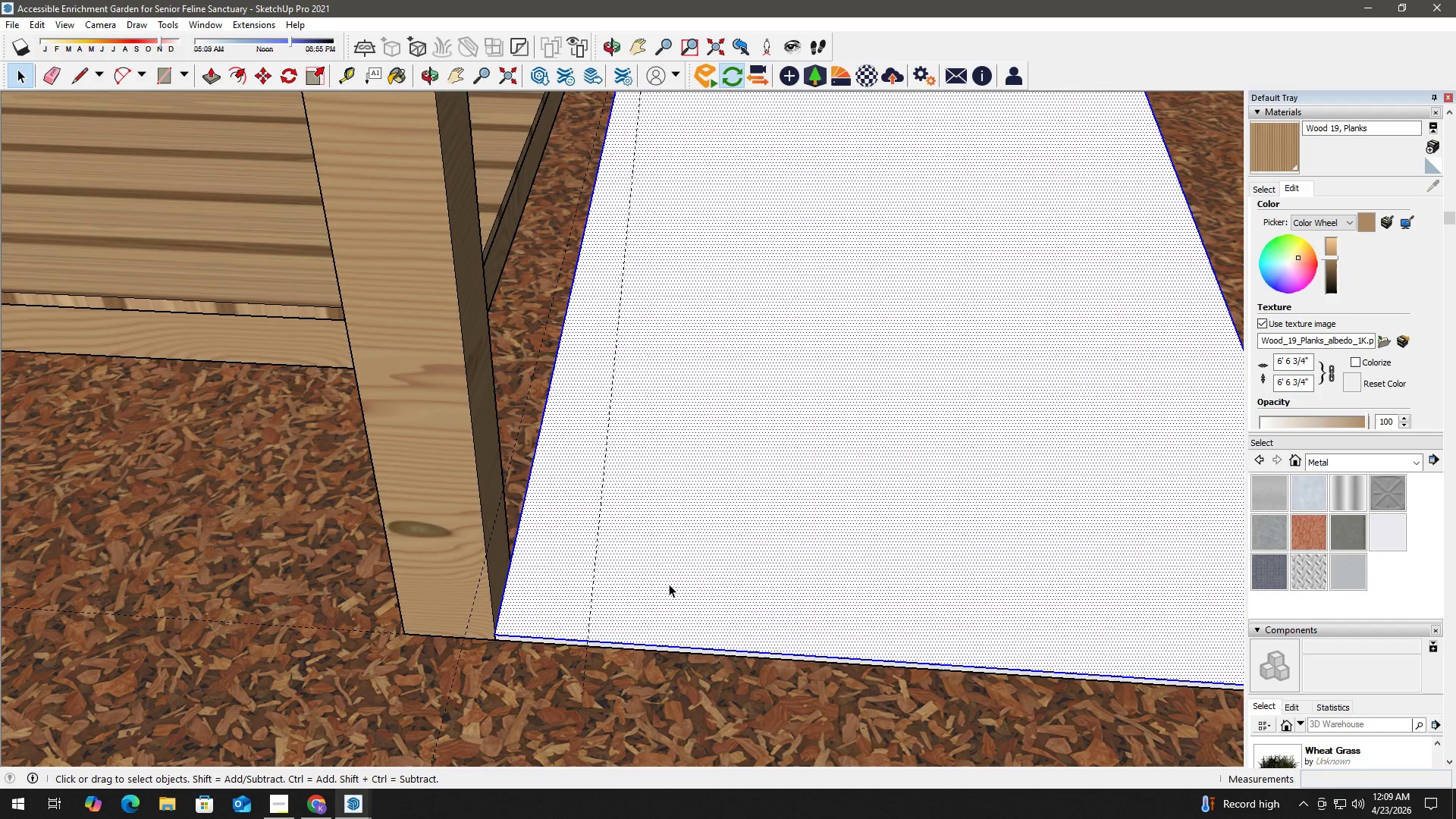 
scroll: coordinate [581, 634], scroll_direction: up, amount: 6.0
 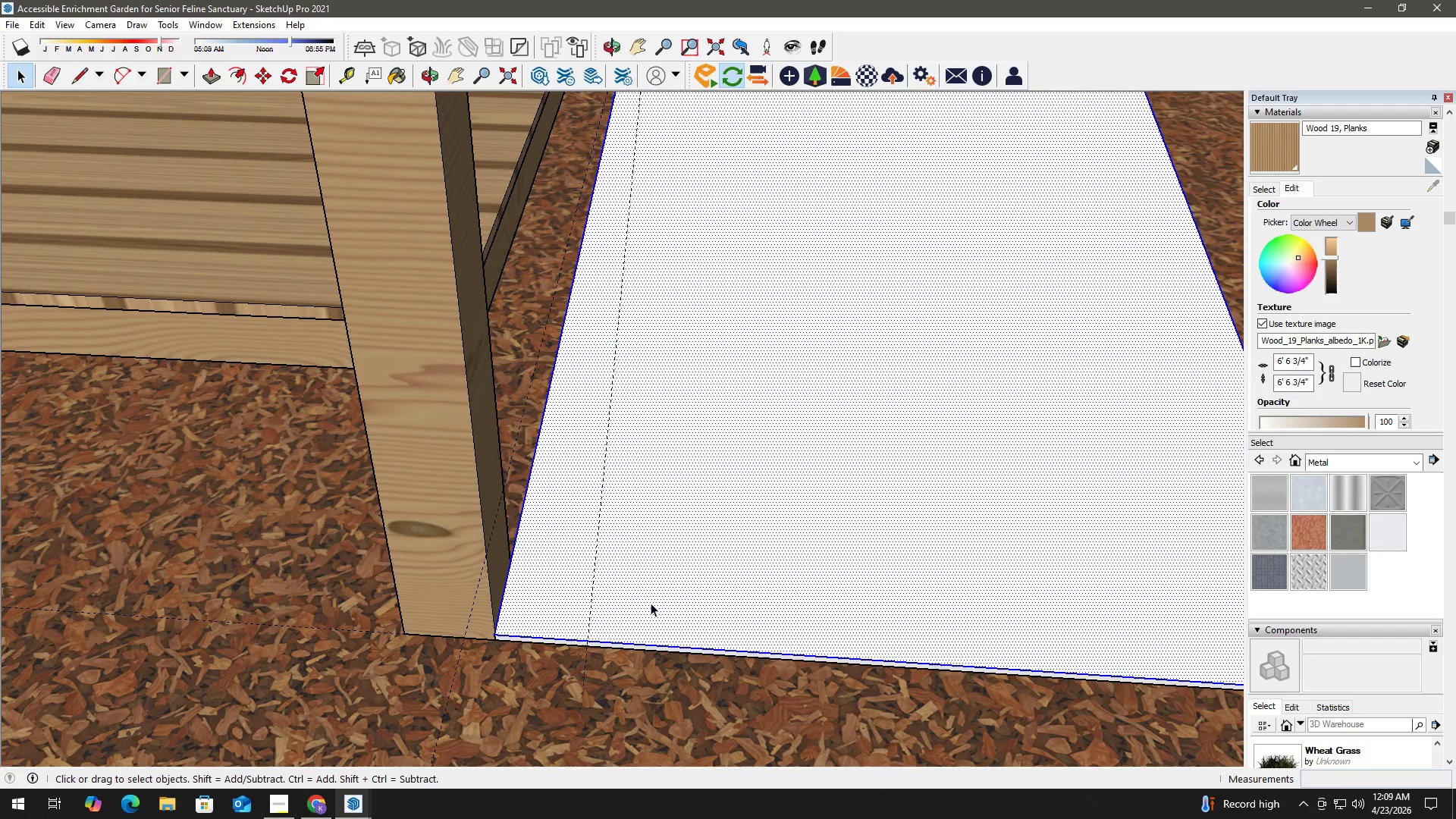 
double_click([669, 584])
 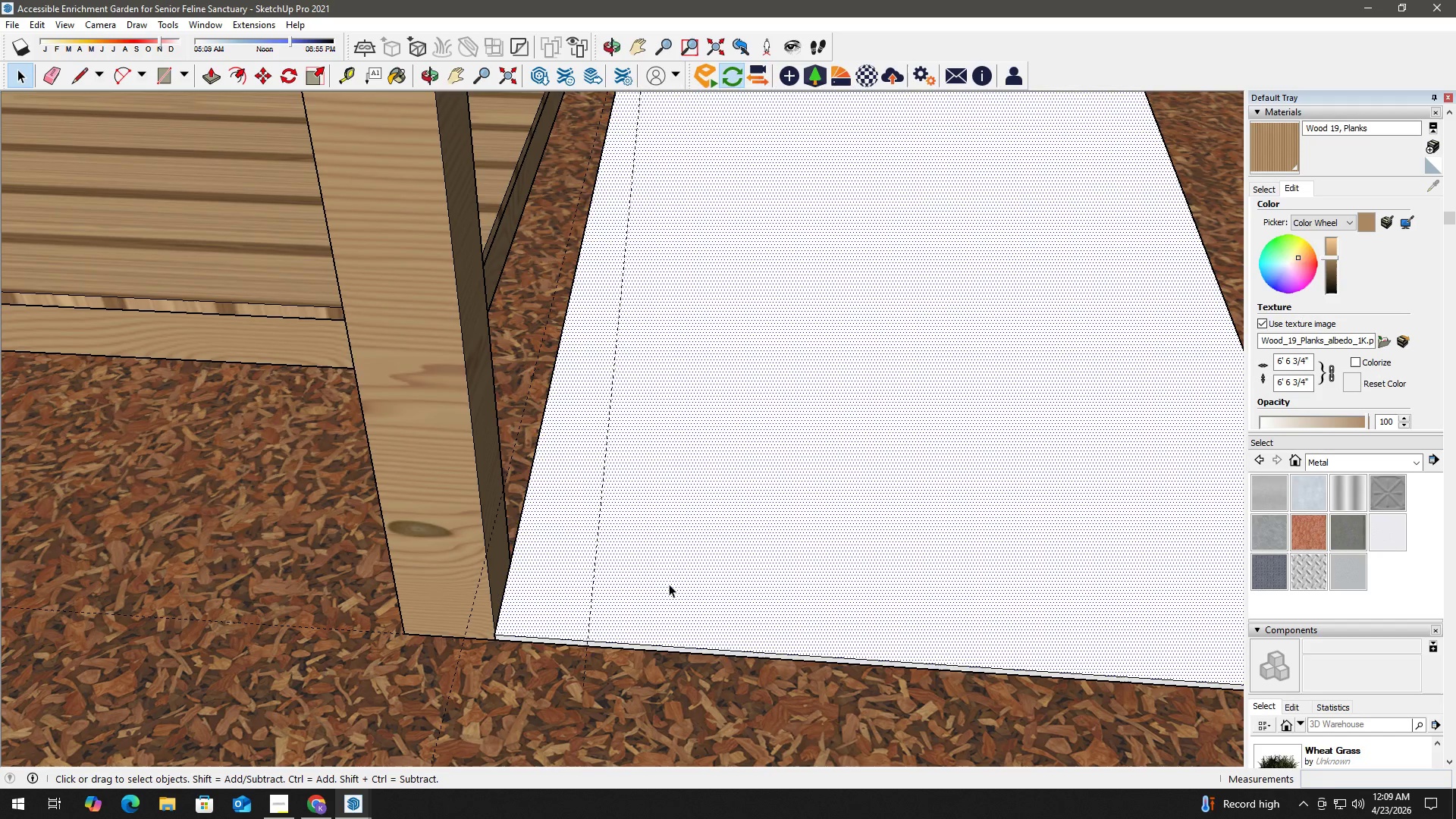 
triple_click([669, 584])
 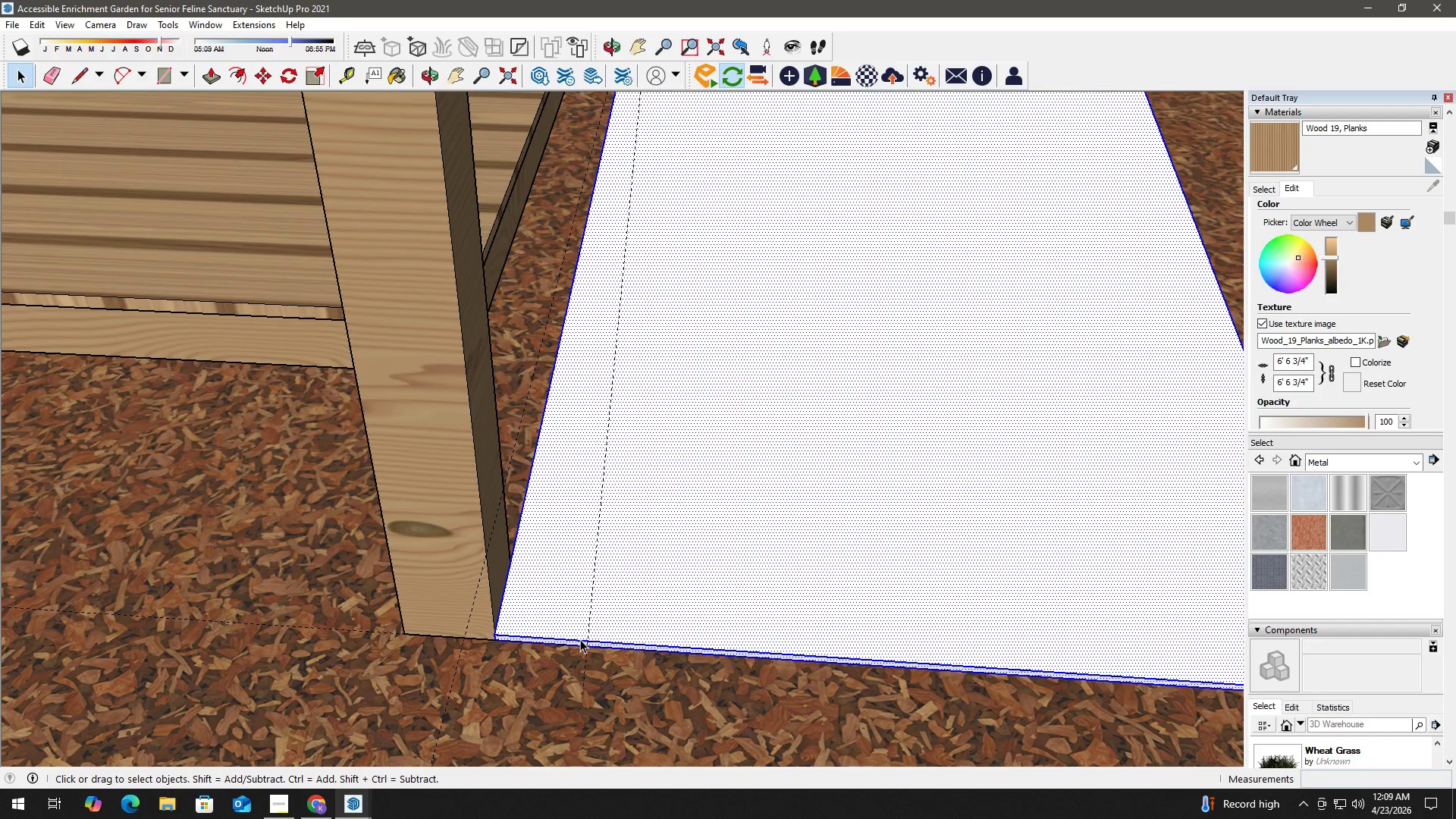 
key(L)
 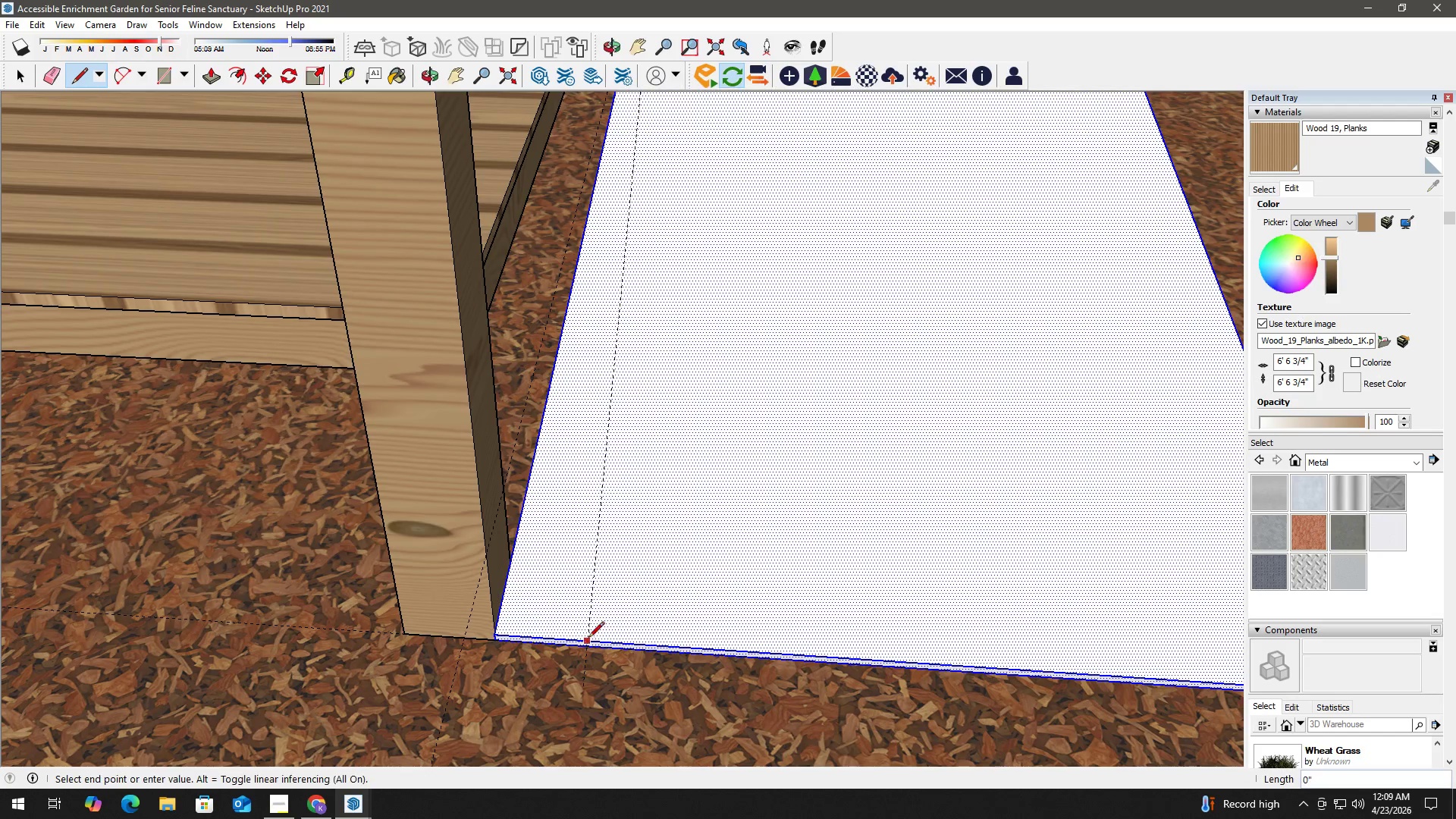 
left_click_drag(start_coordinate=[588, 642], to_coordinate=[588, 634])
 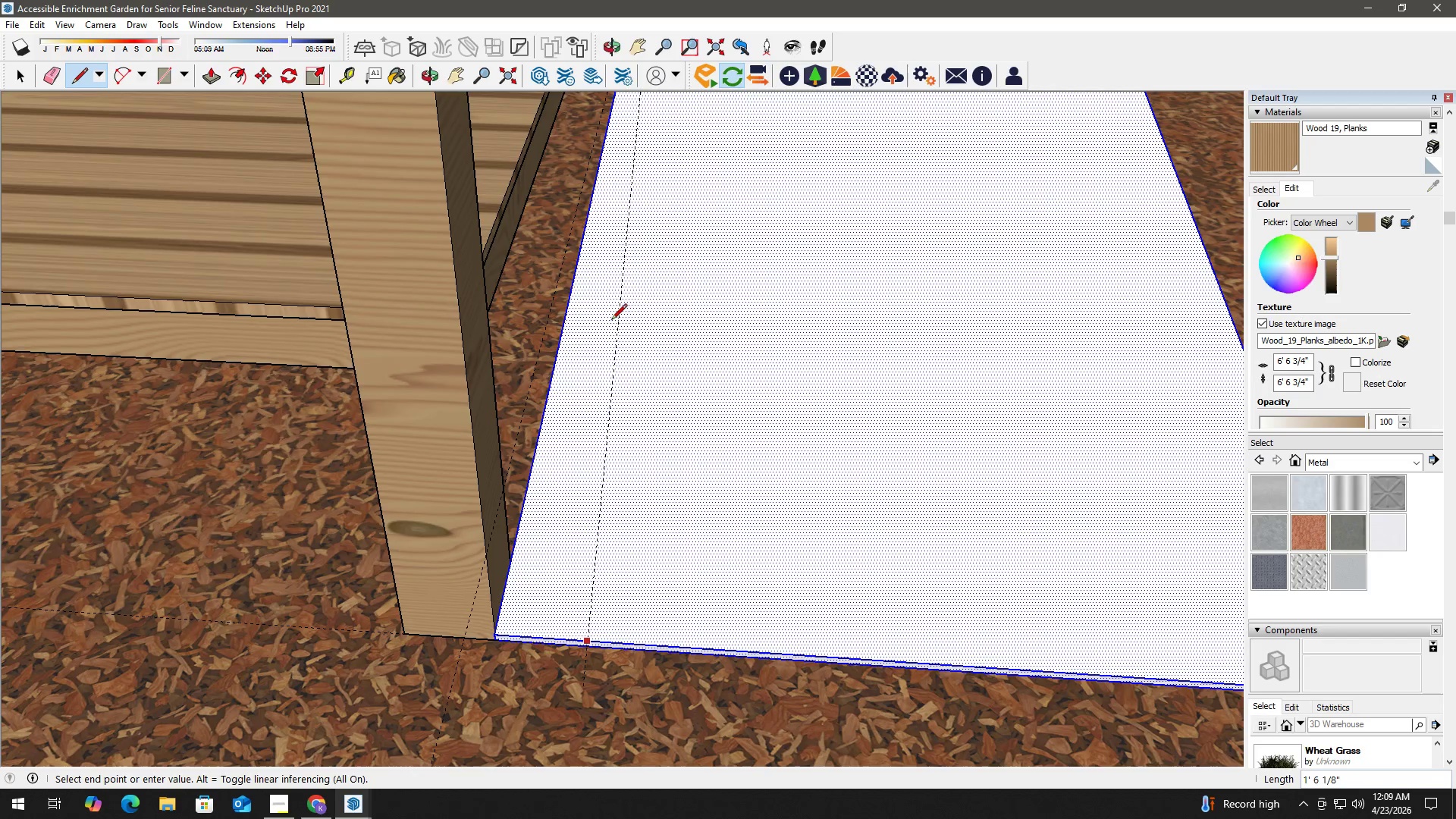 
hold_key(key=ShiftLeft, duration=0.88)
 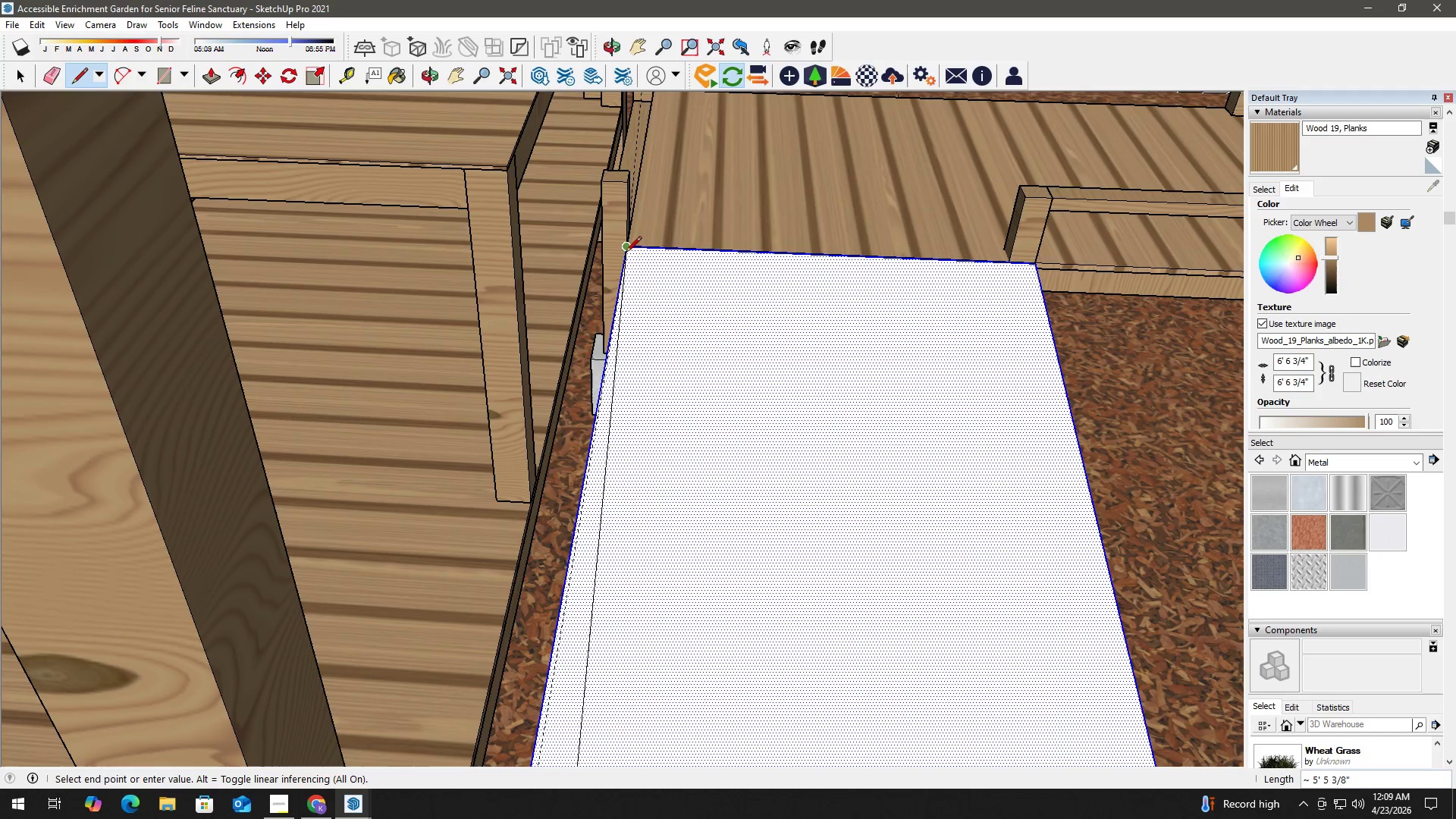 
scroll: coordinate [629, 224], scroll_direction: down, amount: 3.0
 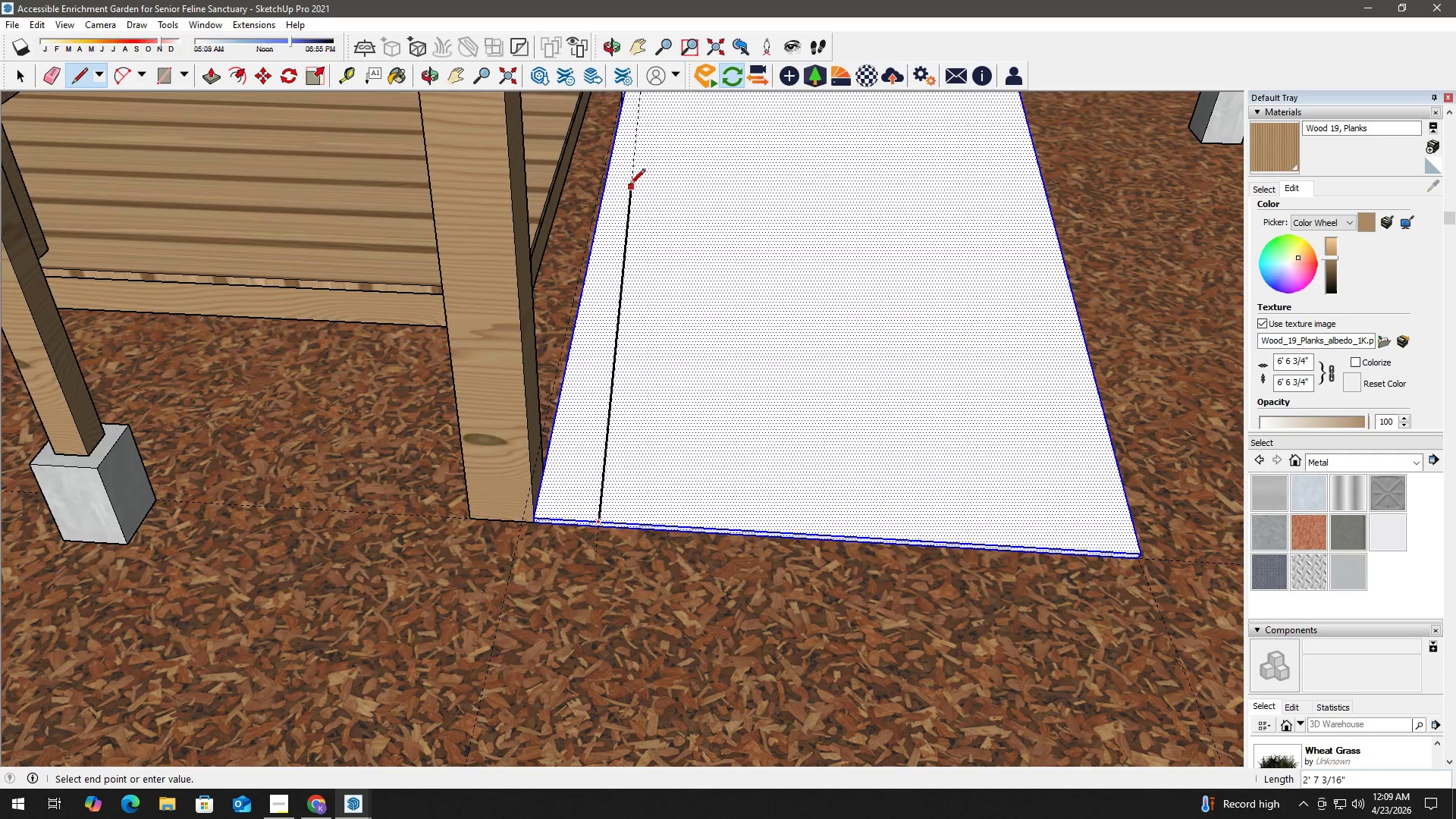 
scroll: coordinate [623, 297], scroll_direction: up, amount: 2.0
 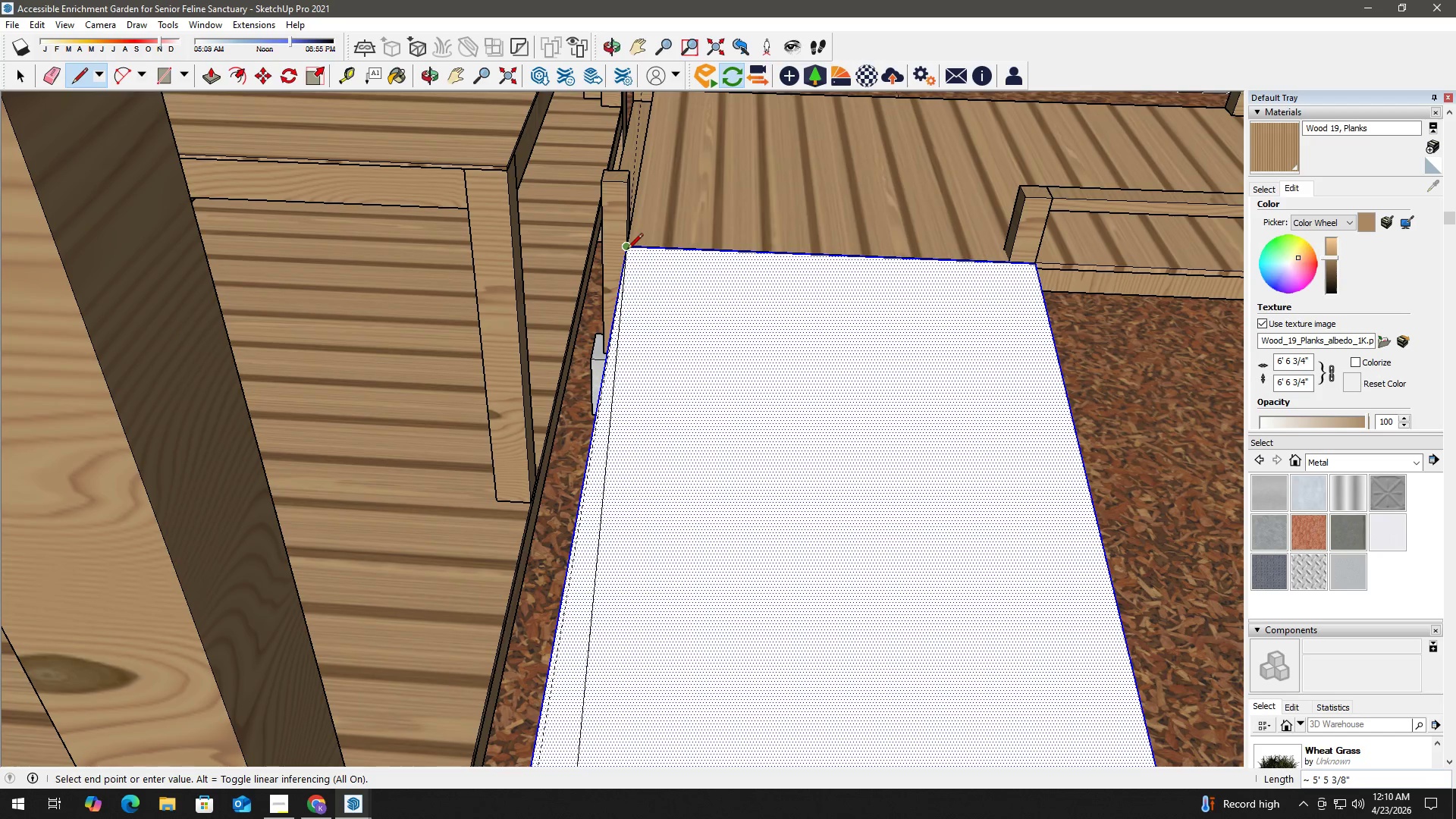 
left_click([627, 249])
 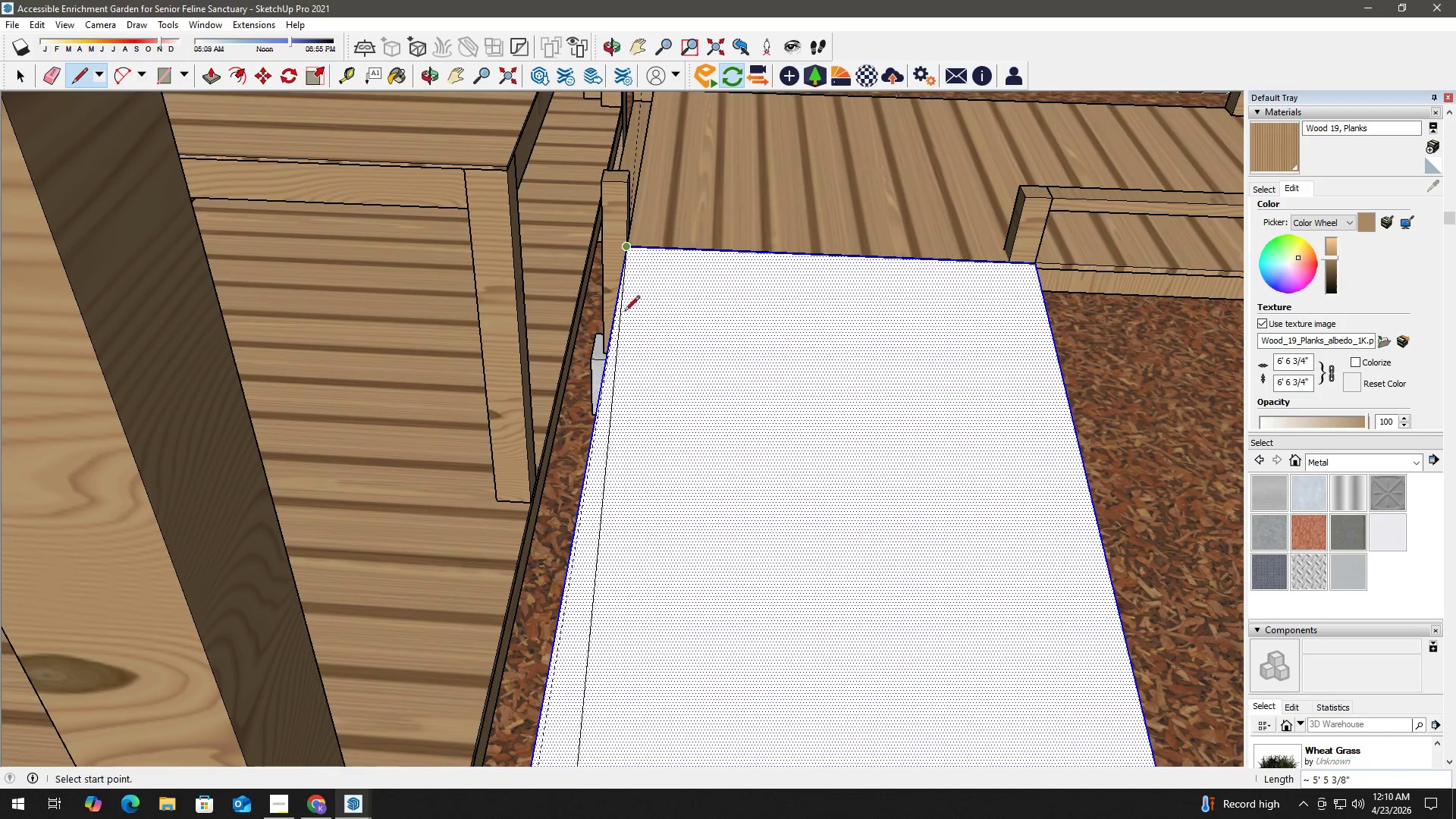 
hold_key(key=Space, duration=4.33)
 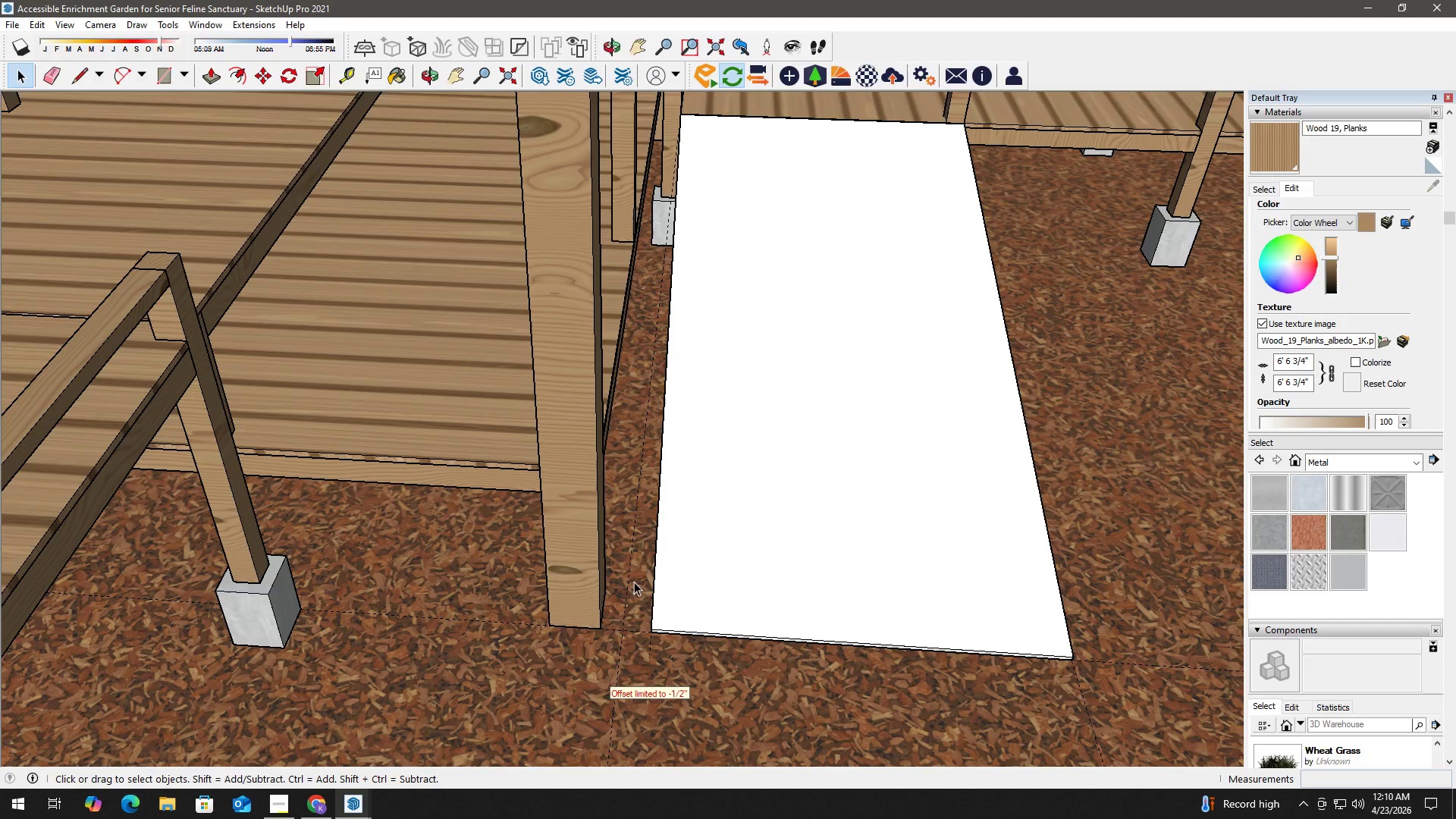 
type(hp)
 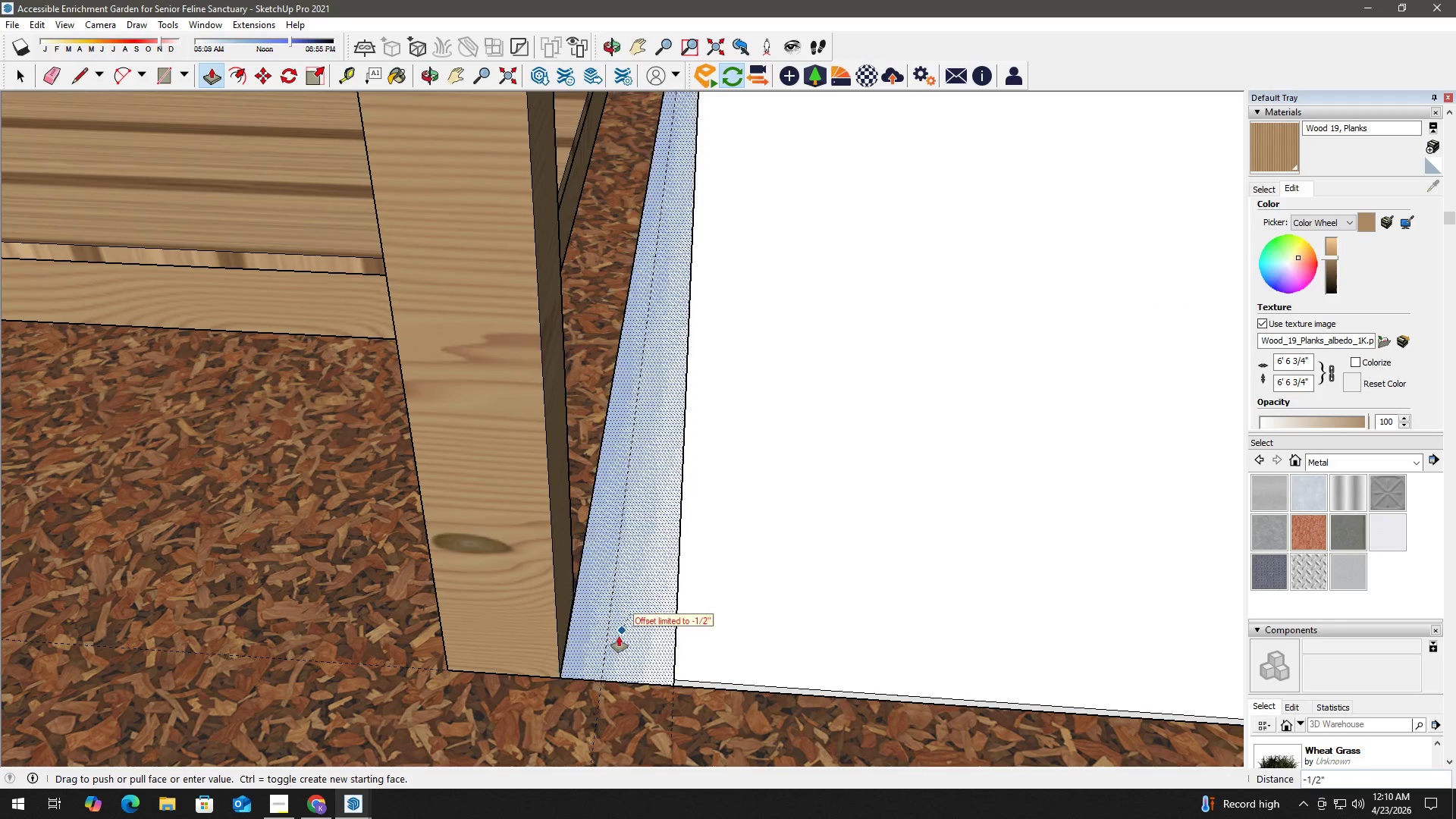 
left_click_drag(start_coordinate=[626, 532], to_coordinate=[717, 116])
 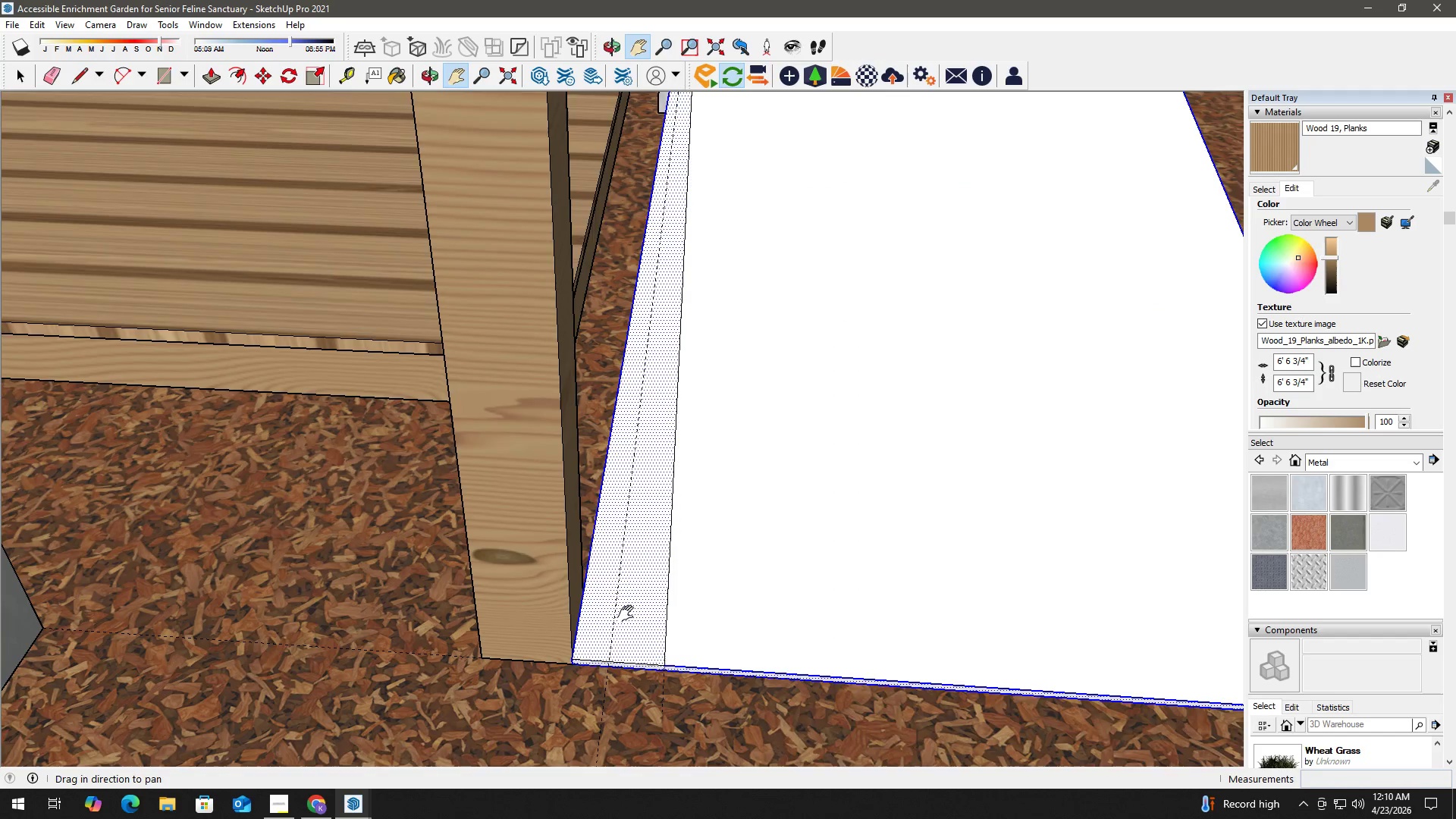 
scroll: coordinate [625, 602], scroll_direction: up, amount: 2.0
 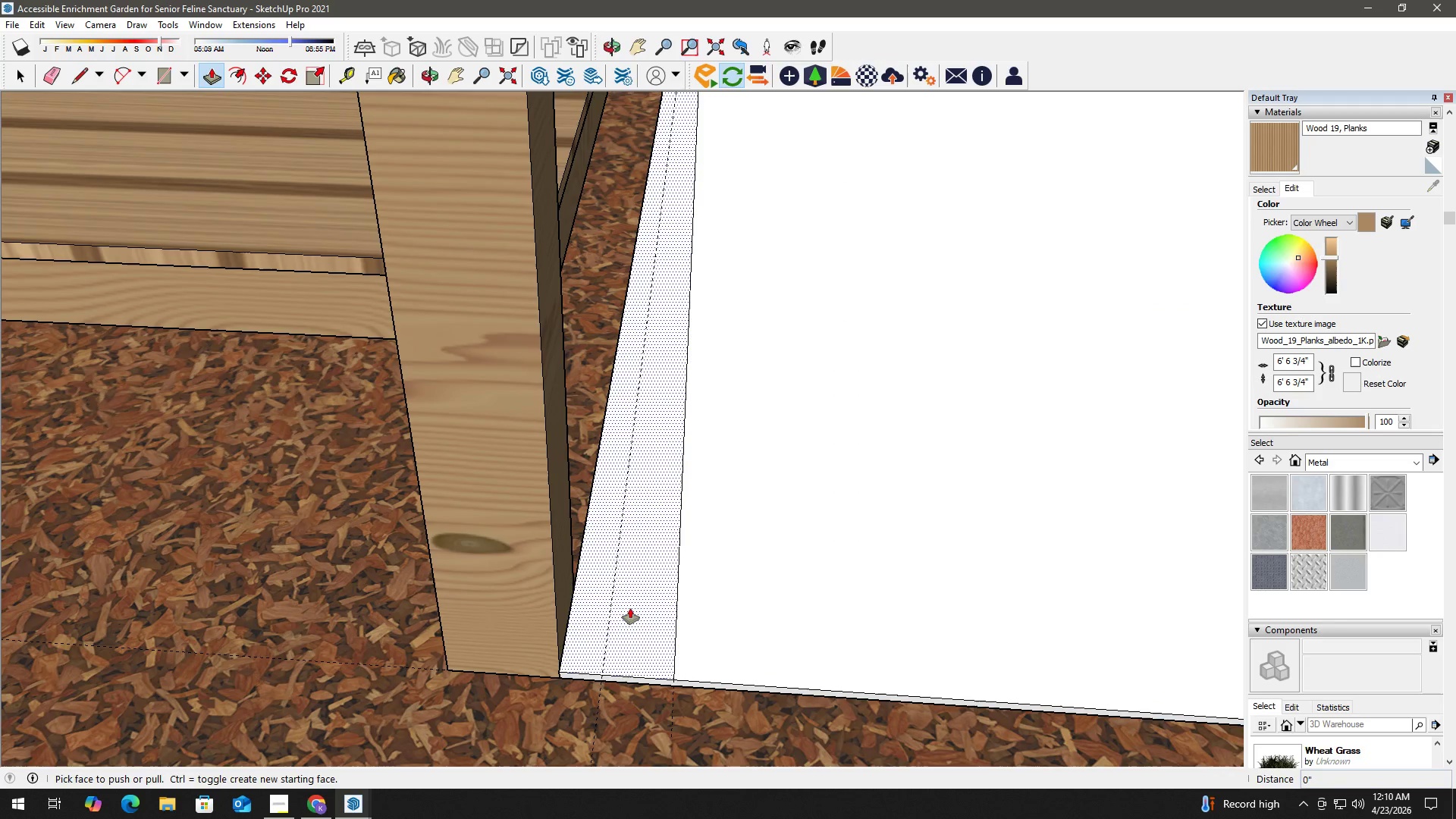 
left_click_drag(start_coordinate=[631, 607], to_coordinate=[625, 683])
 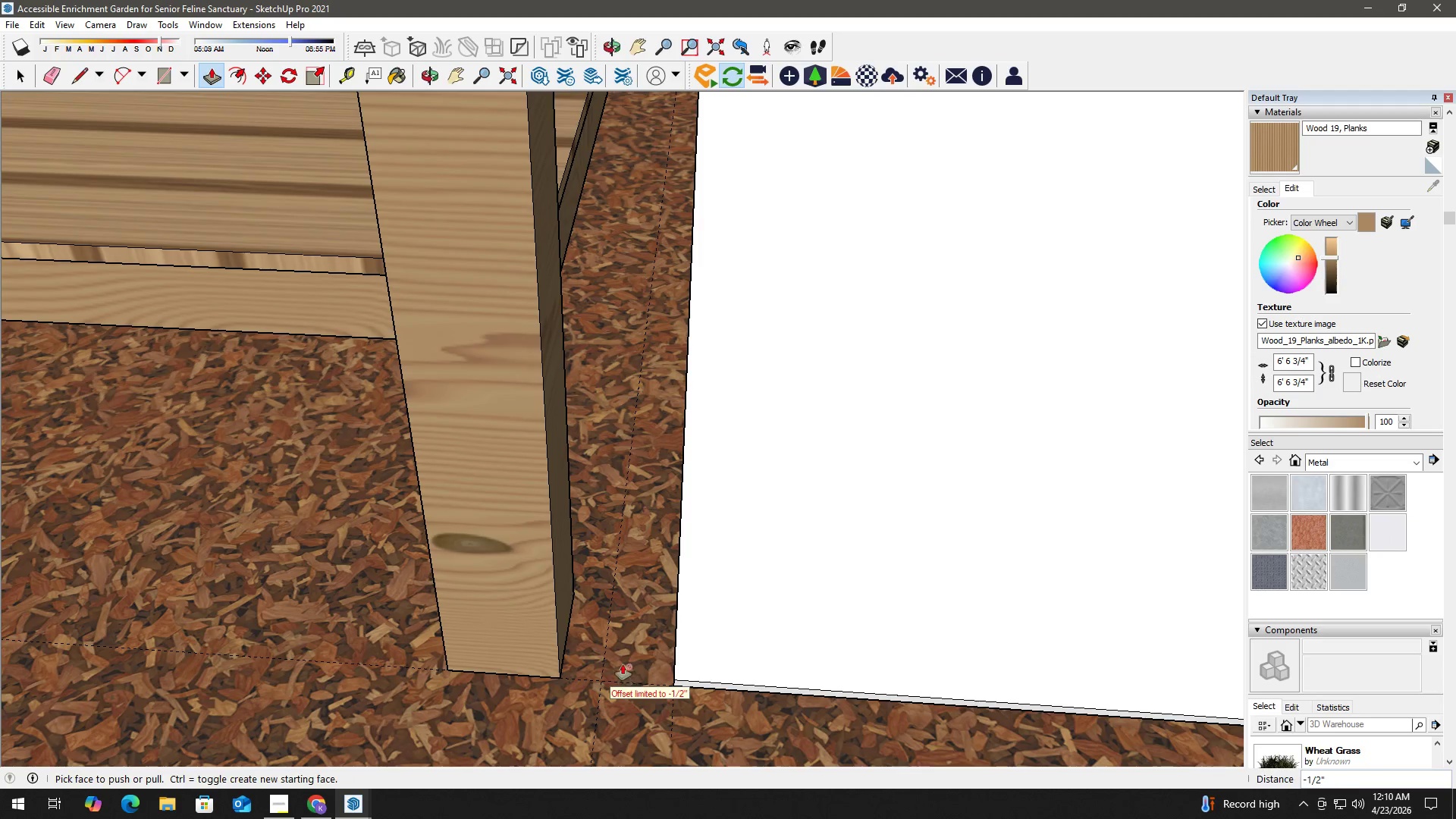 
key(Space)
 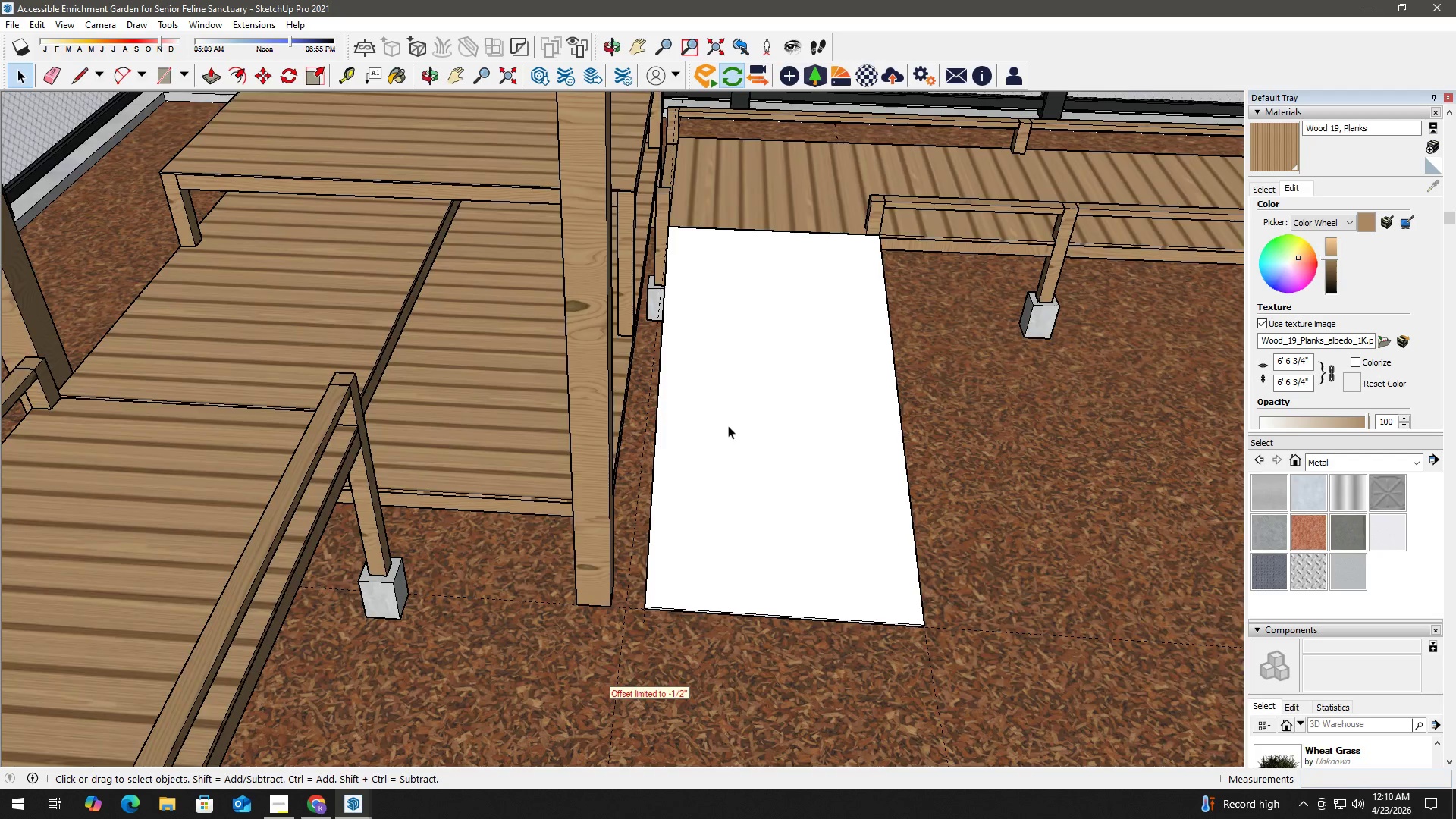 
scroll: coordinate [632, 557], scroll_direction: down, amount: 12.0
 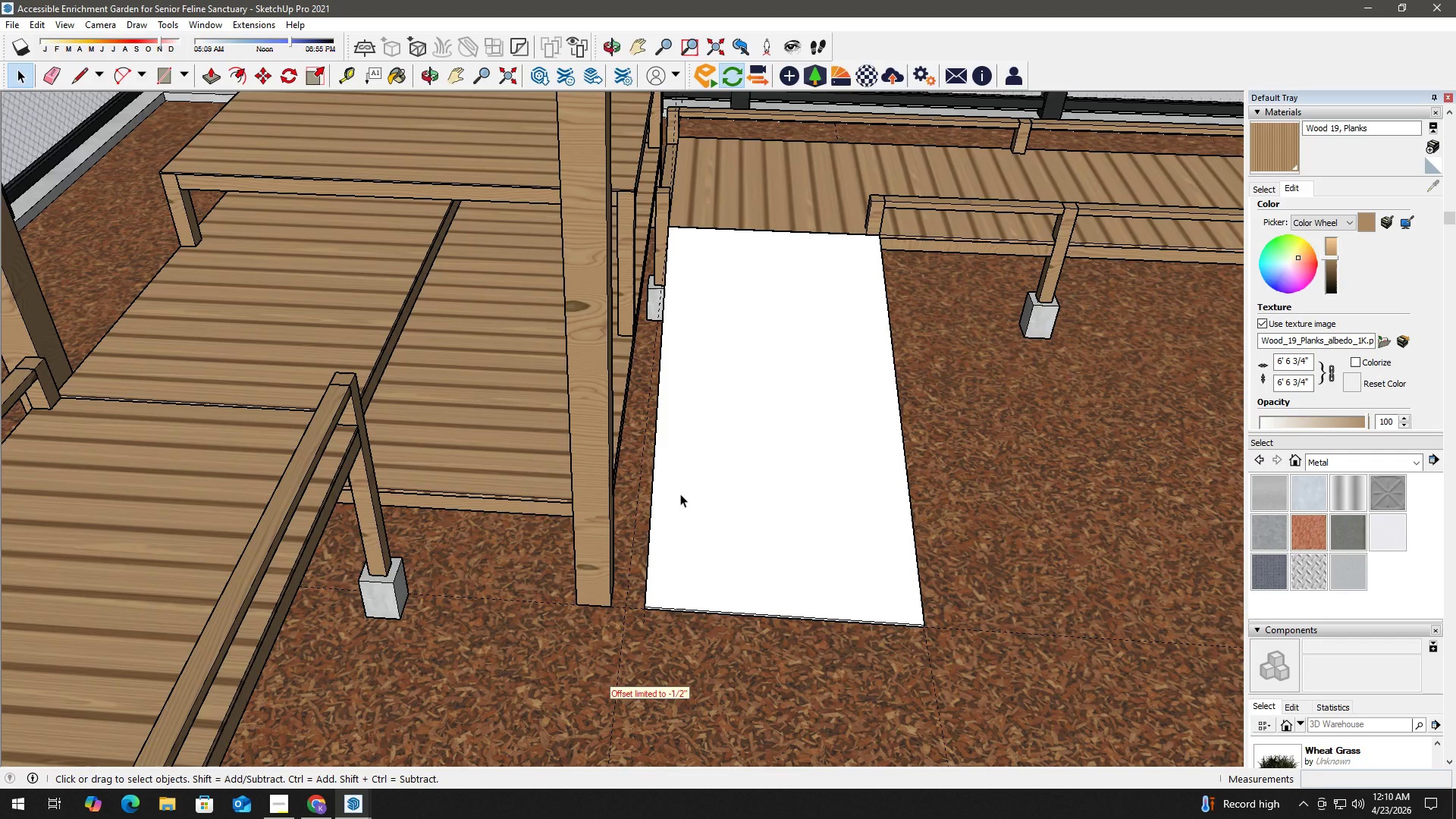 
double_click([722, 419])
 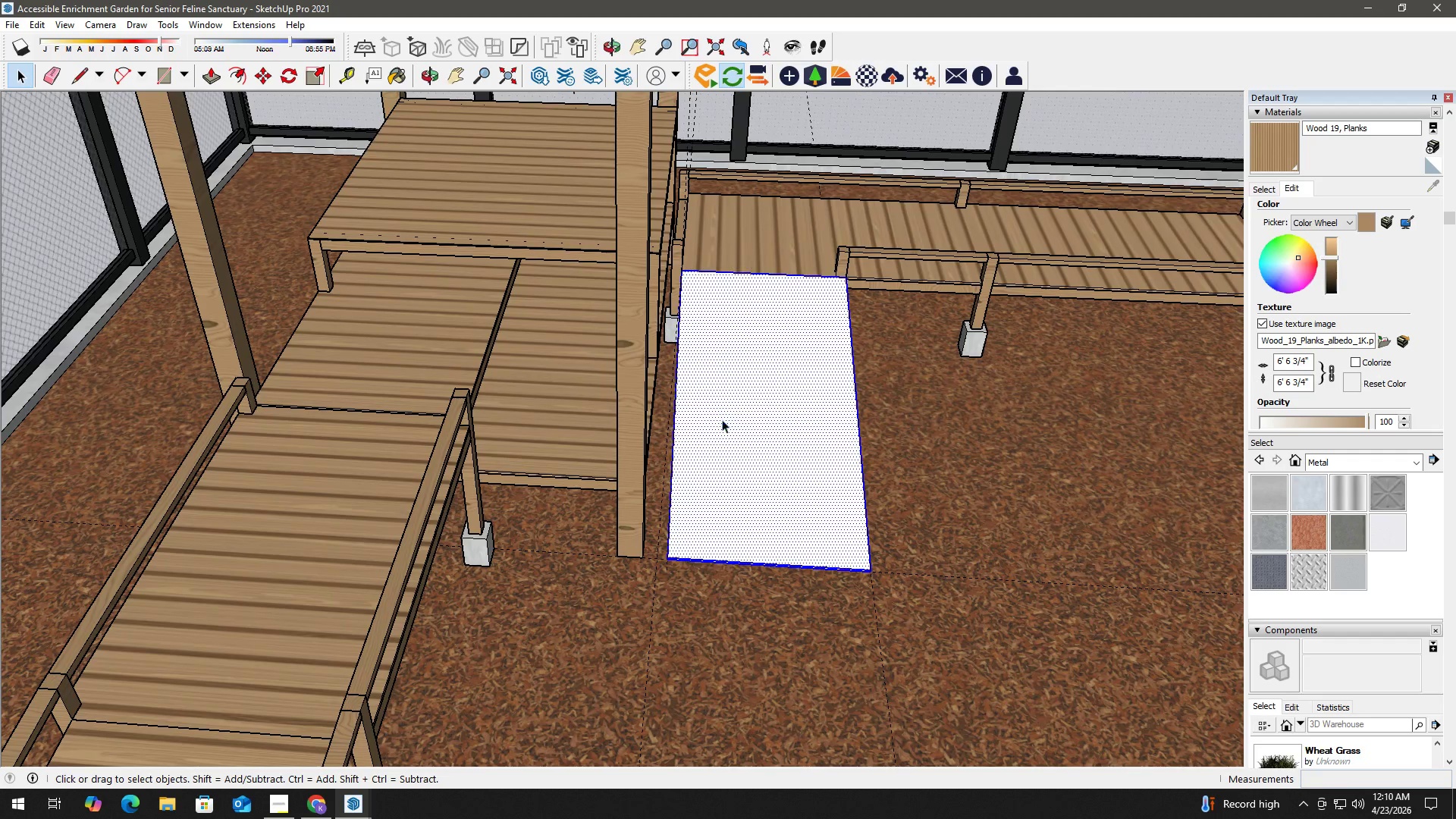 
scroll: coordinate [729, 425], scroll_direction: down, amount: 3.0
 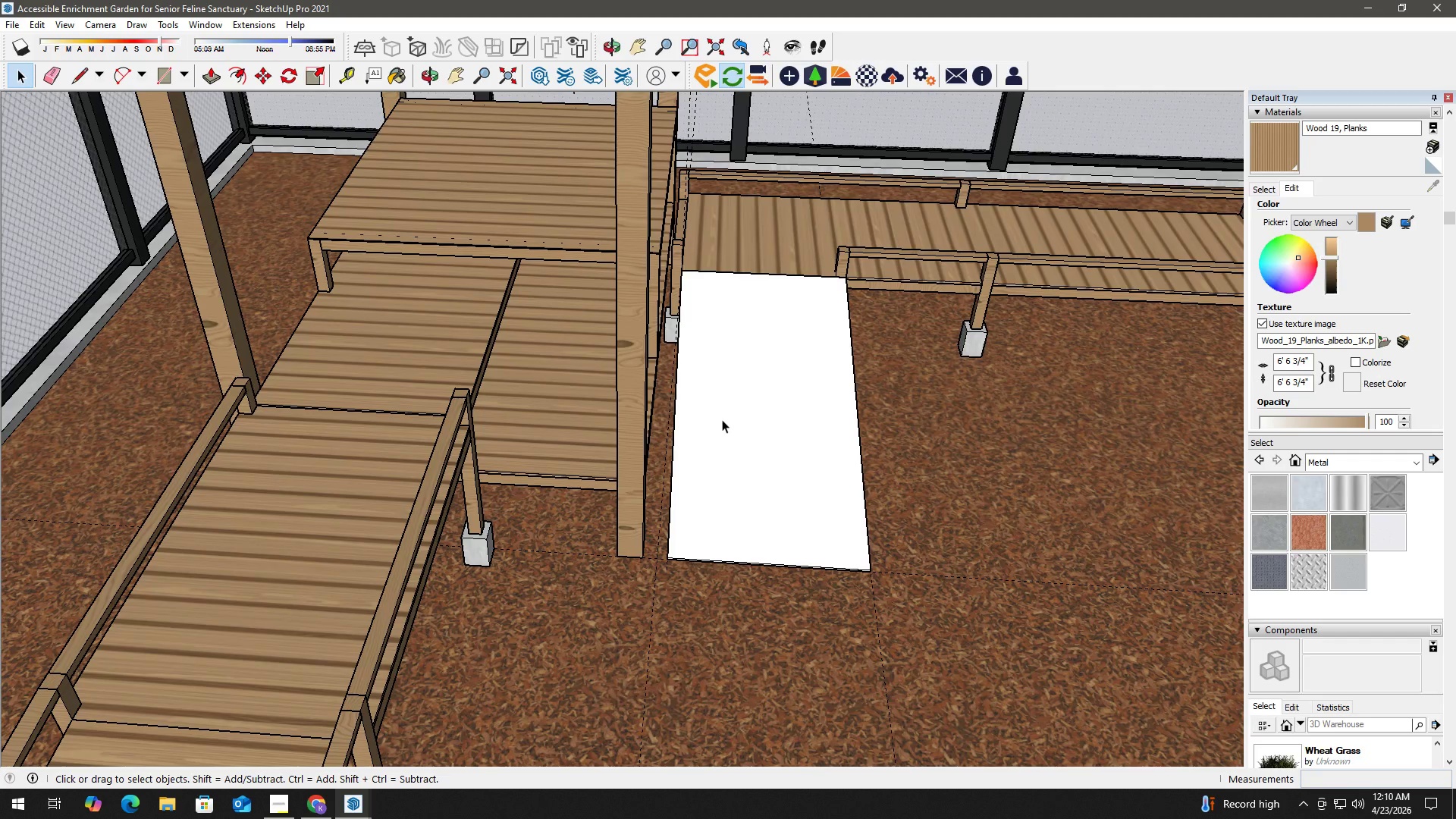 
triple_click([722, 419])
 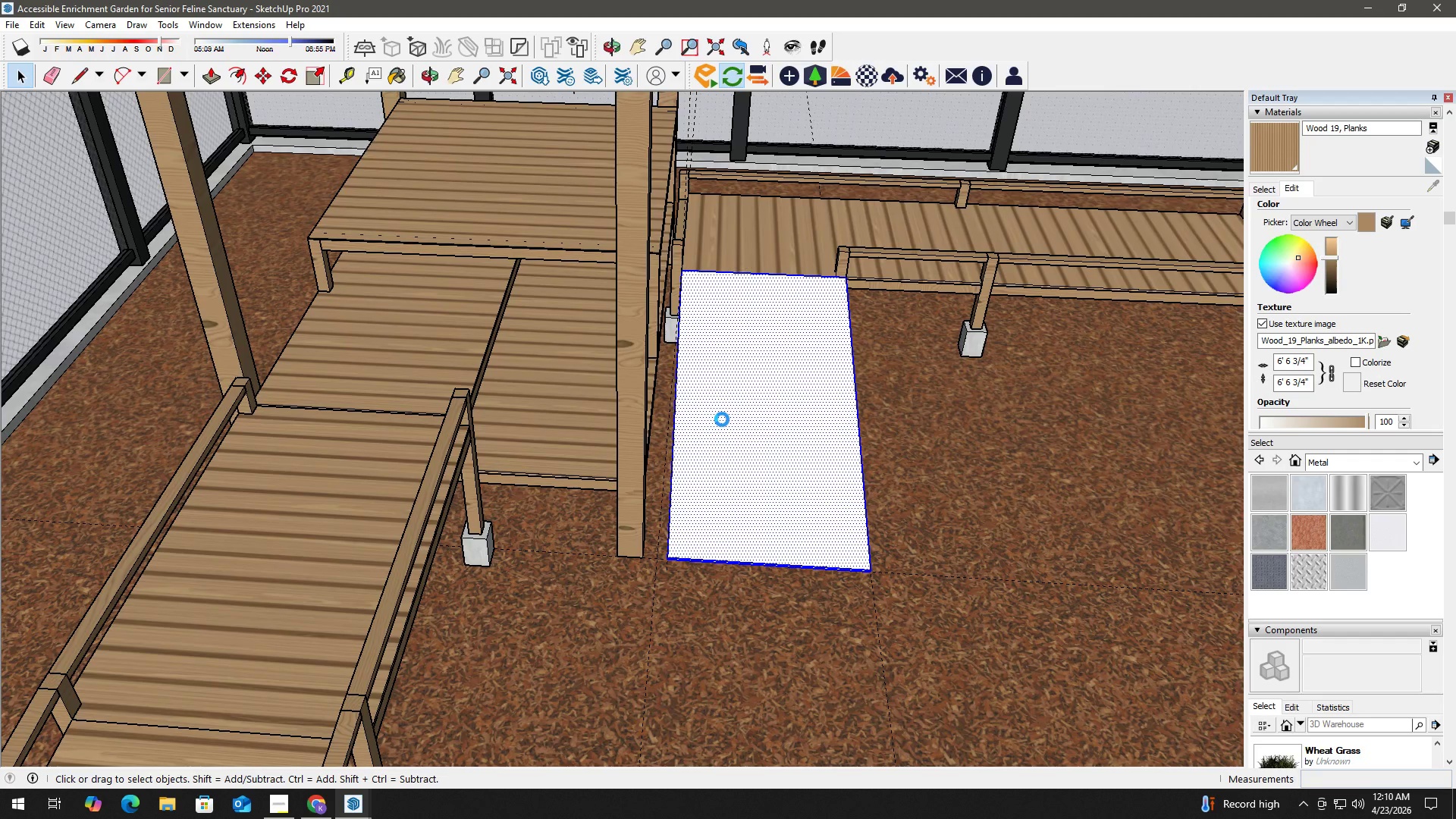 
triple_click([722, 419])
 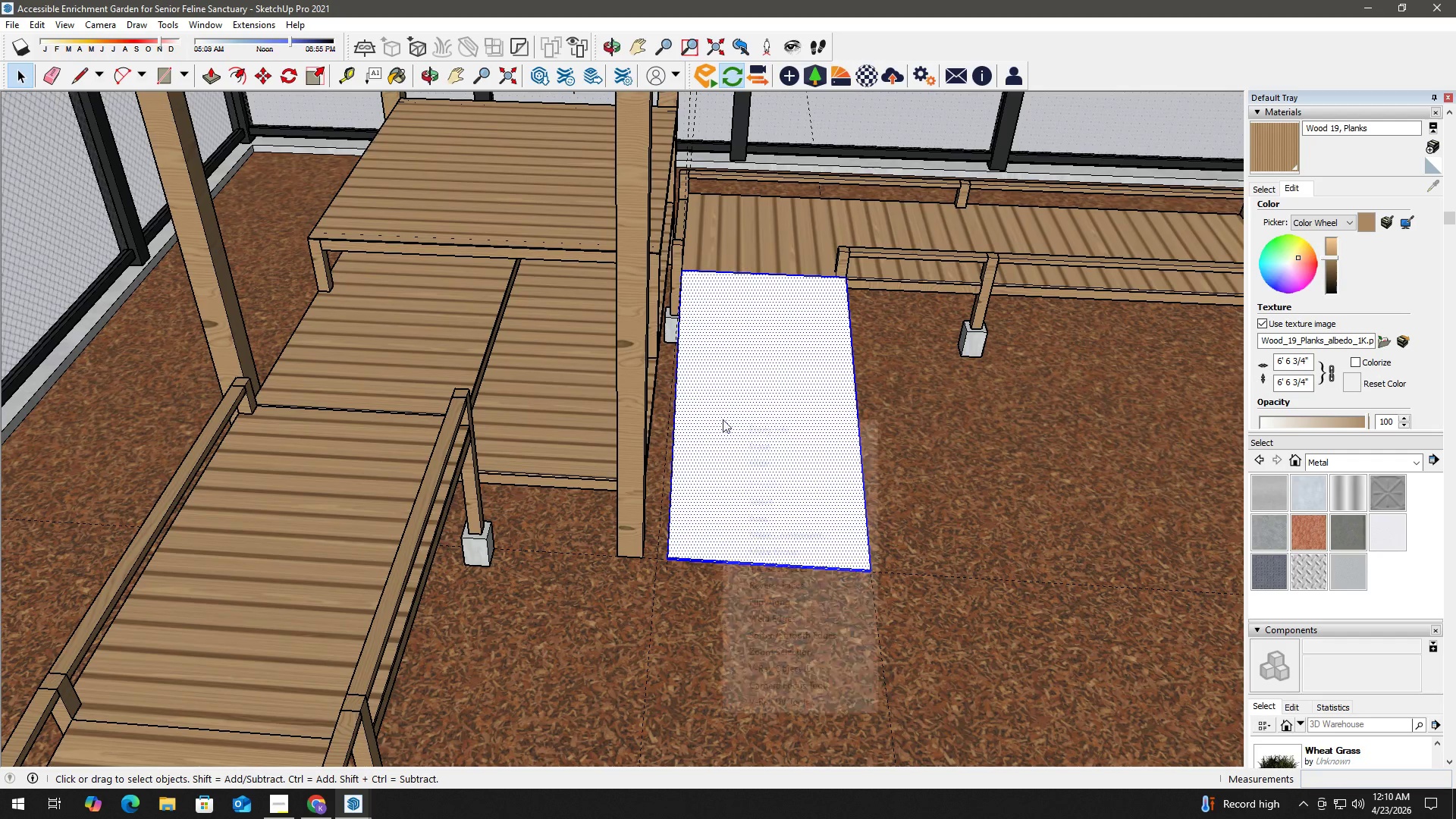 
right_click([723, 419])
 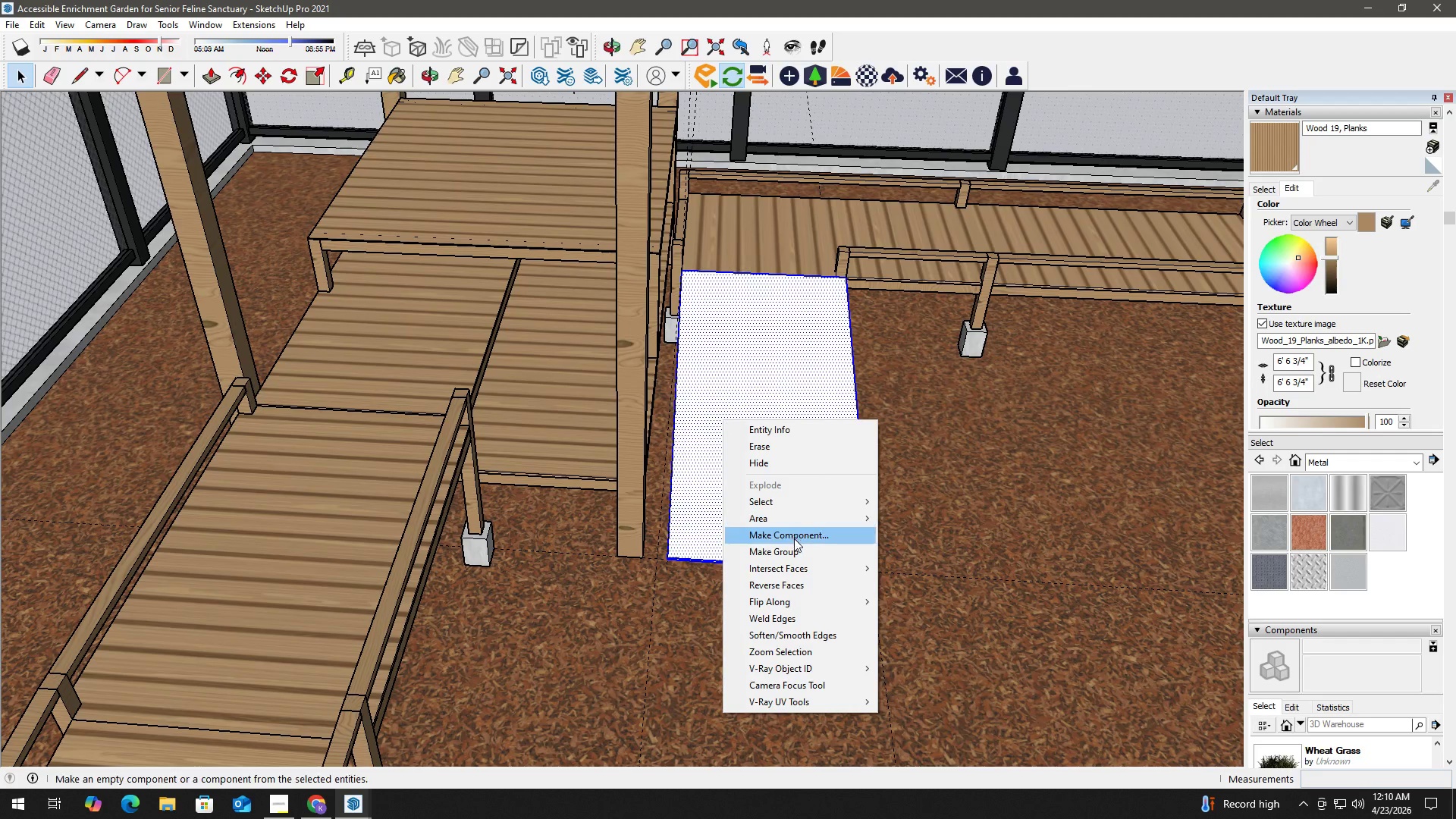 
left_click([797, 545])
 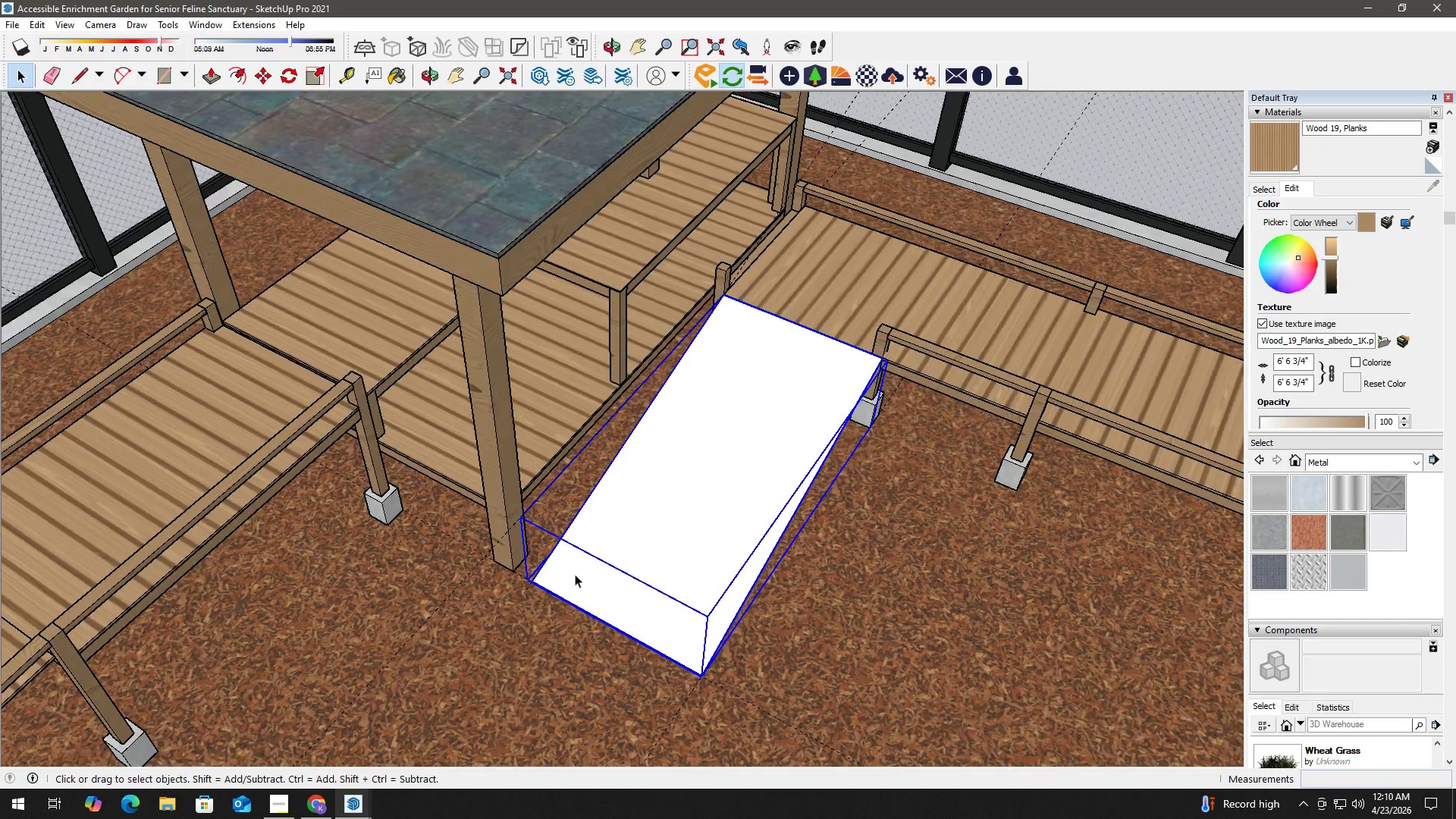 
key(B)
 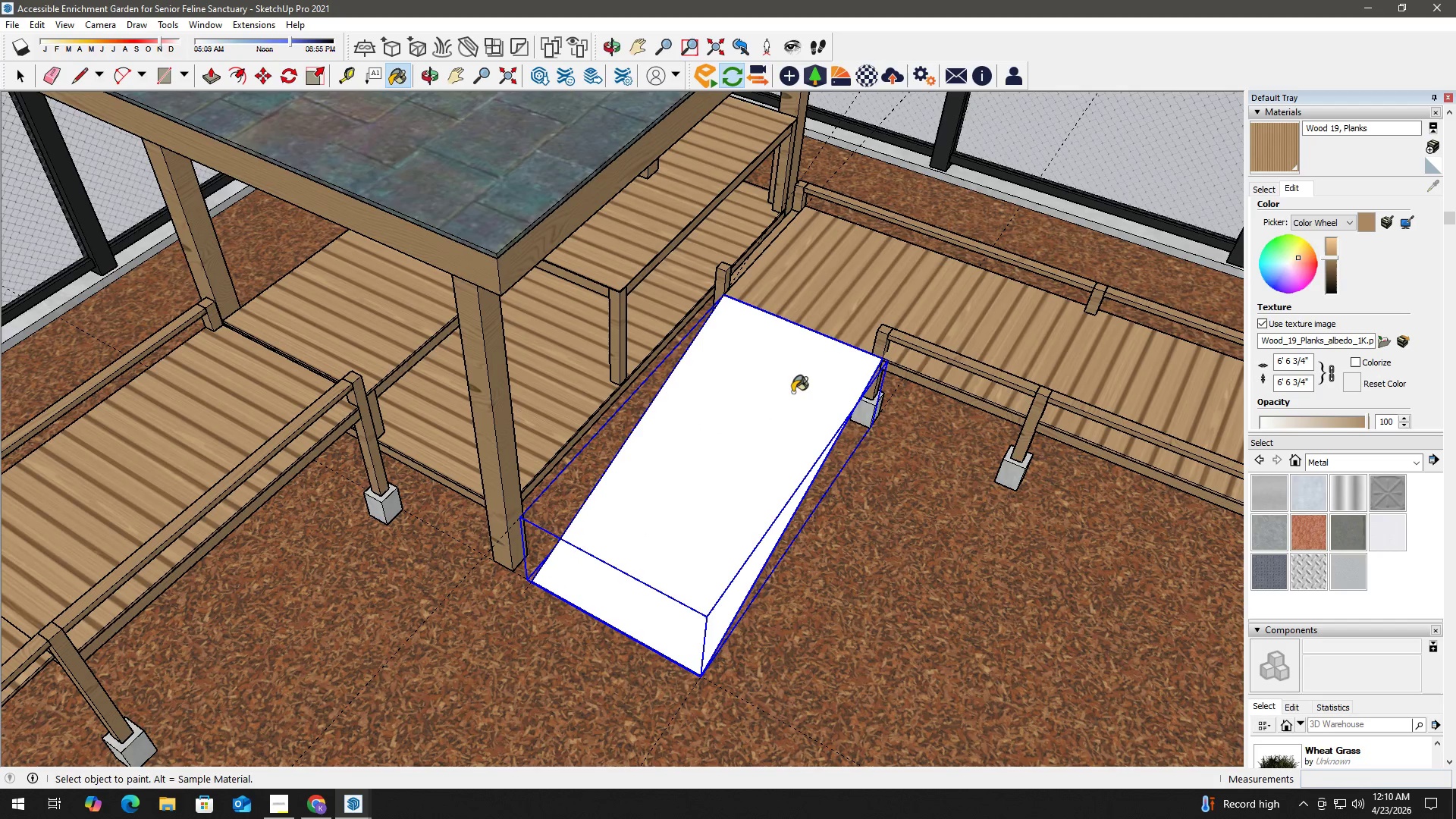 
left_click([850, 317])
 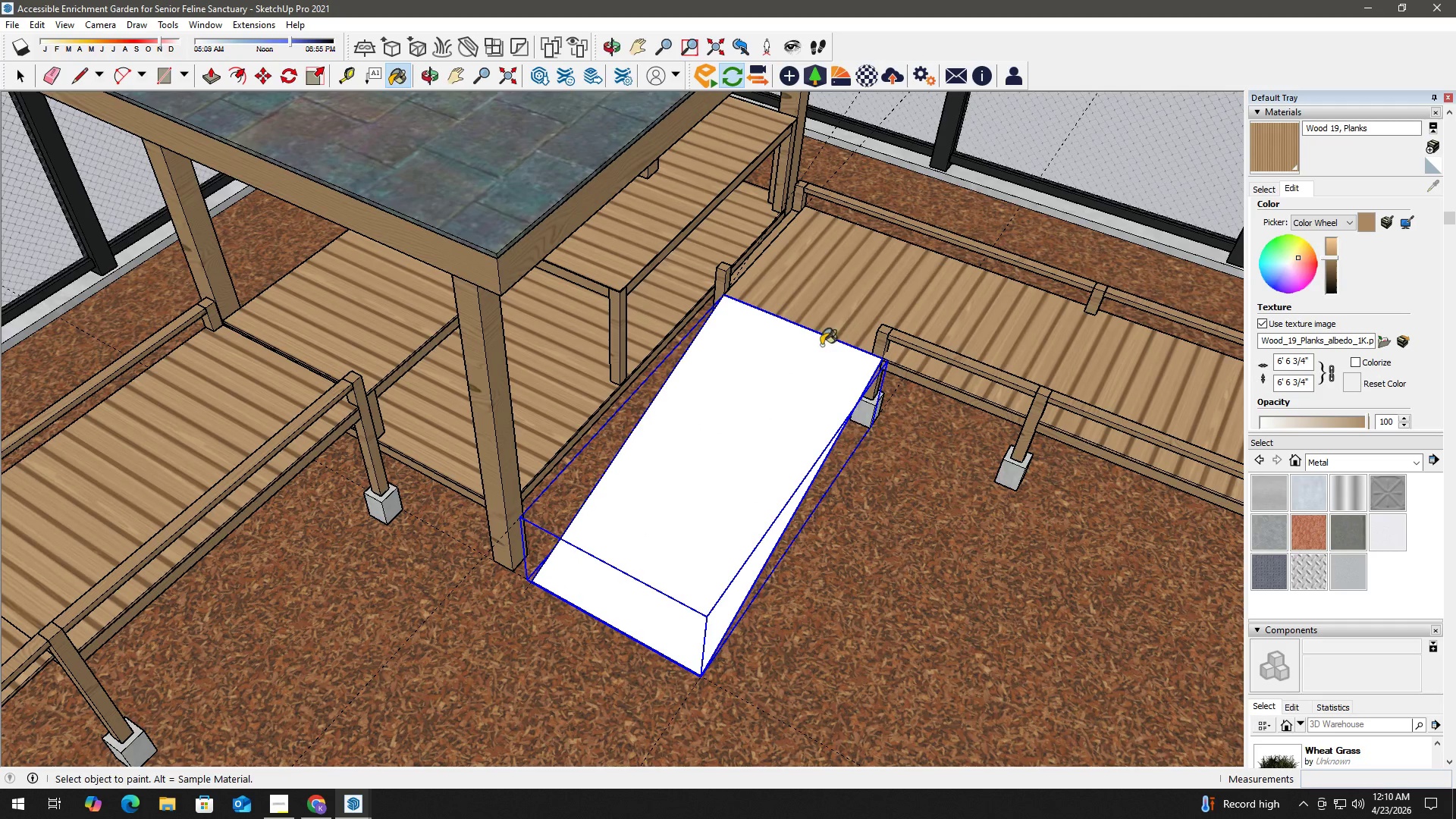 
key(Space)
 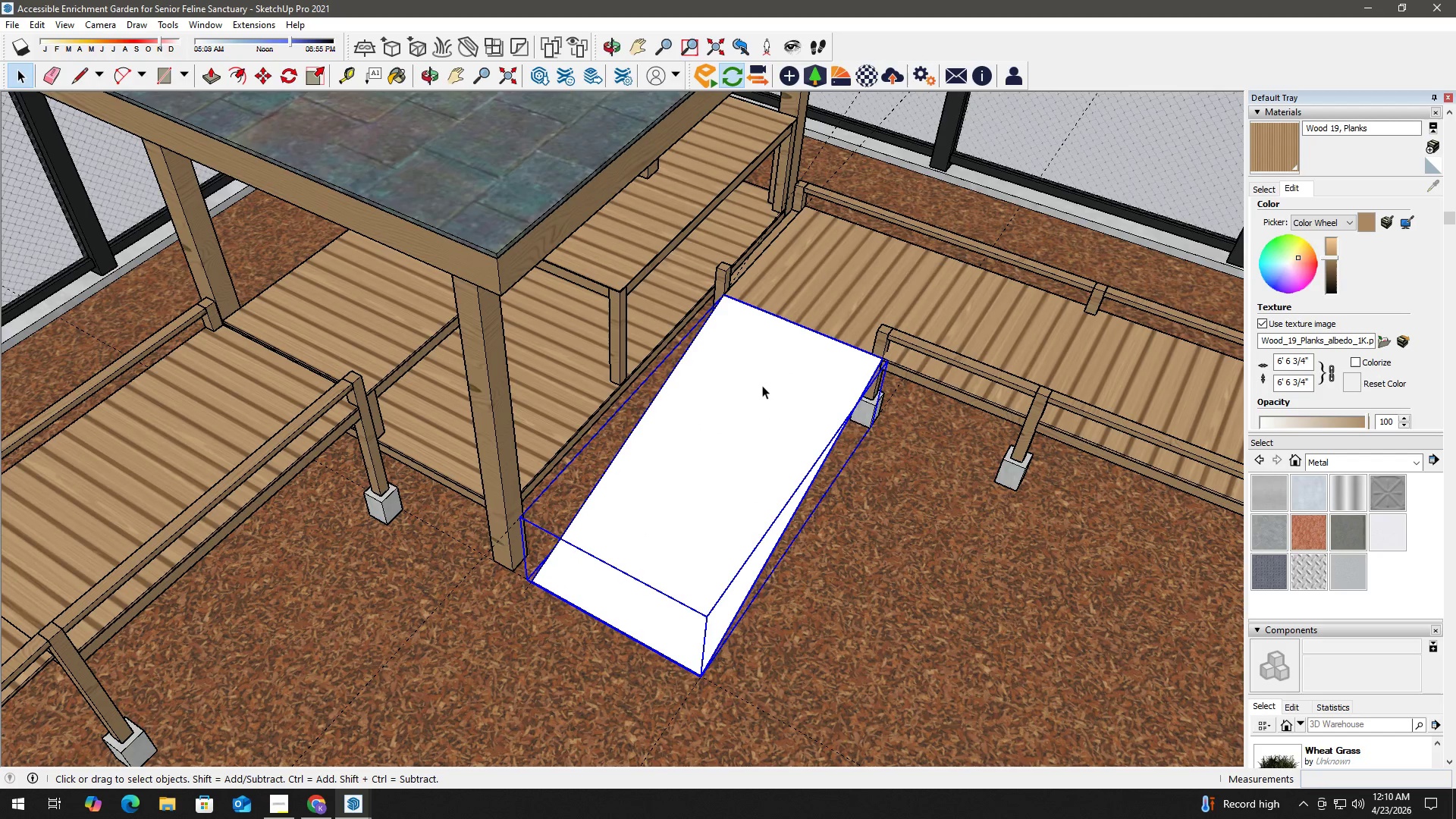 
double_click([762, 385])
 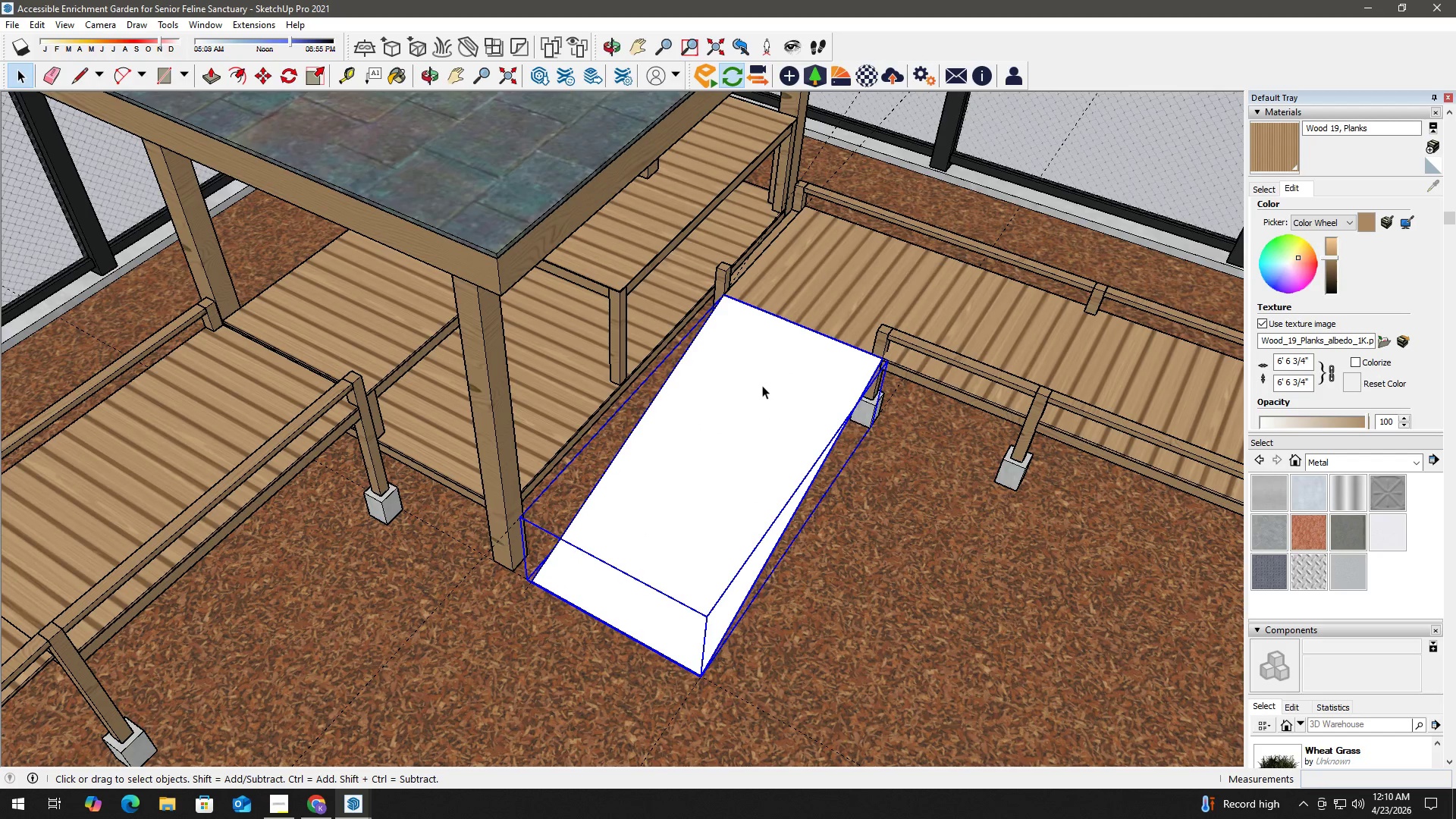 
triple_click([762, 385])
 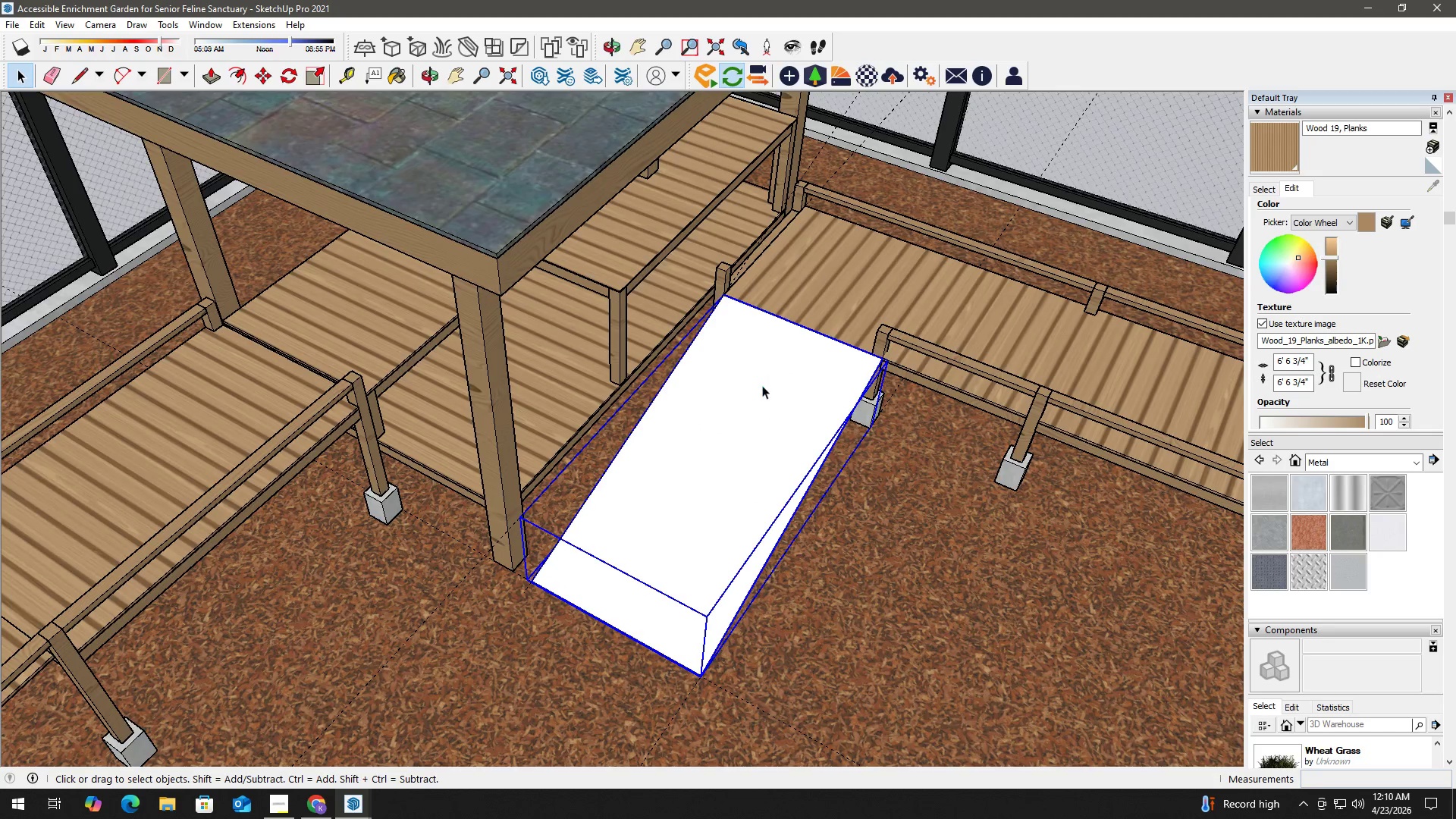 
triple_click([762, 385])
 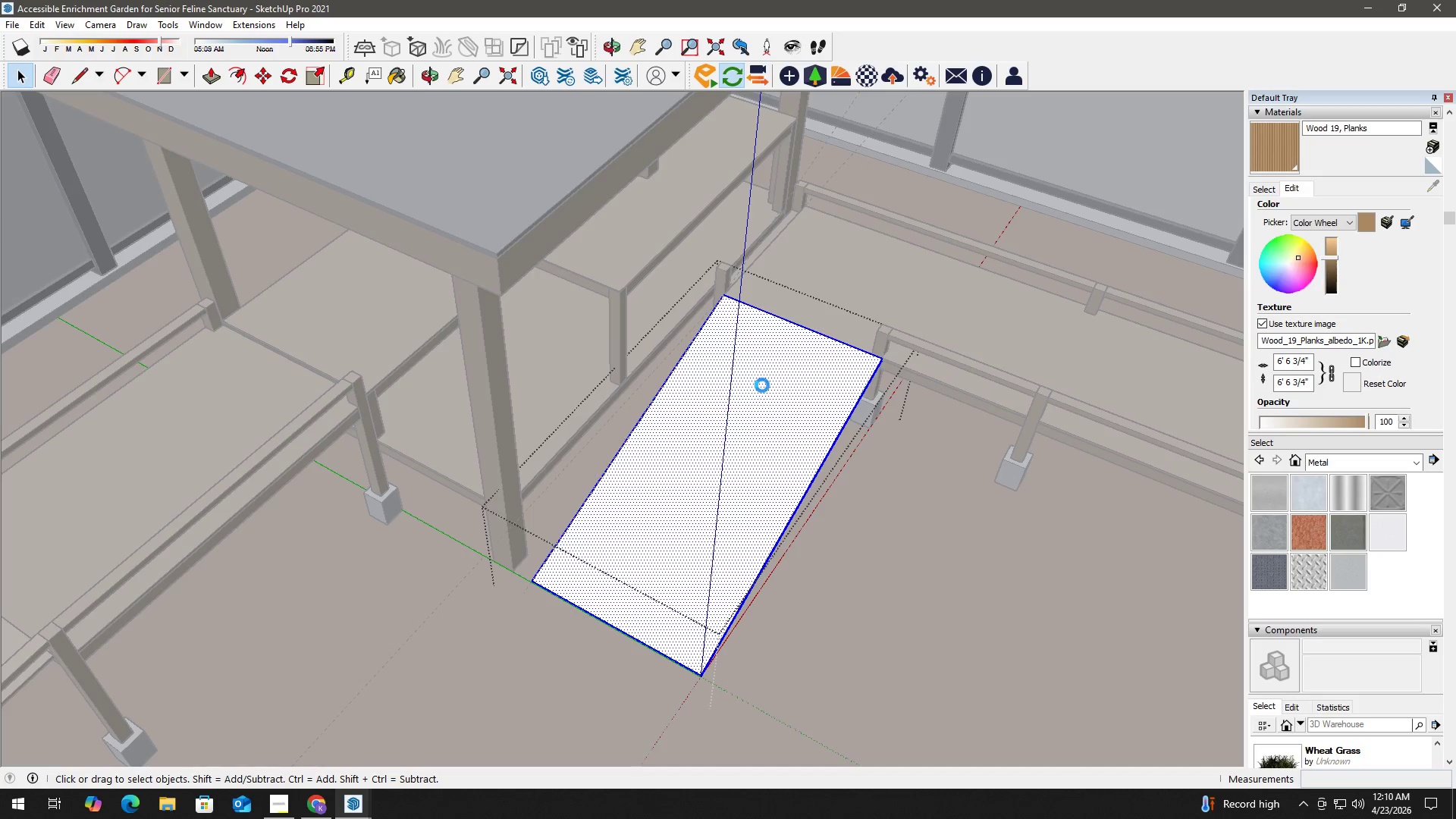 
triple_click([762, 385])
 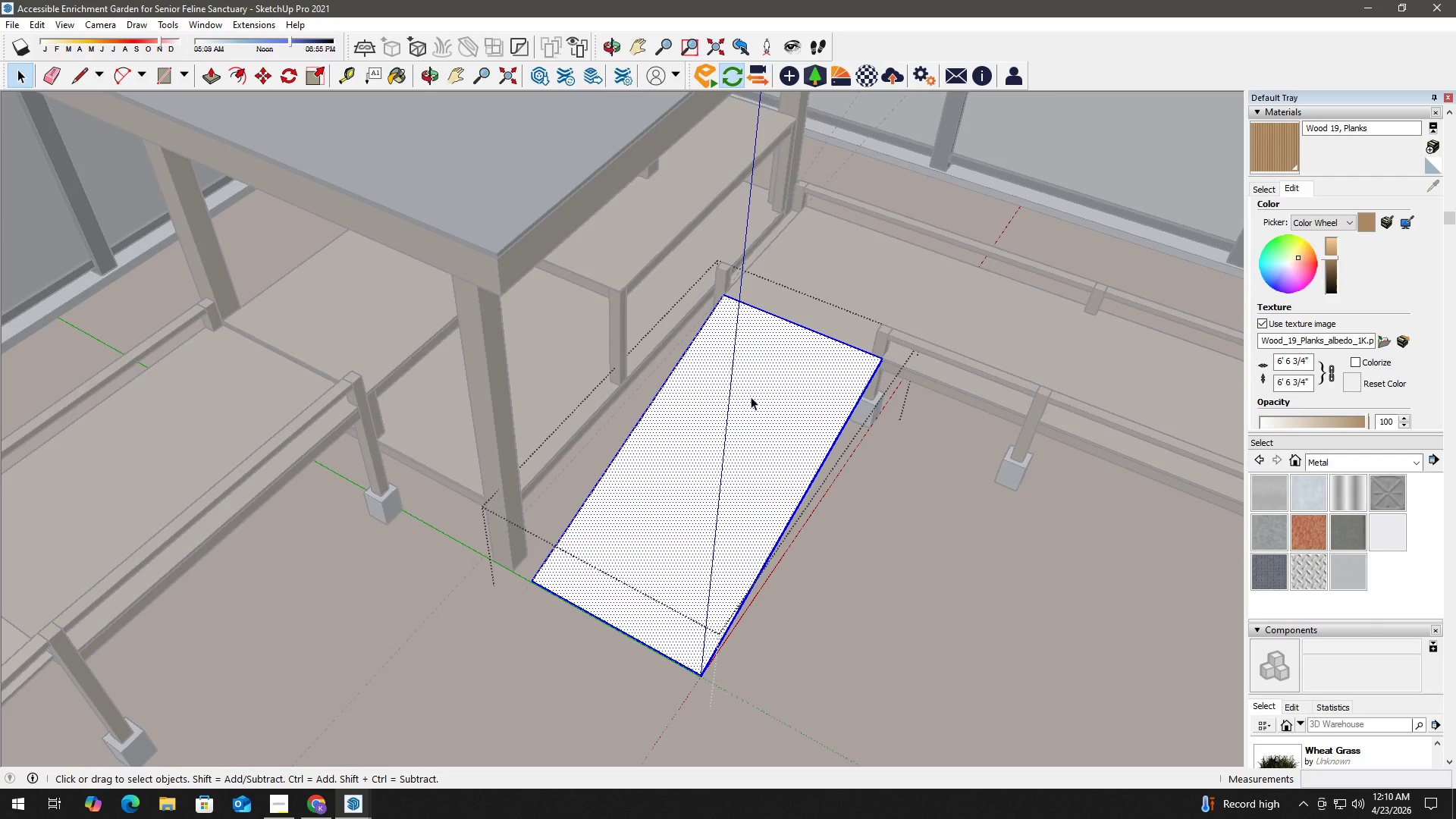 
key(B)
 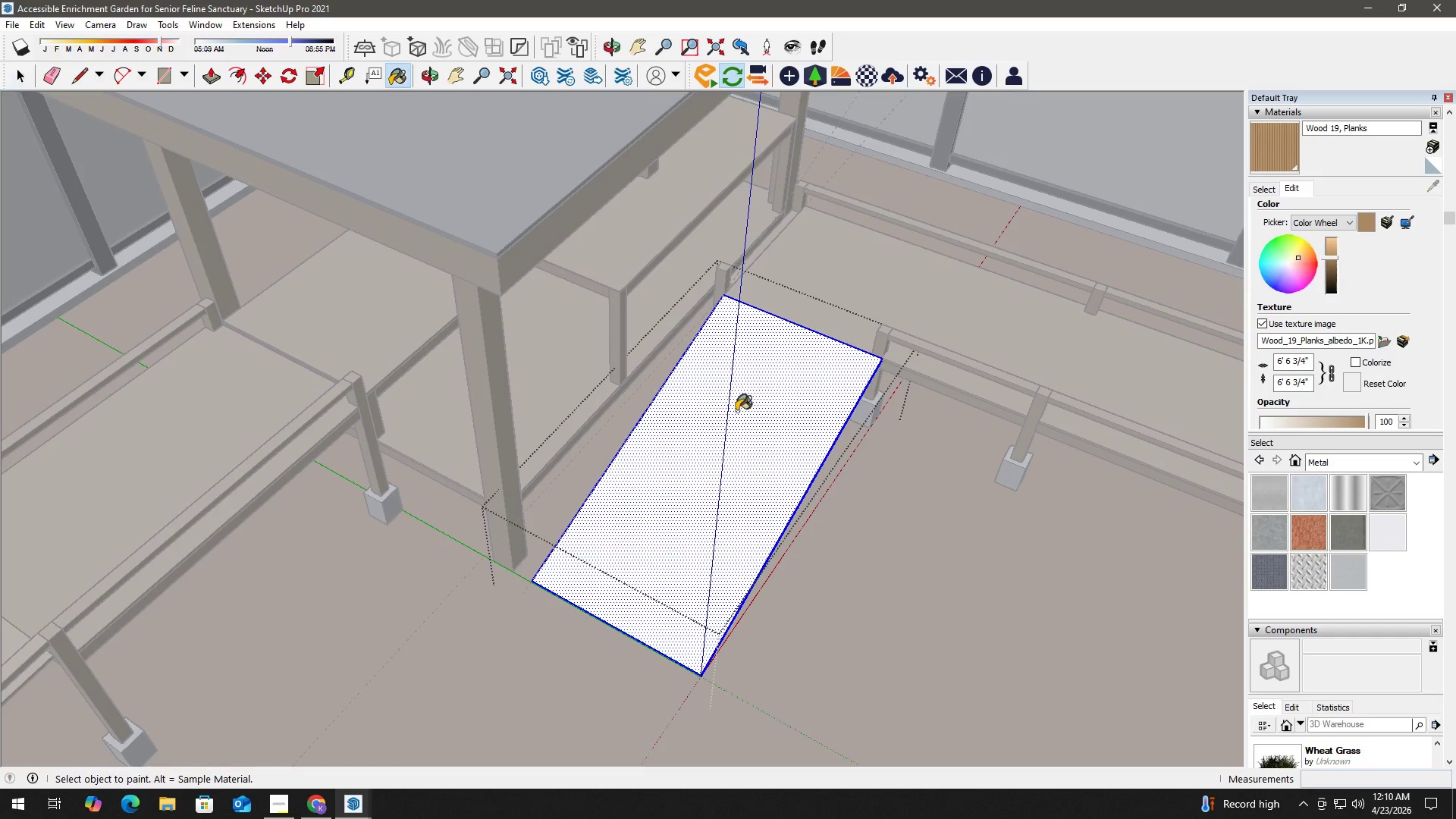 
left_click([736, 412])
 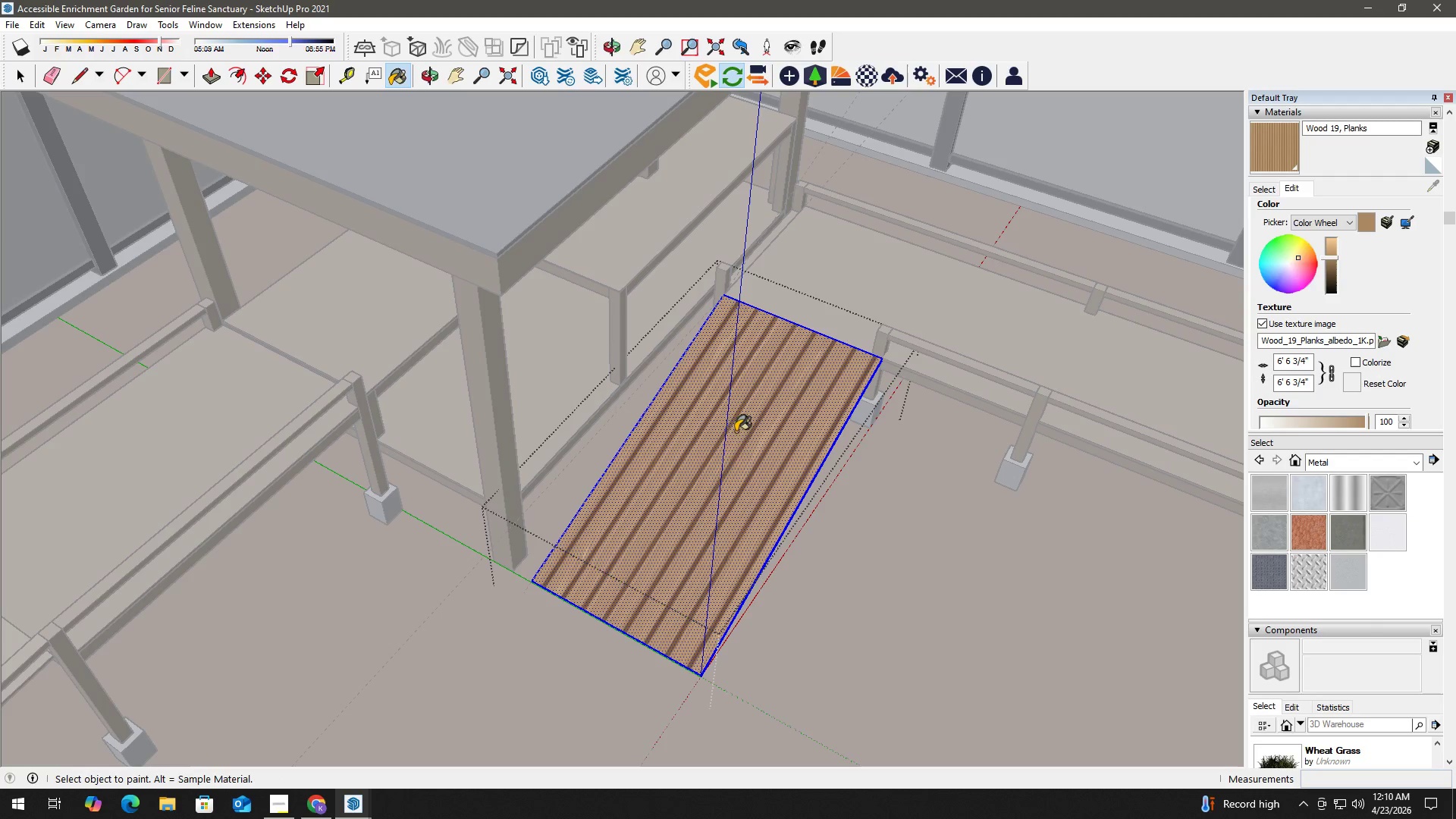 
left_click([736, 412])
 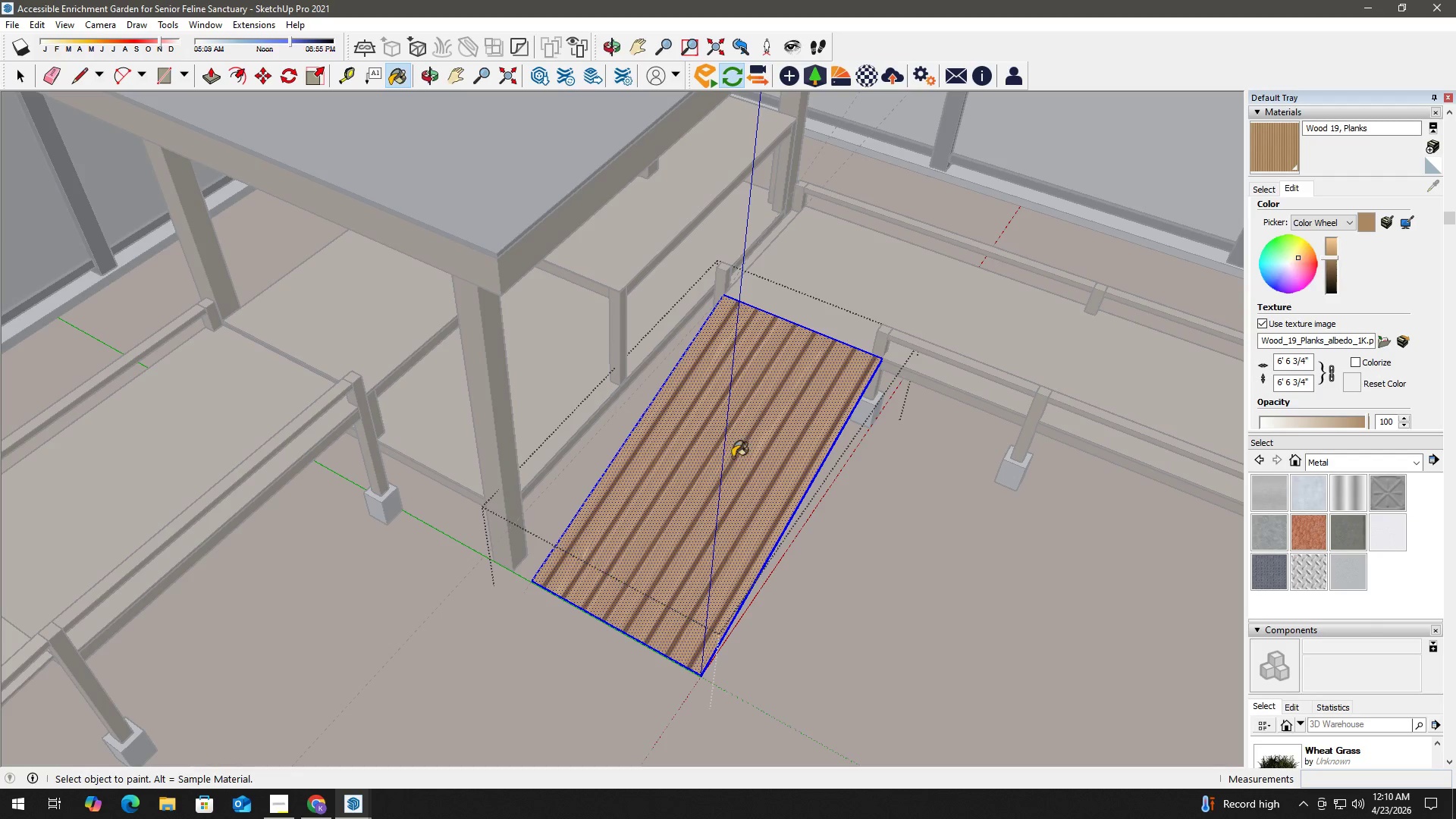 
key(H)
 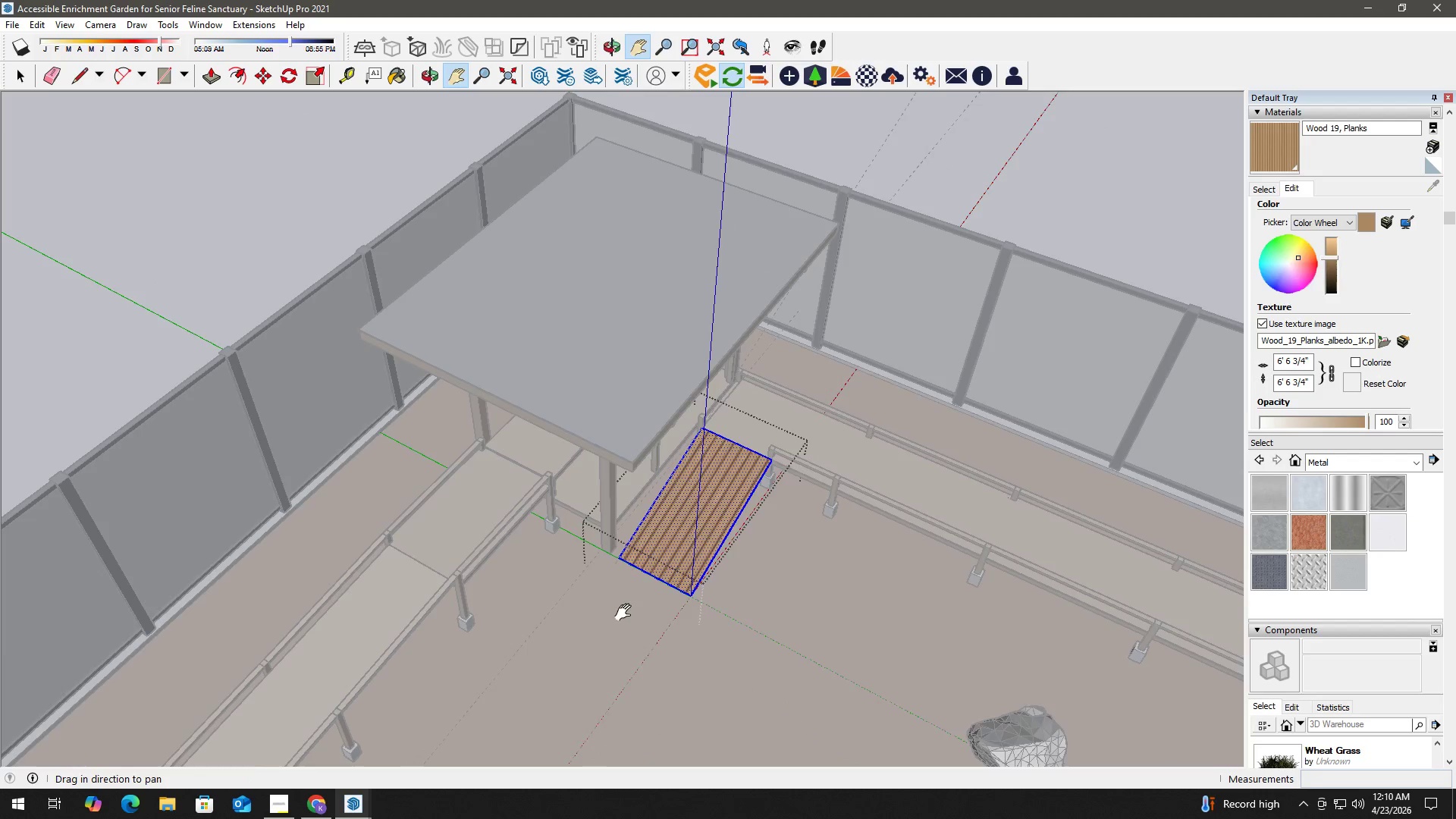 
left_click_drag(start_coordinate=[624, 617], to_coordinate=[743, 304])
 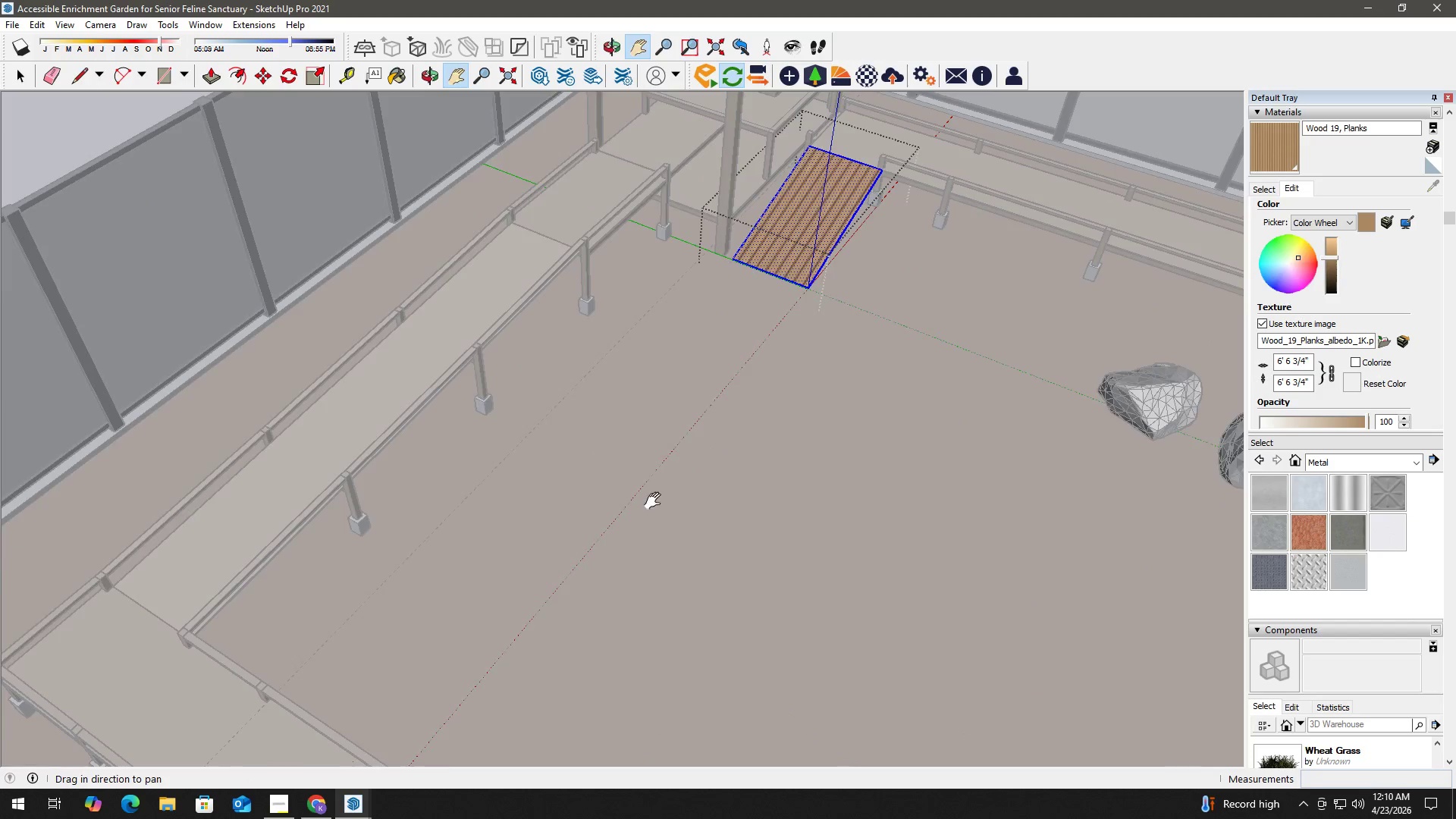 
scroll: coordinate [657, 566], scroll_direction: down, amount: 9.0
 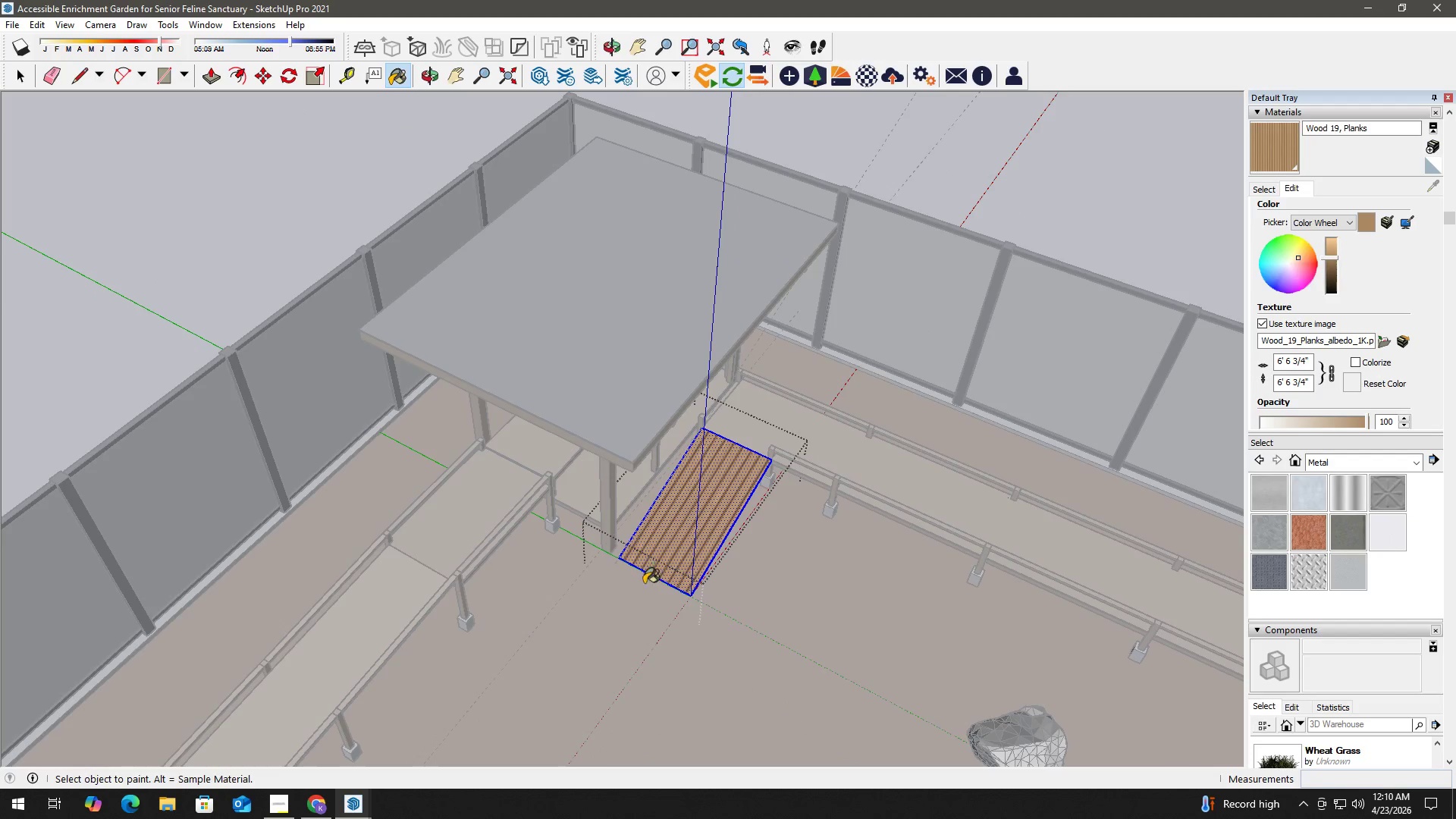 
key(B)
 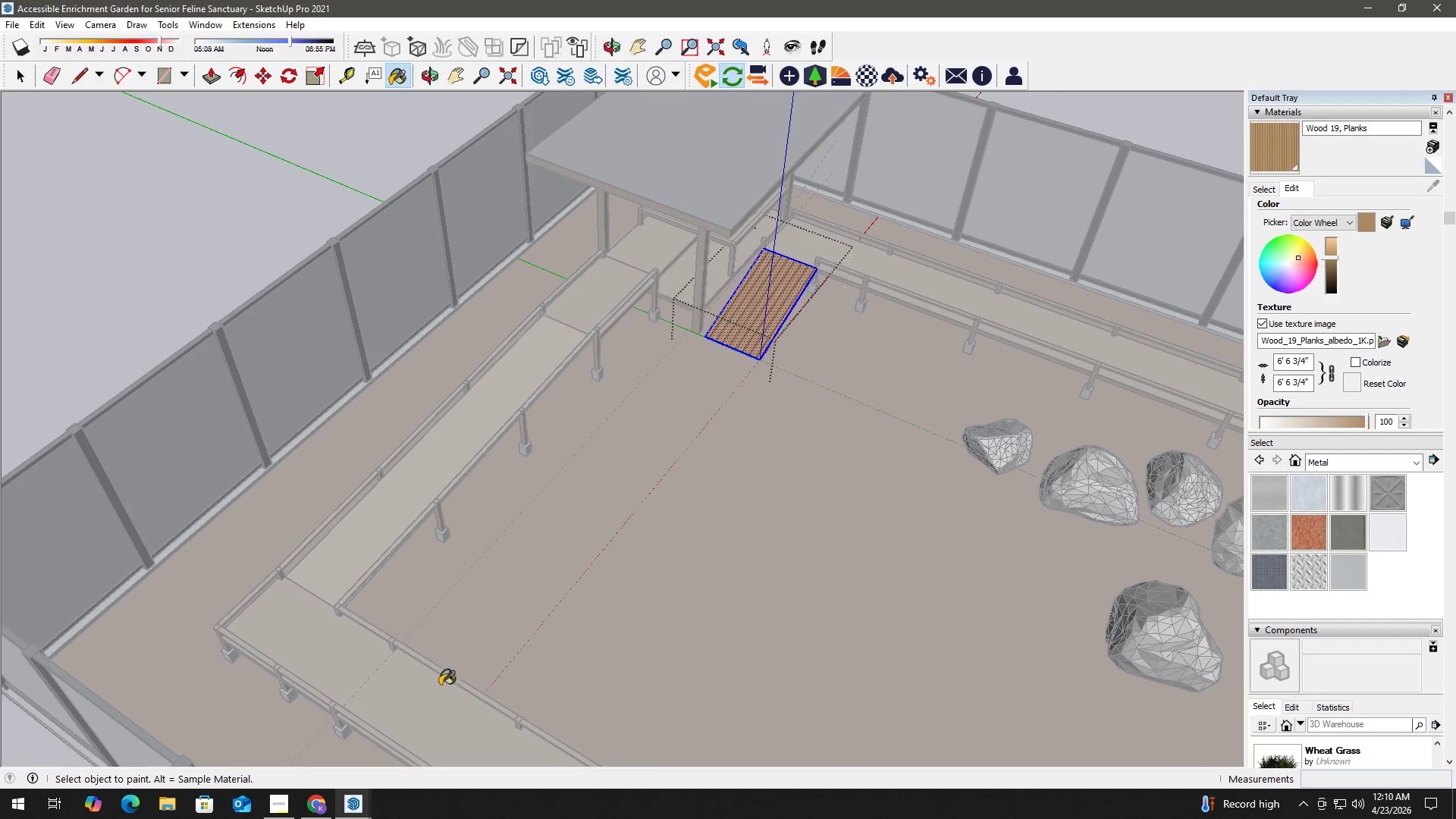 
scroll: coordinate [626, 559], scroll_direction: down, amount: 4.0
 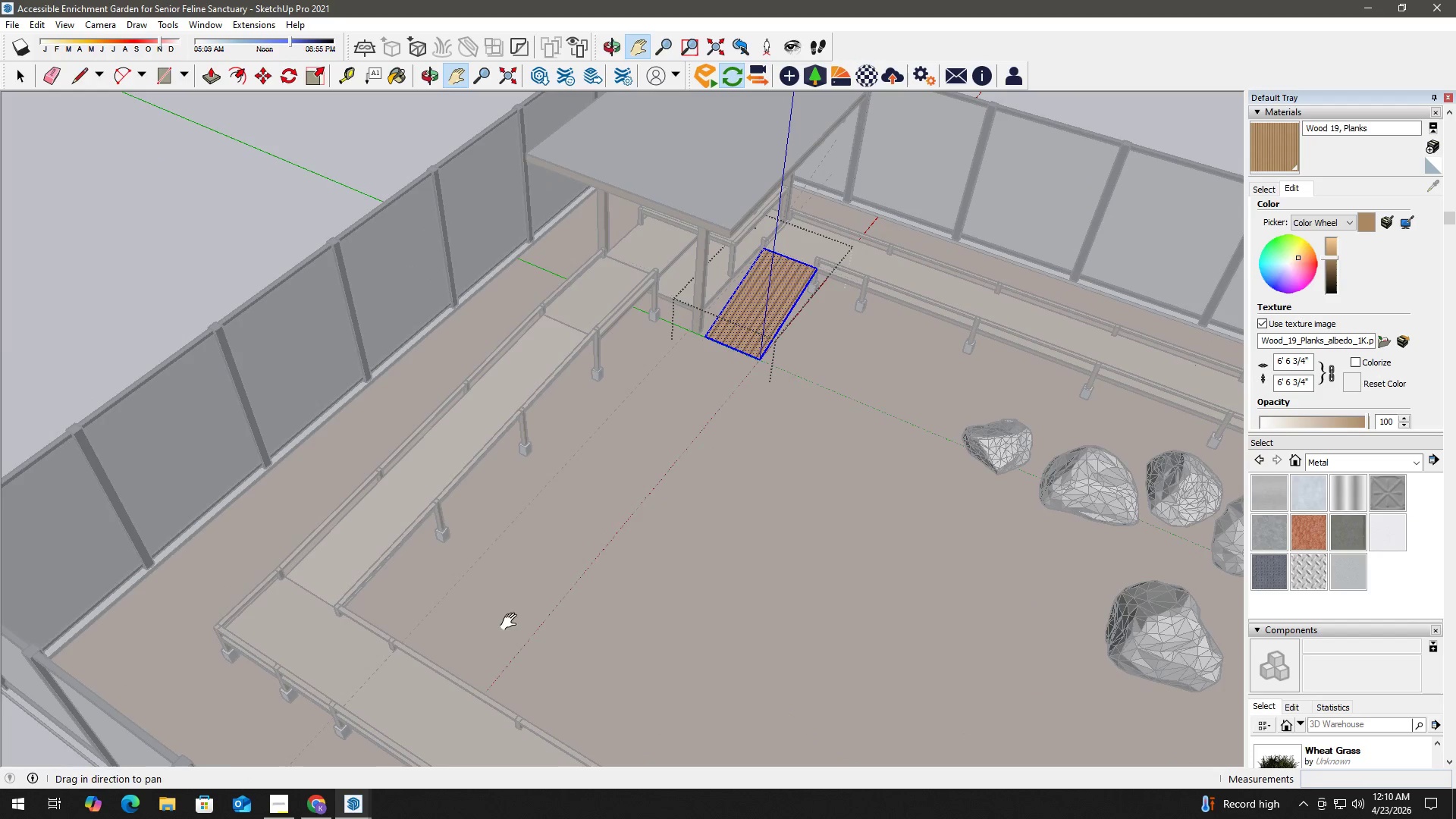 
hold_key(key=AltLeft, duration=0.38)
left_click([433, 689])
 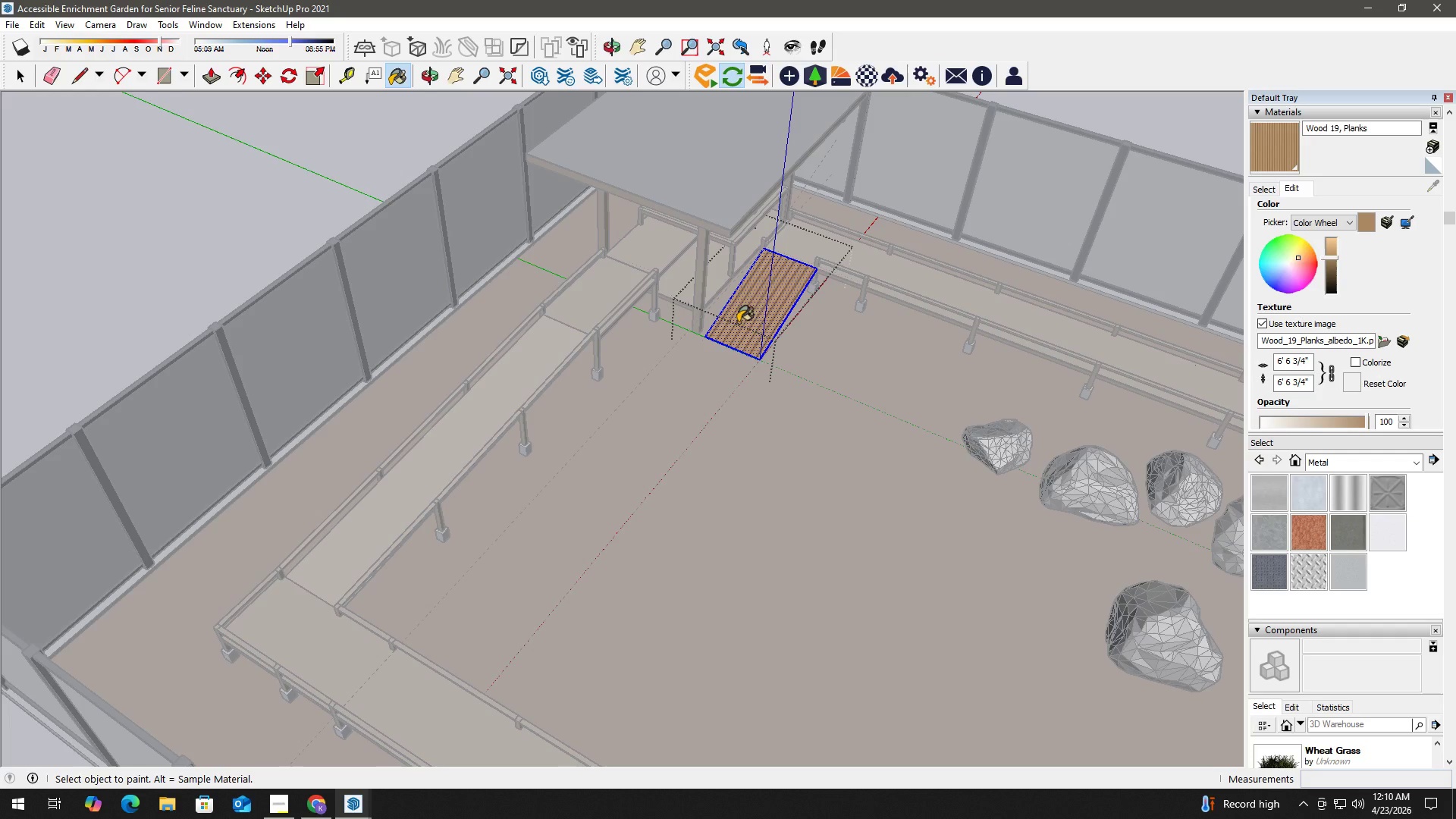 
left_click([754, 309])
 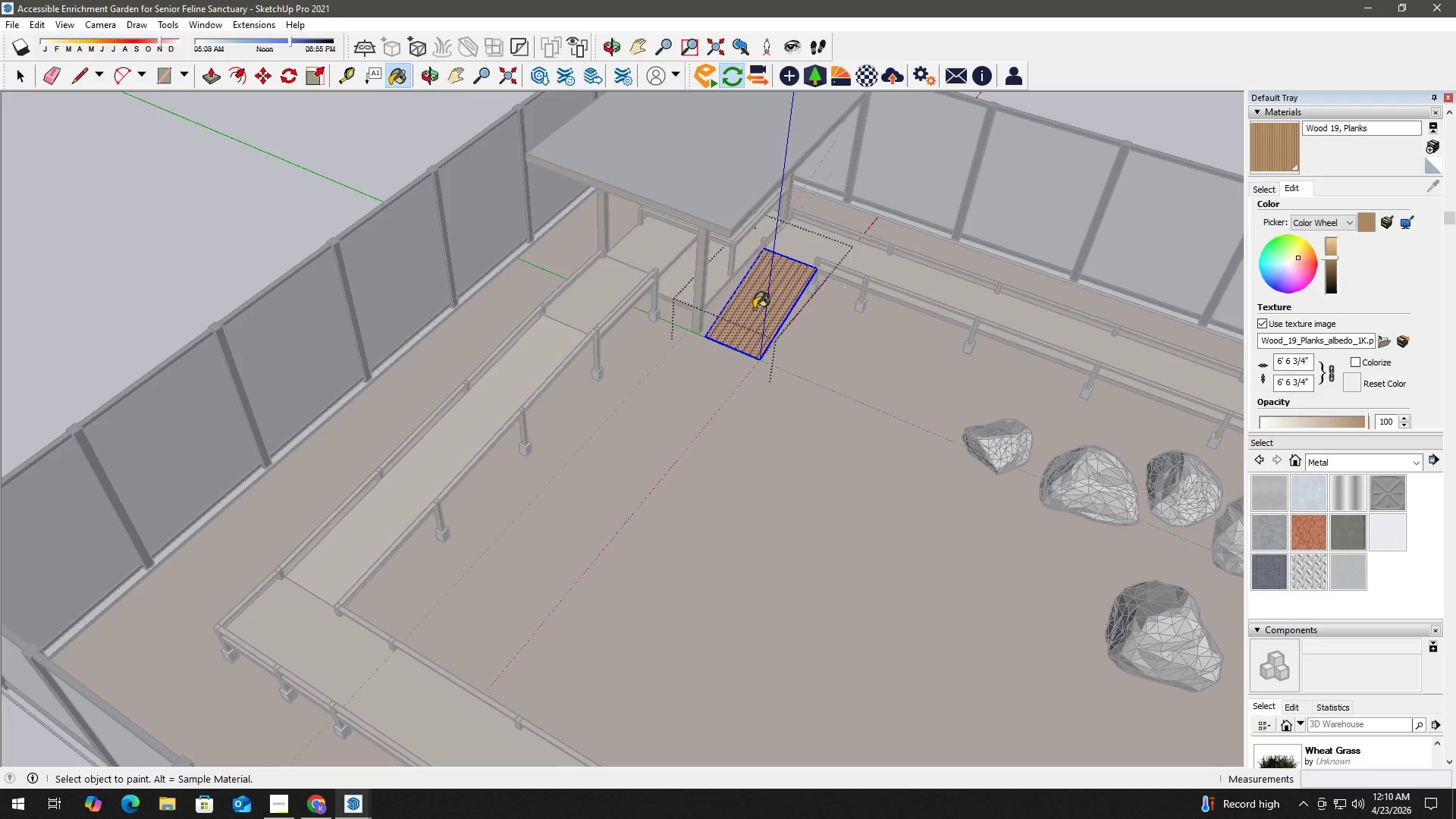 
key(Space)
 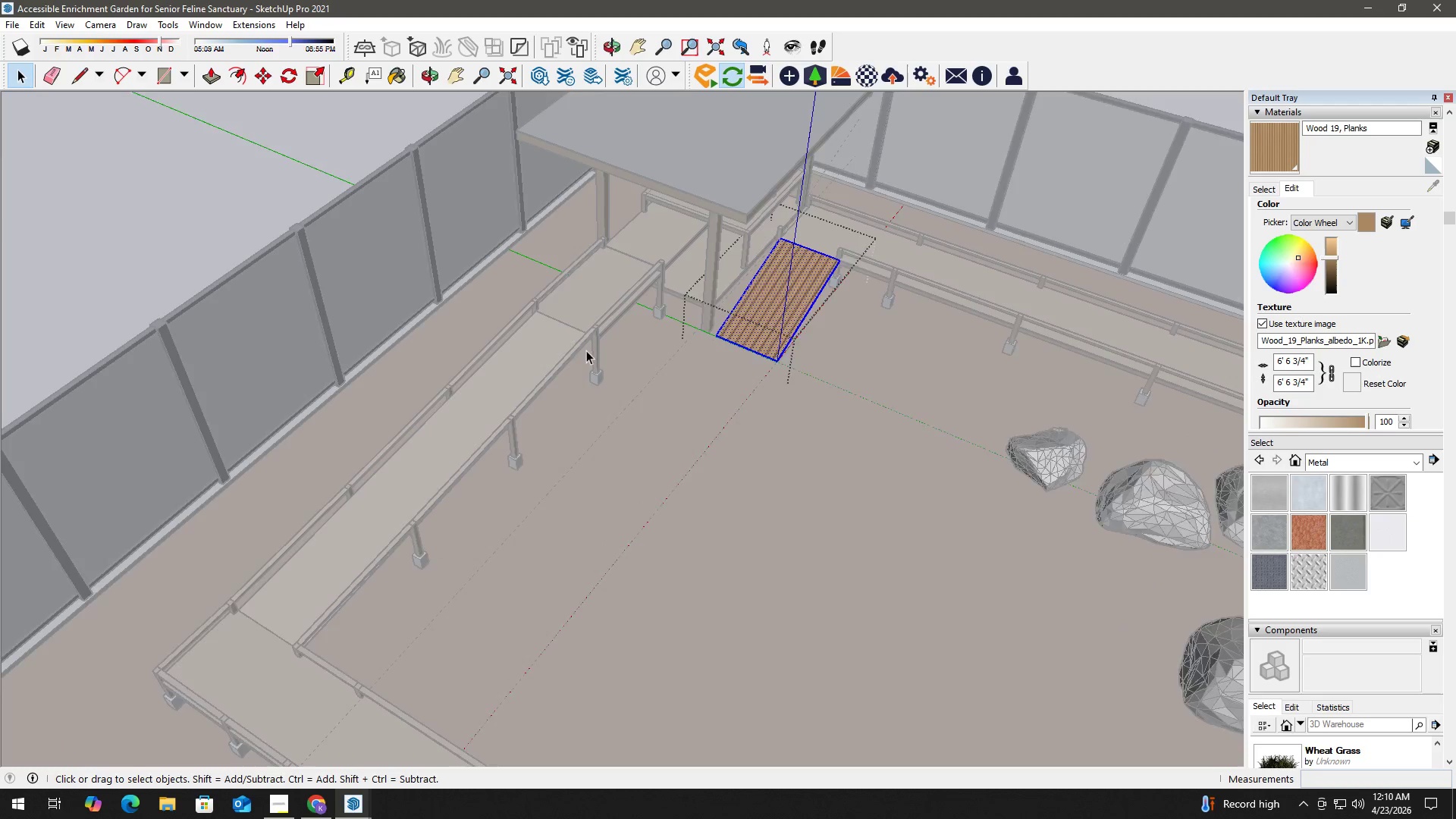 
hold_key(key=AltLeft, duration=0.44)
 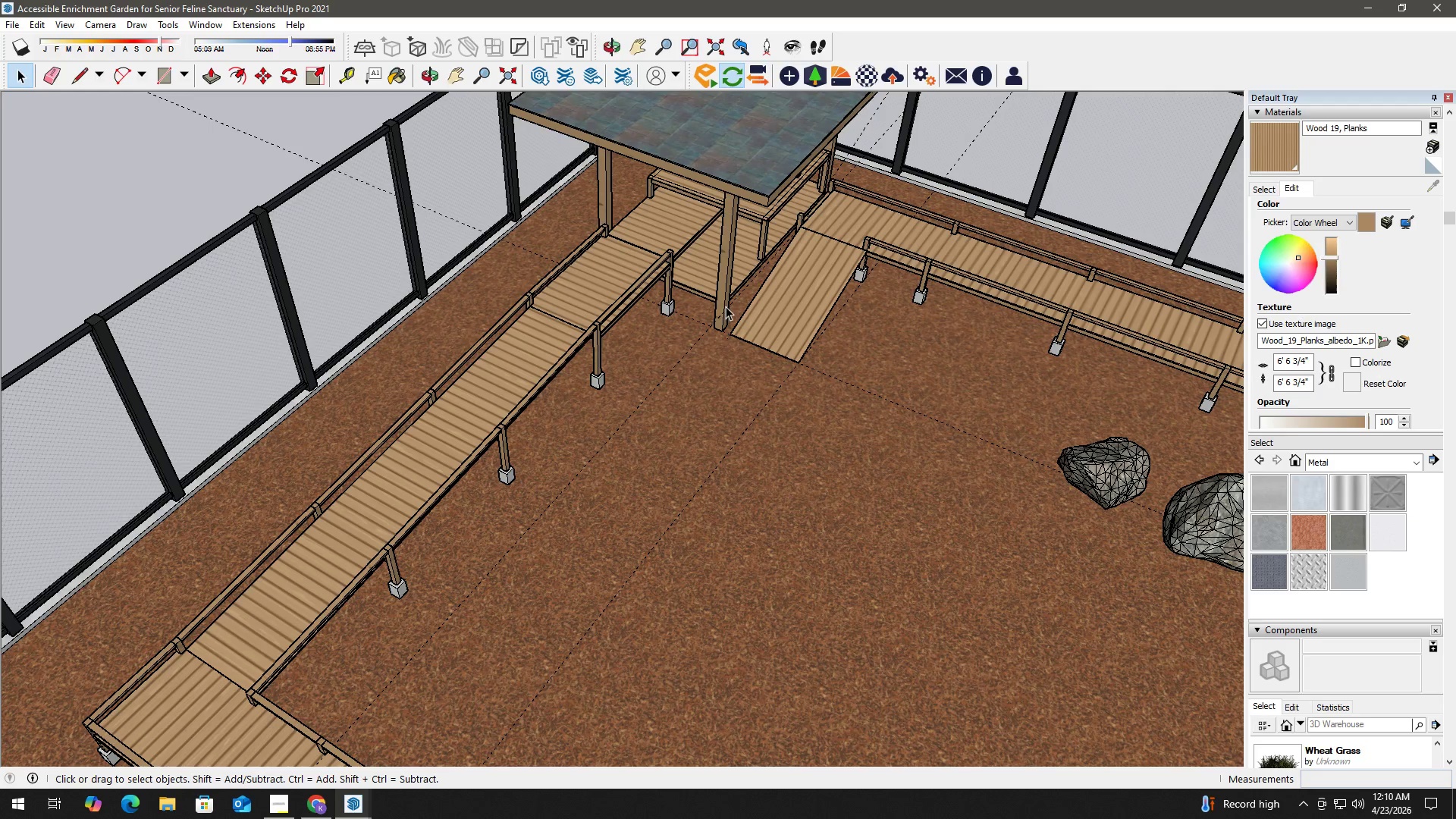 
scroll: coordinate [585, 350], scroll_direction: up, amount: 2.0
 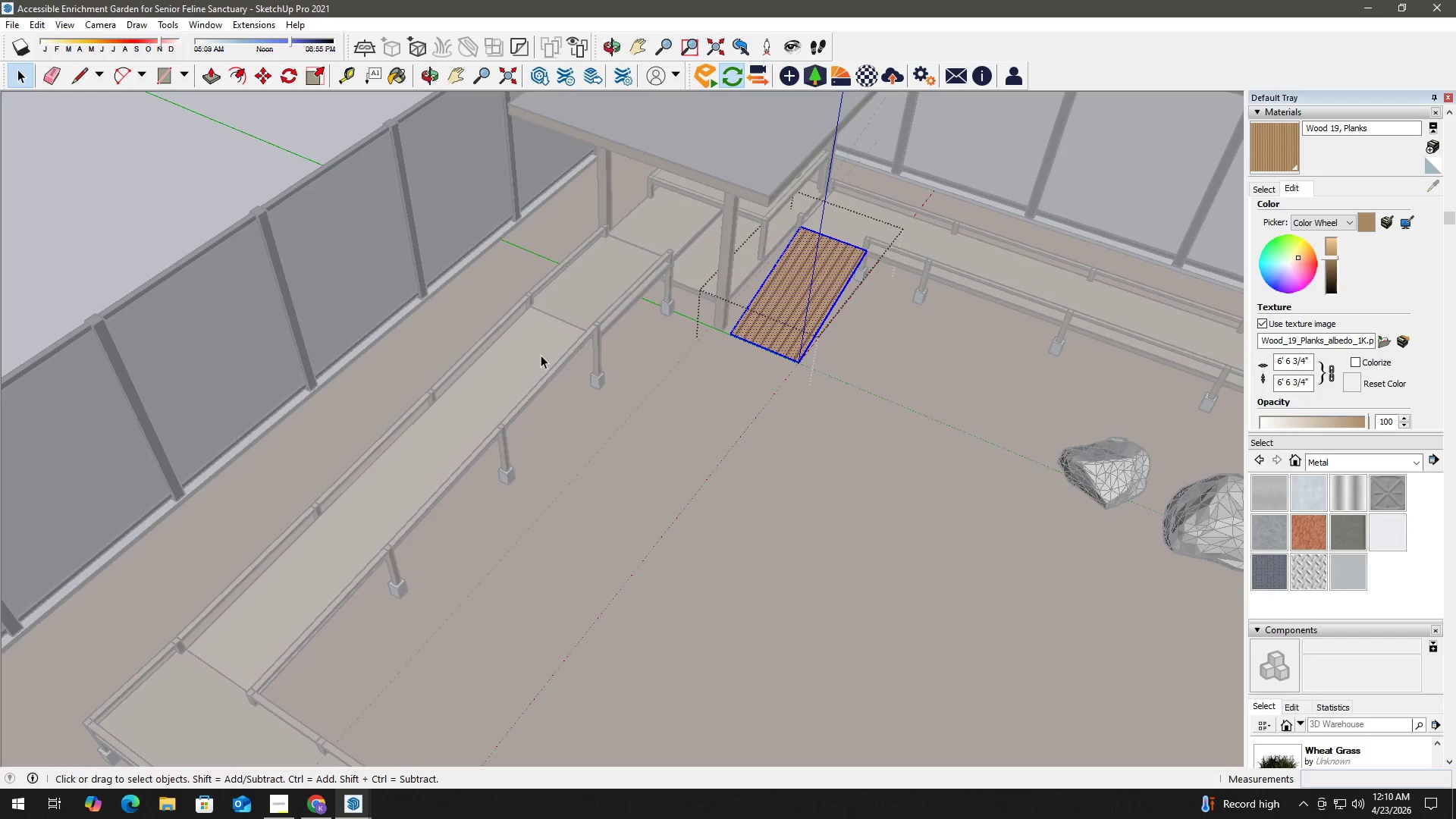 
double_click([770, 304])
 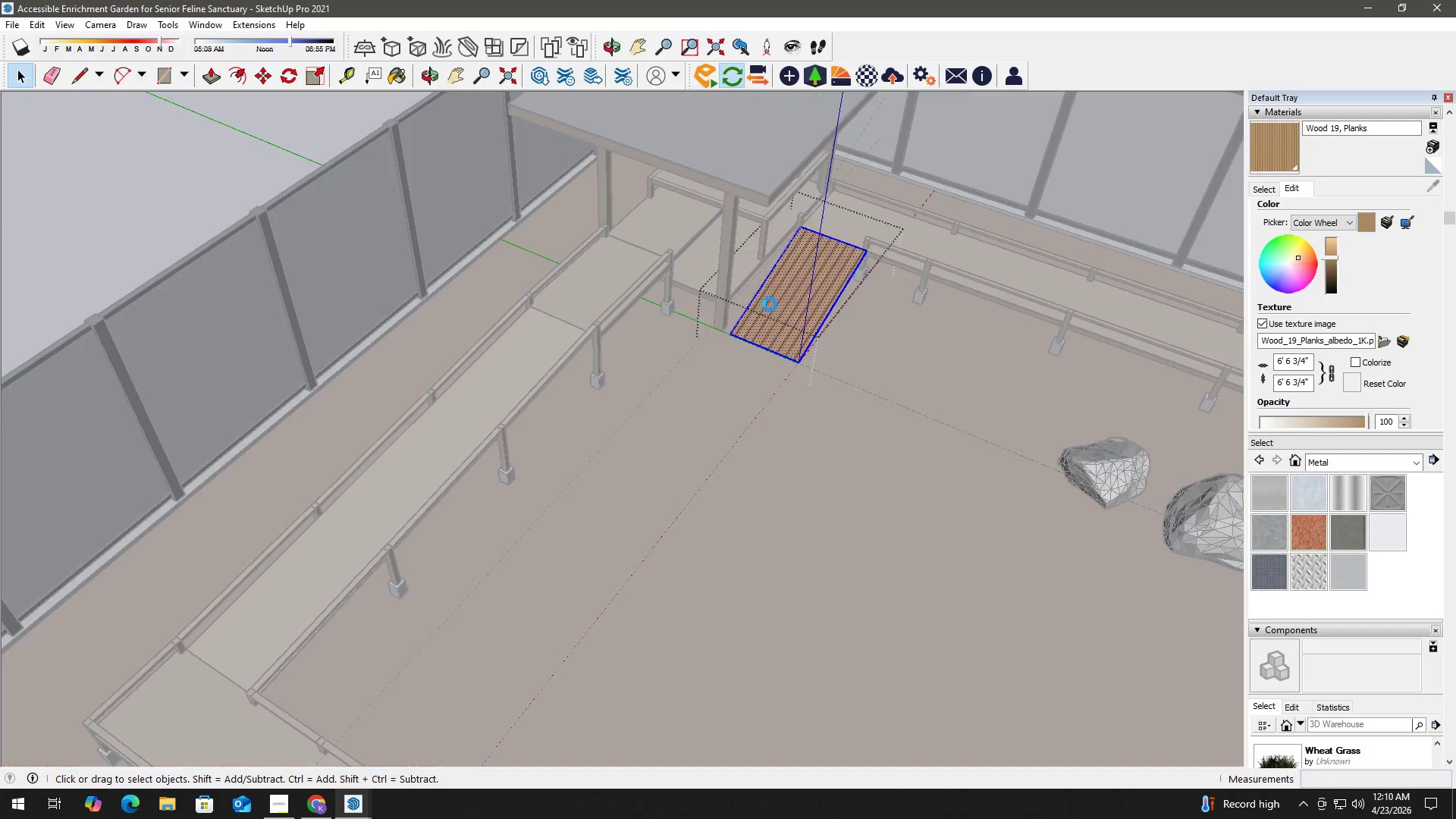 
triple_click([770, 304])
 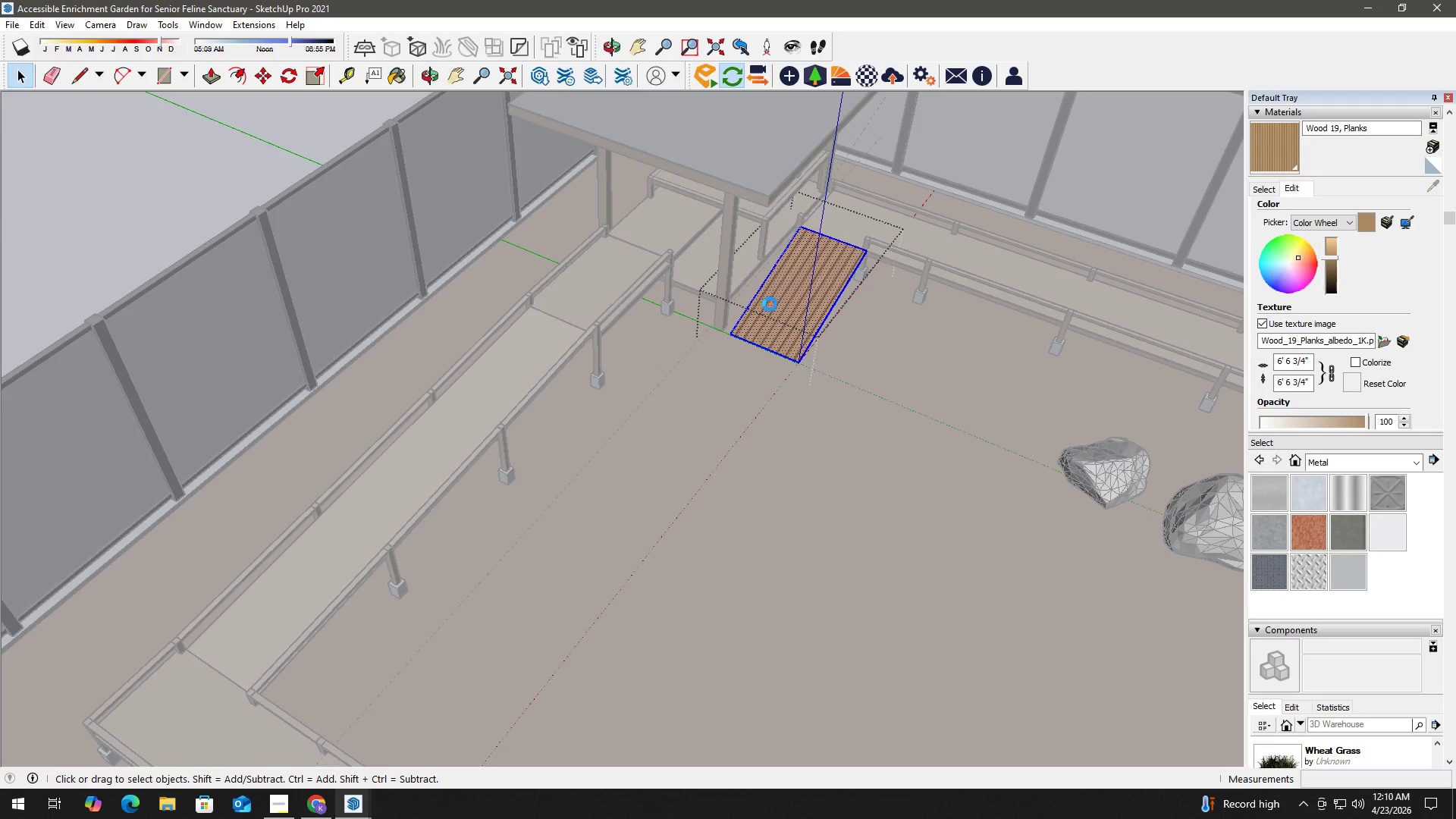 
triple_click([770, 304])
 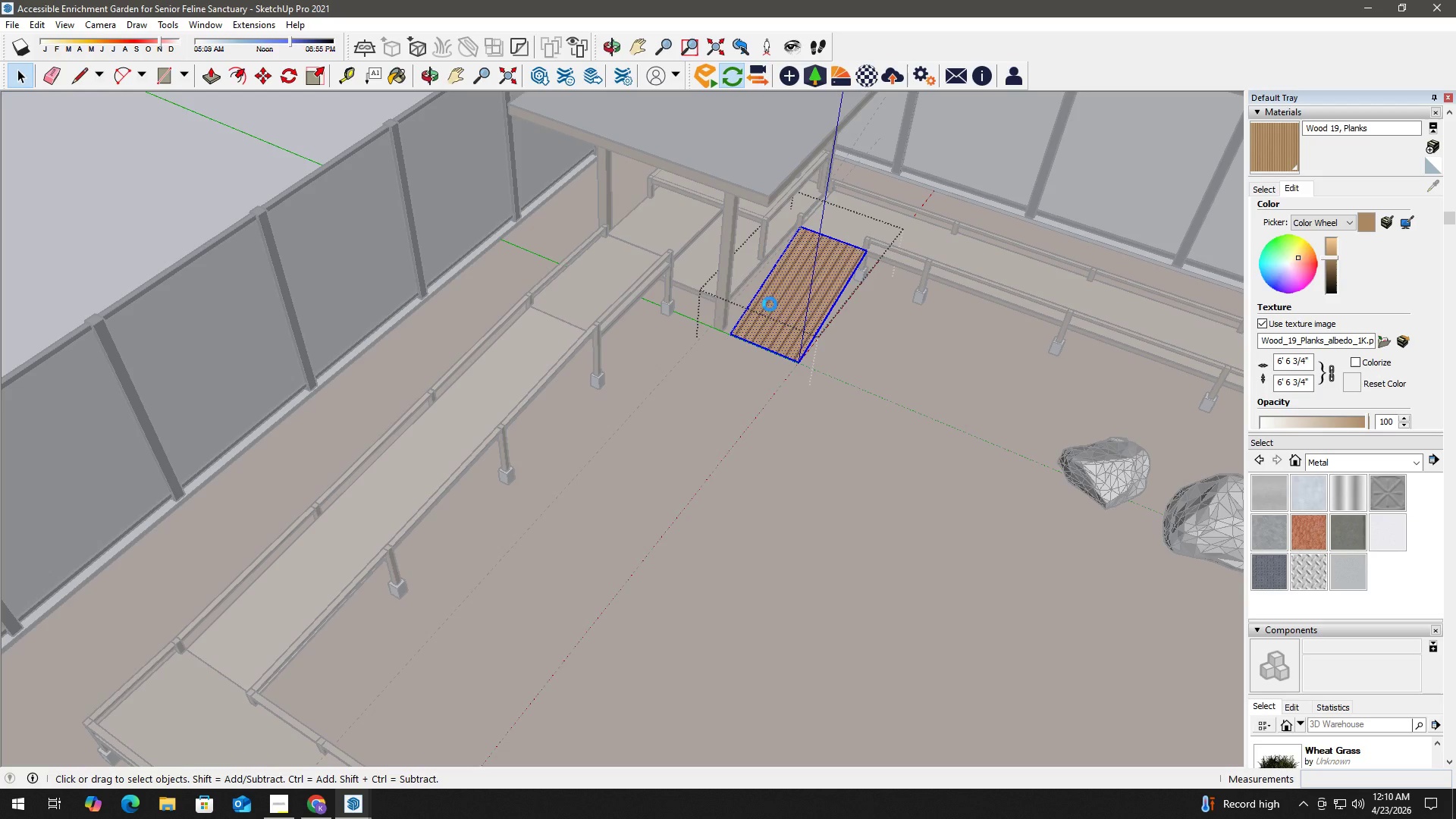 
triple_click([770, 304])
 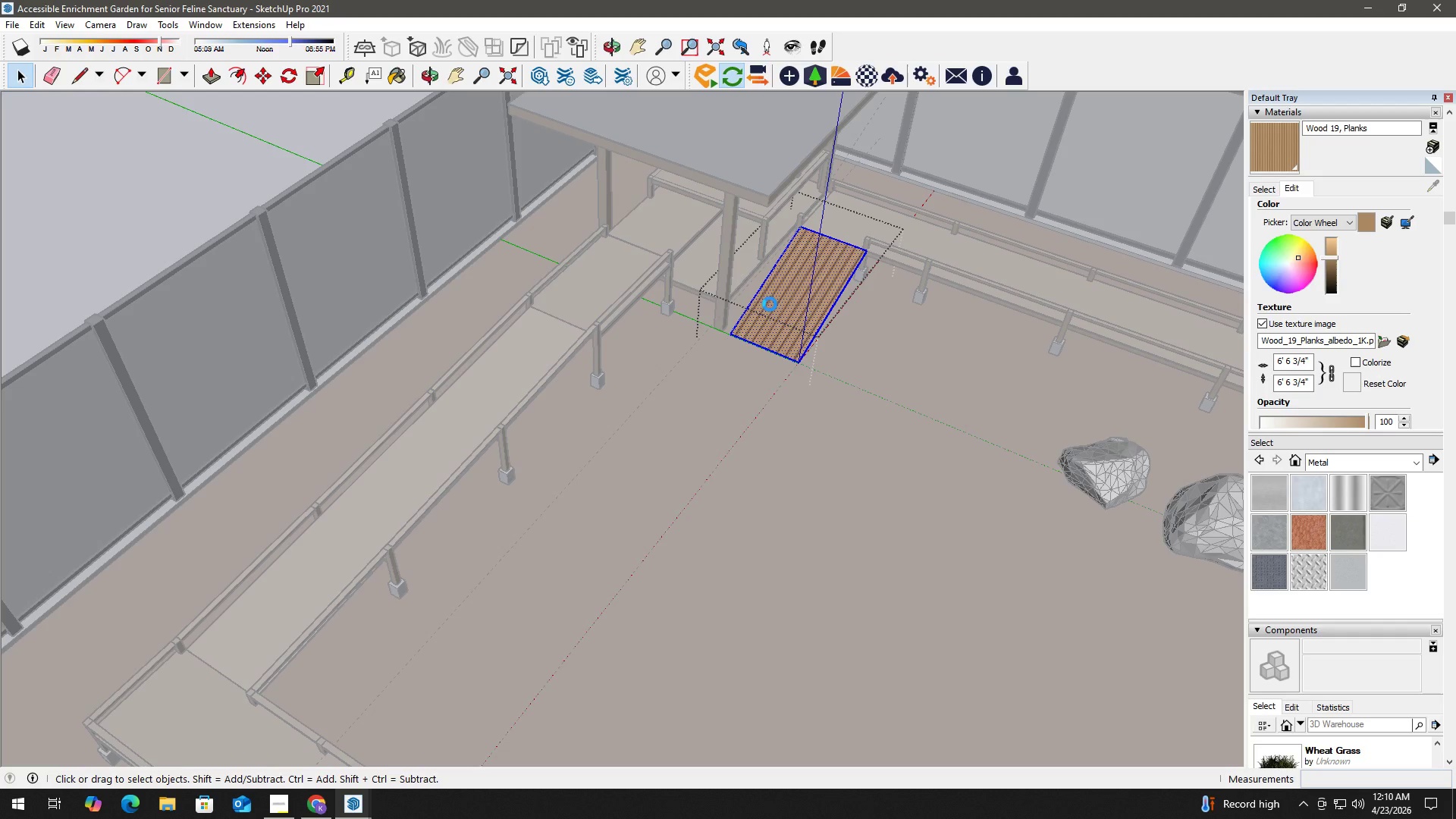 
triple_click([770, 304])
 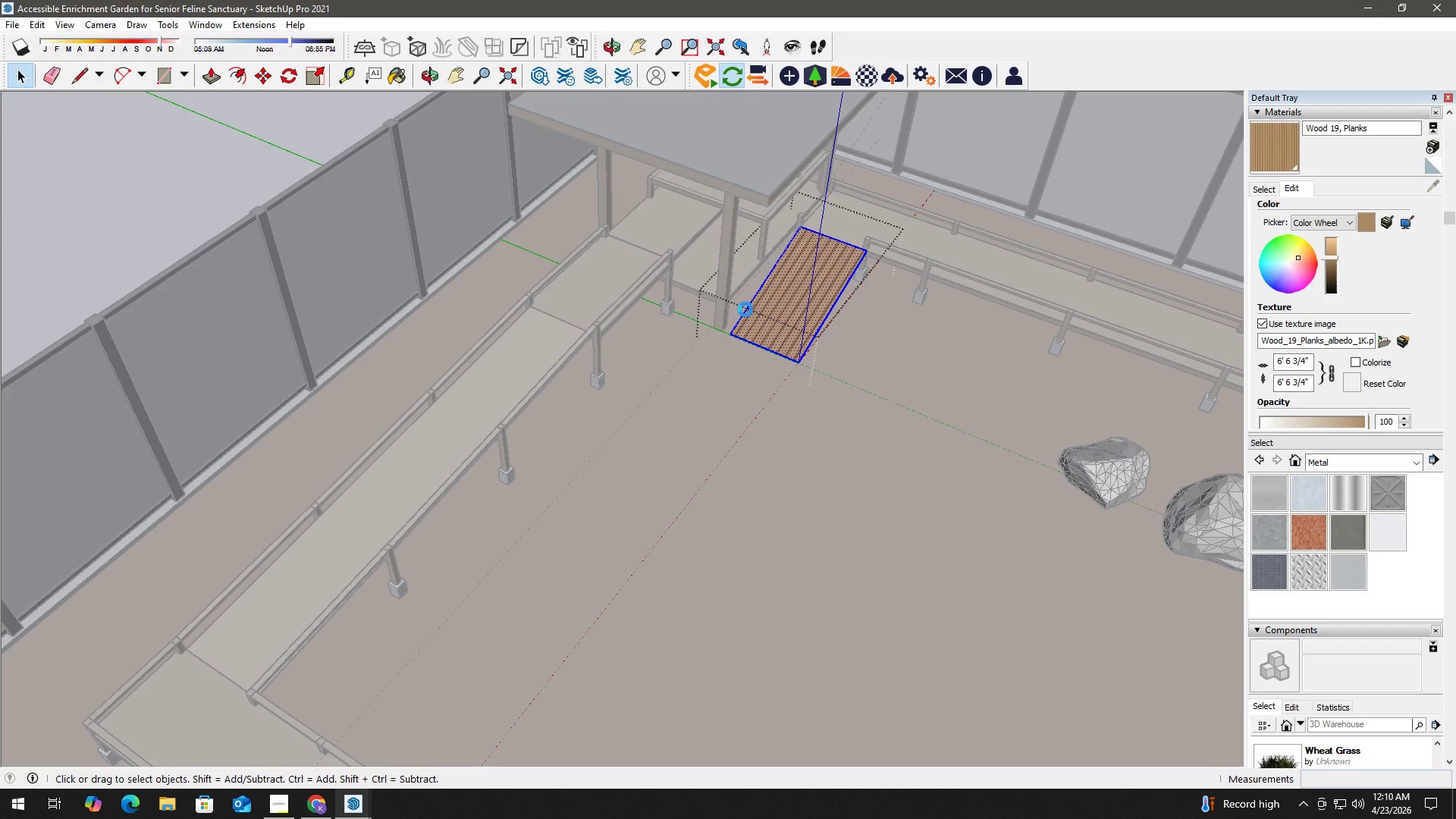 
key(B)
 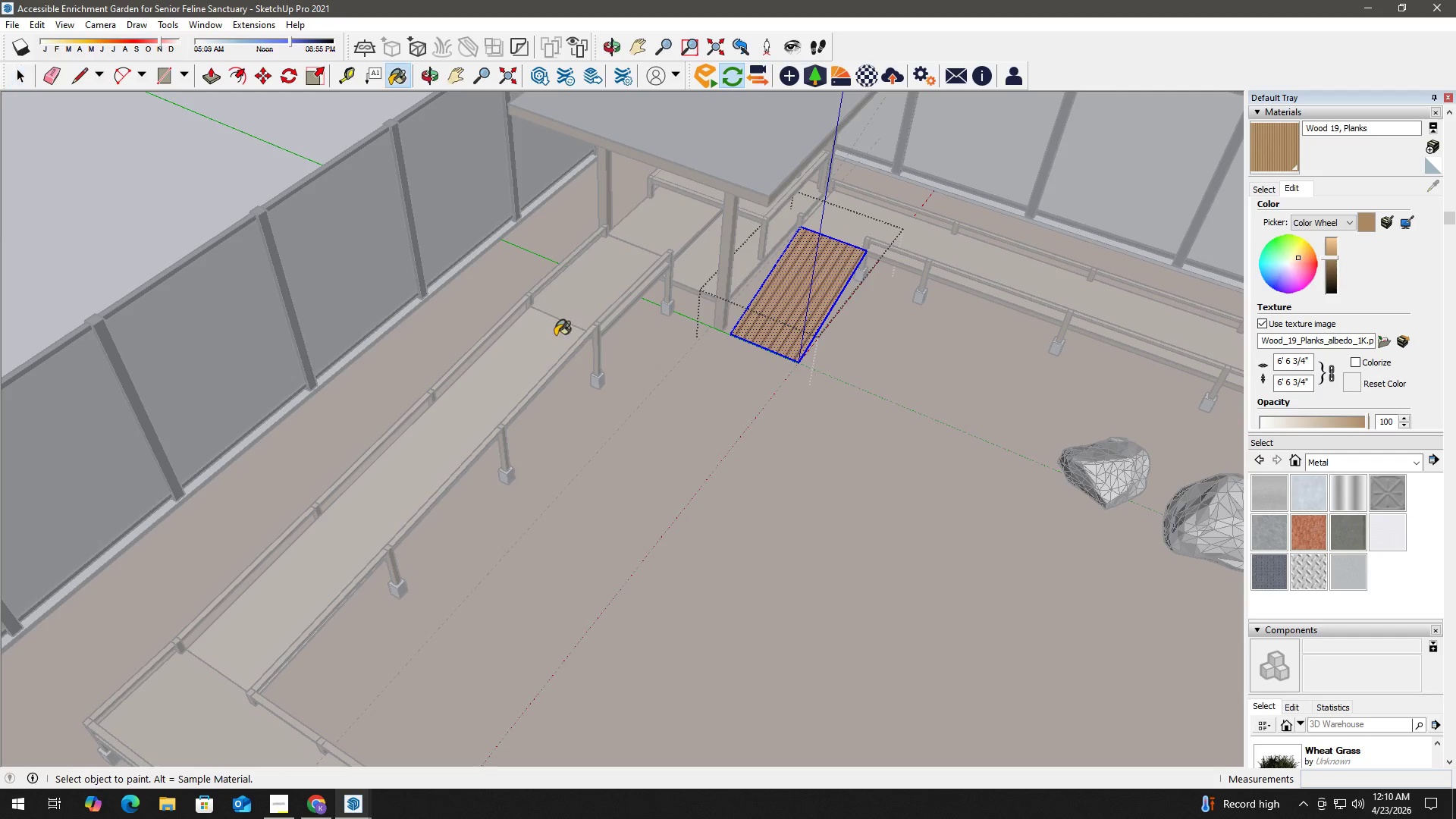 
hold_key(key=AltLeft, duration=0.53)
left_click([539, 337])
 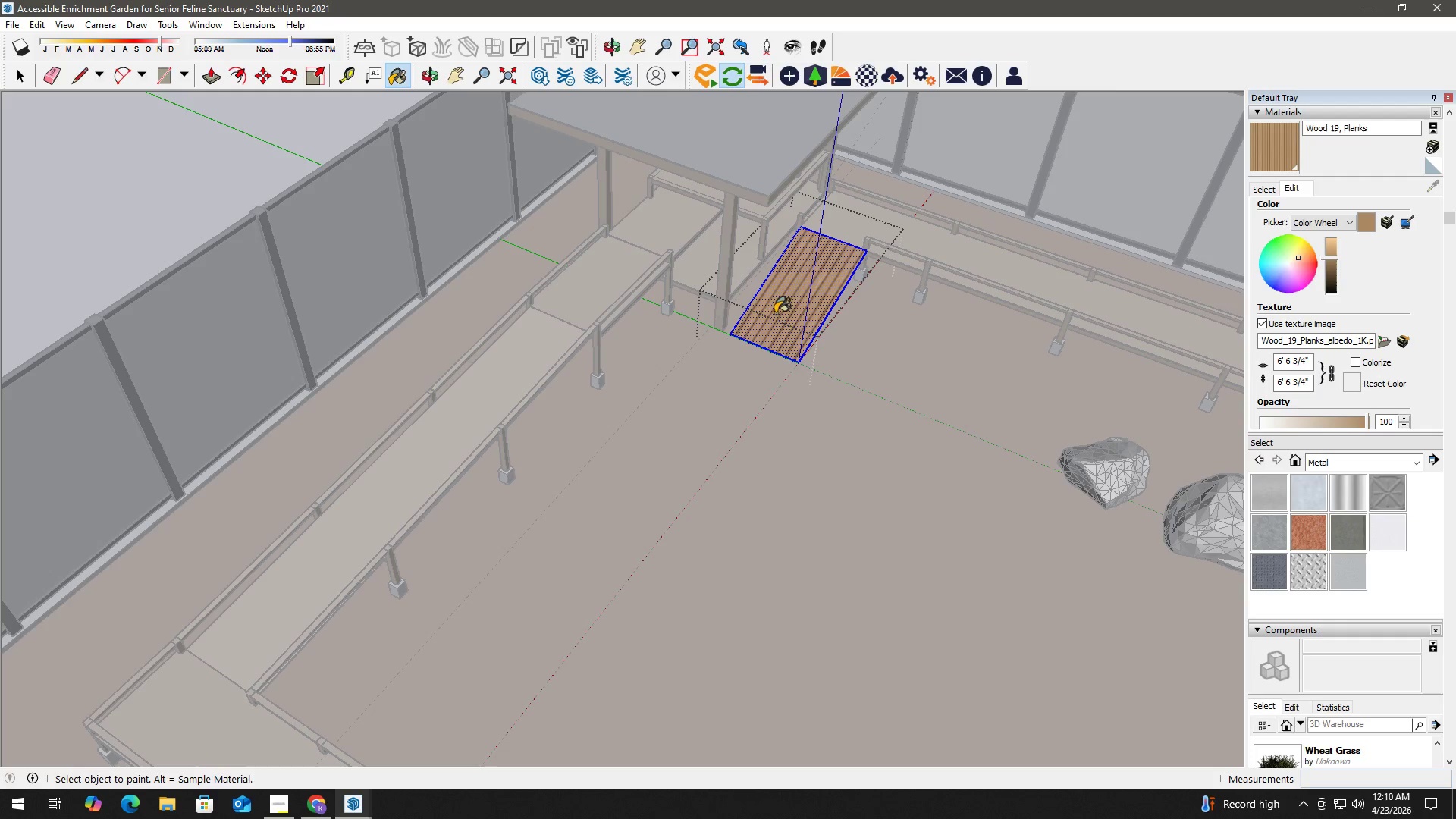 
left_click([785, 306])
 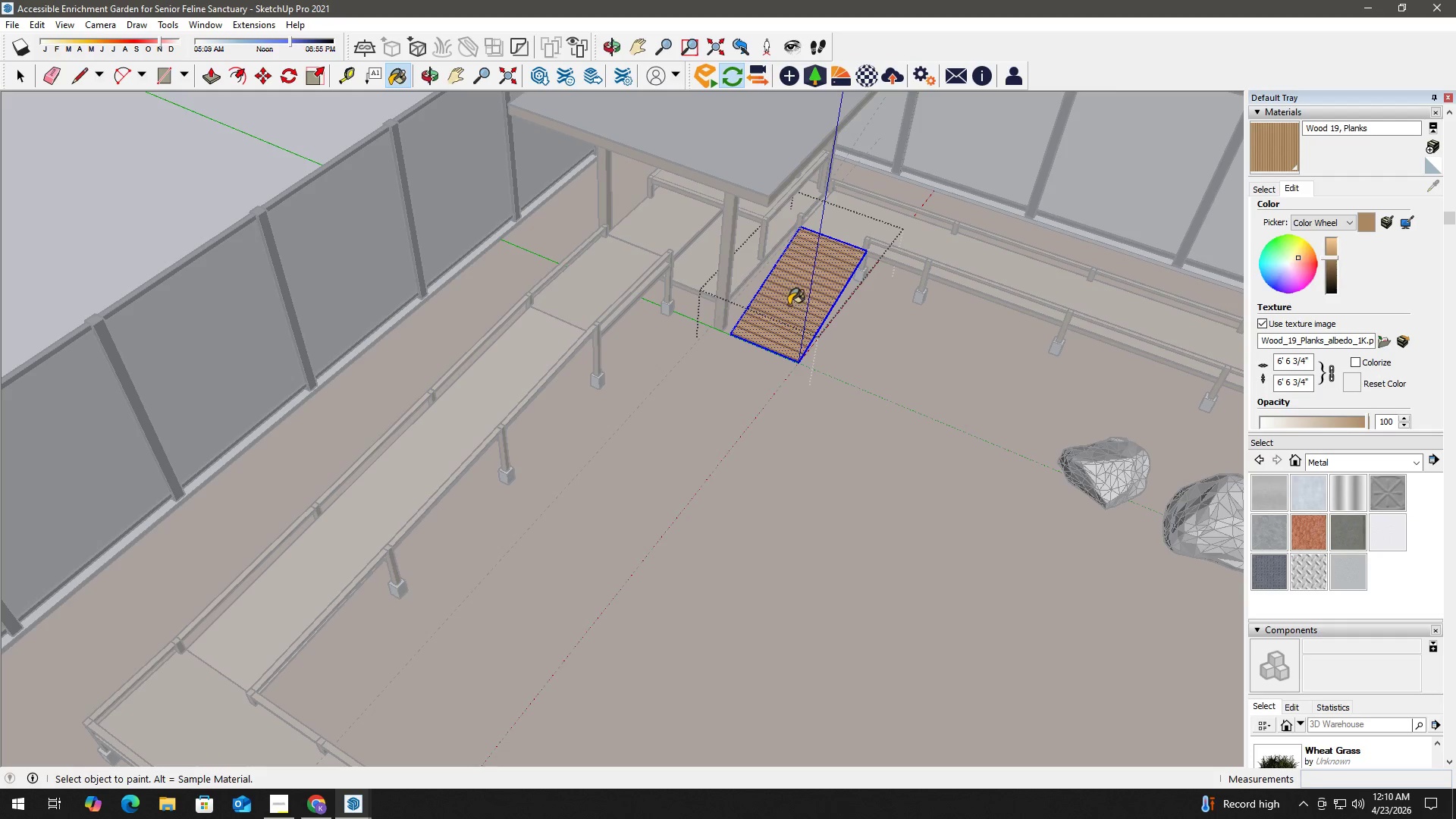 
key(Space)
 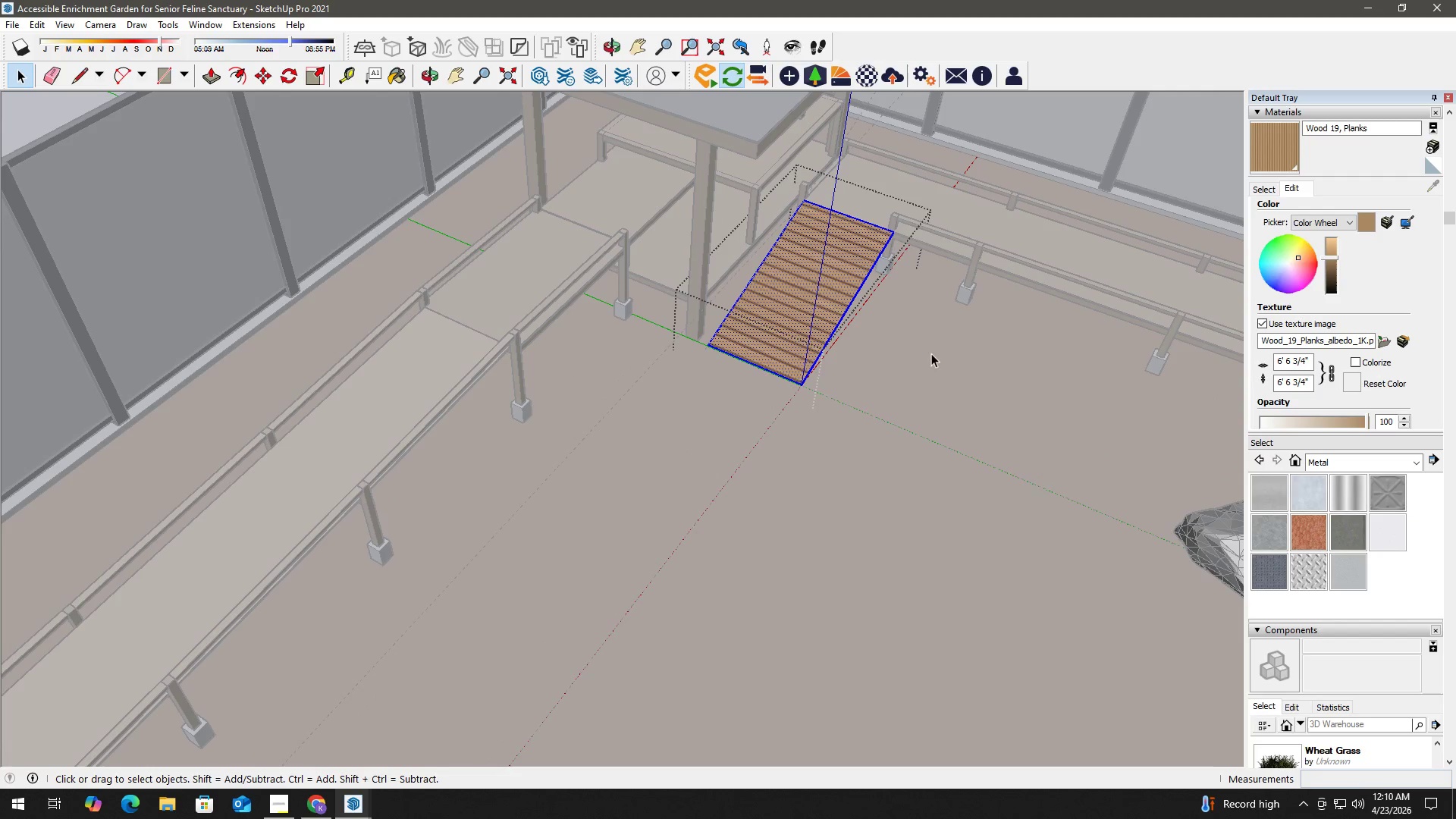 
scroll: coordinate [791, 304], scroll_direction: up, amount: 3.0
 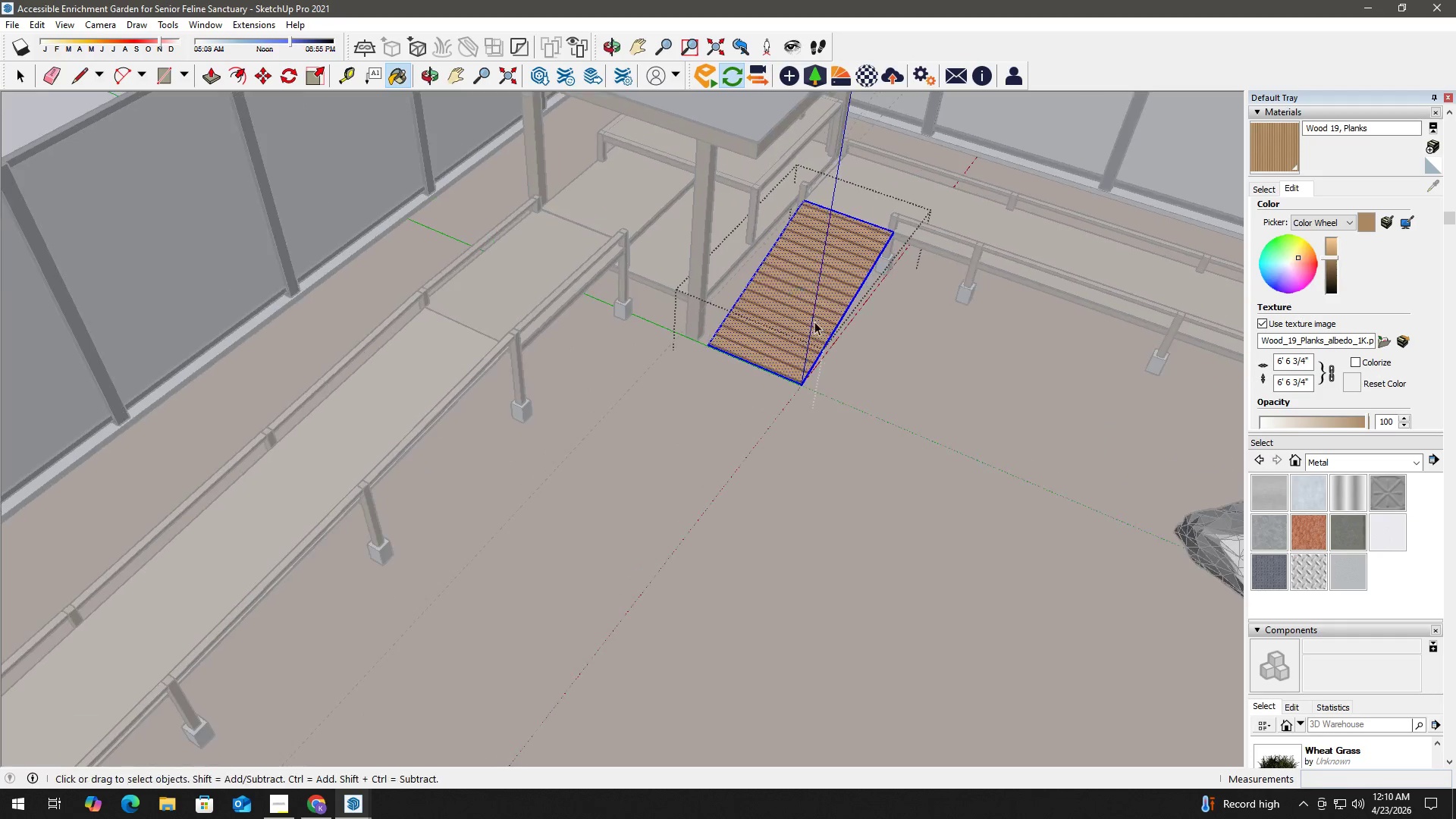 
key(Escape)
 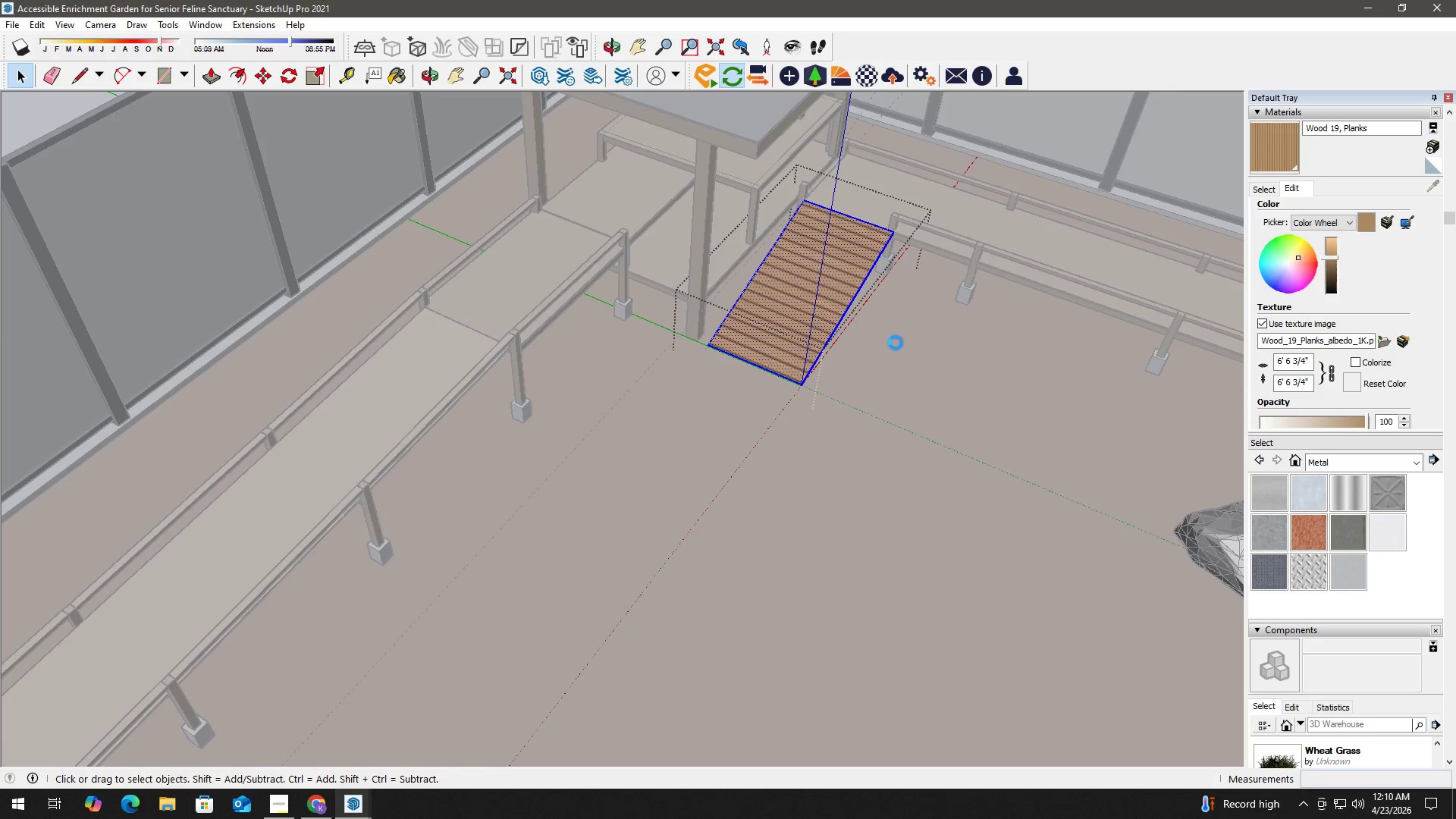 
key(Escape)
 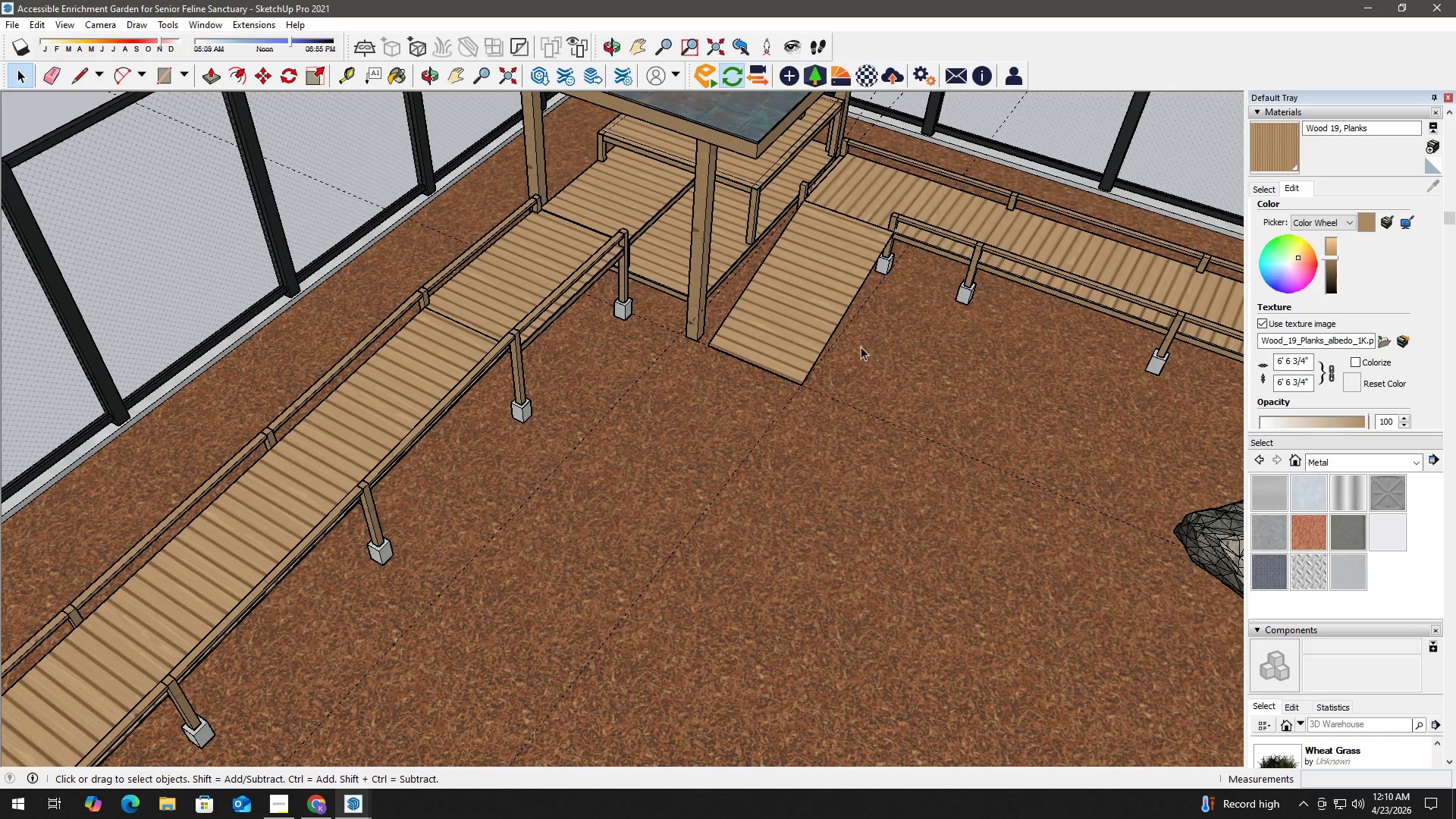 
key(Escape)
 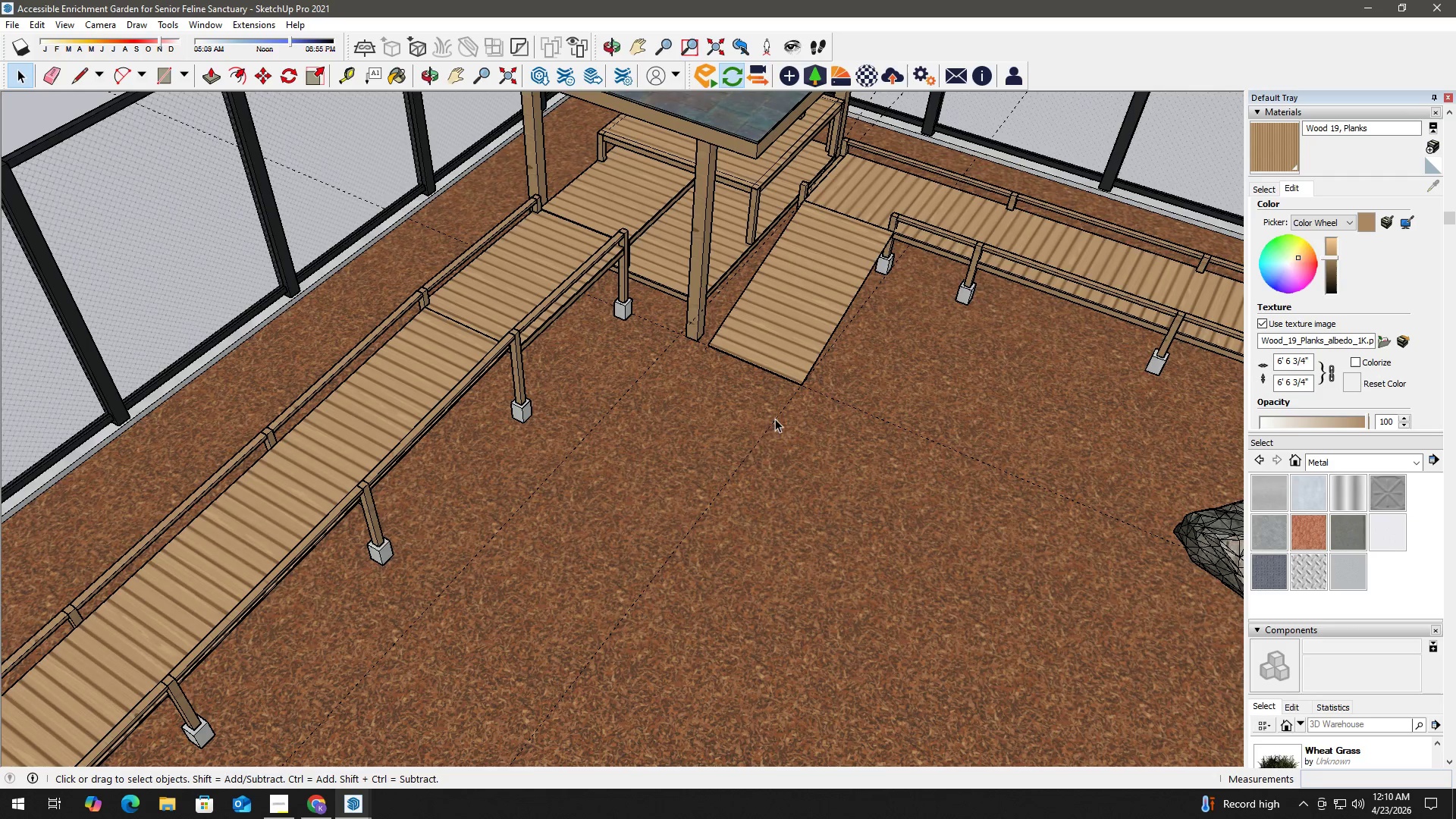 
key(E)
 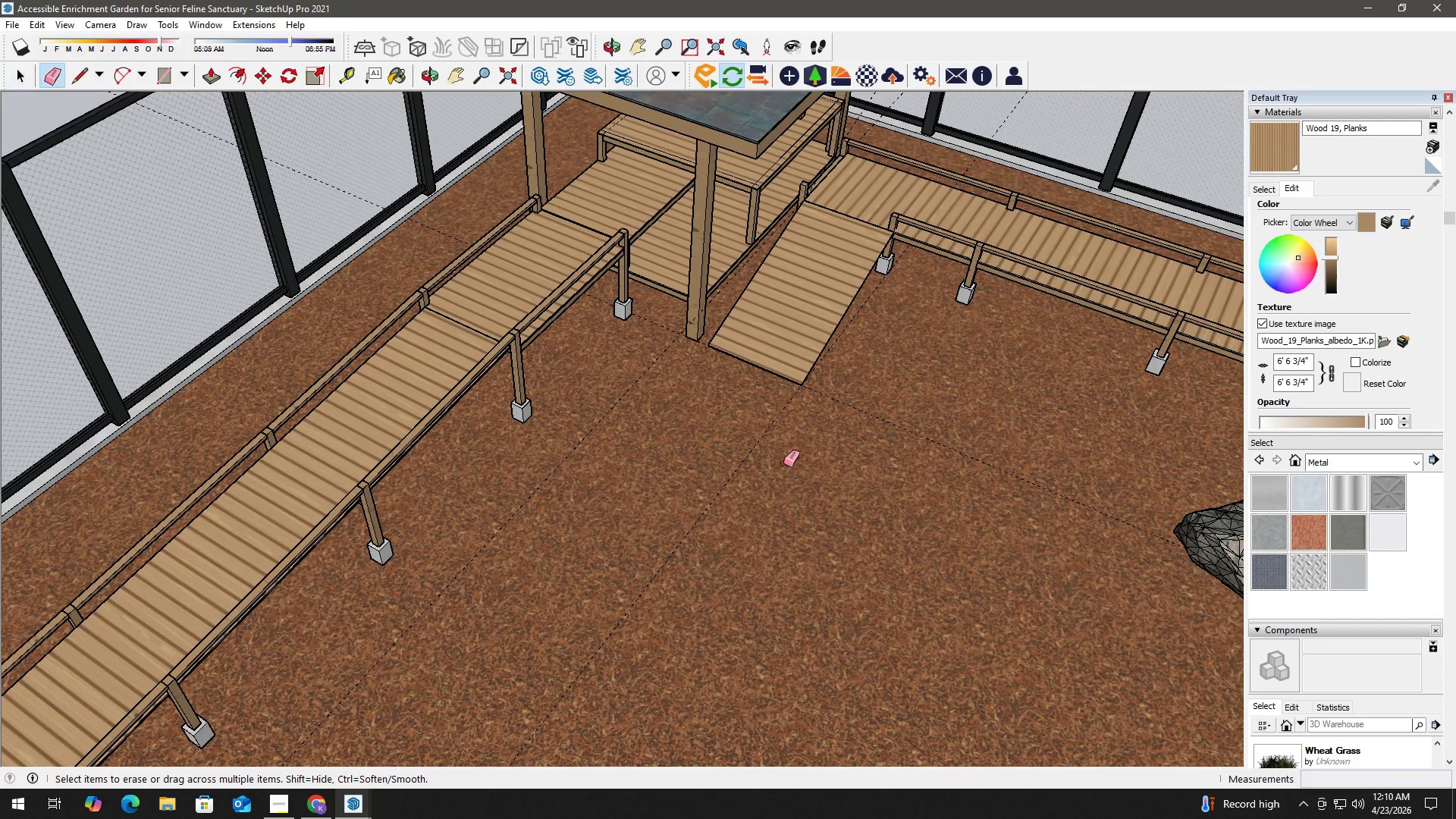 
left_click_drag(start_coordinate=[785, 463], to_coordinate=[620, 378])
 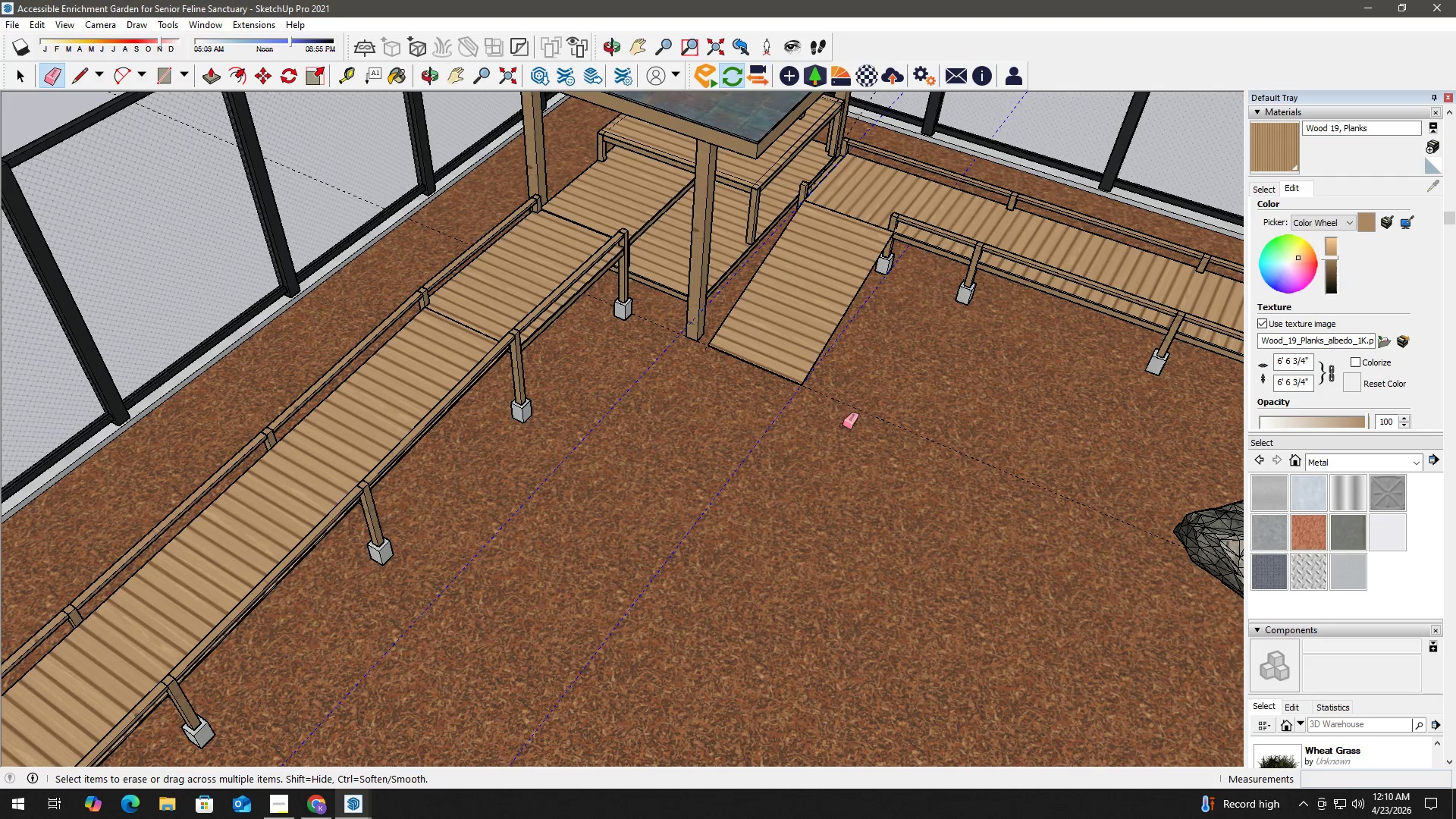 
left_click_drag(start_coordinate=[851, 427], to_coordinate=[881, 373])
 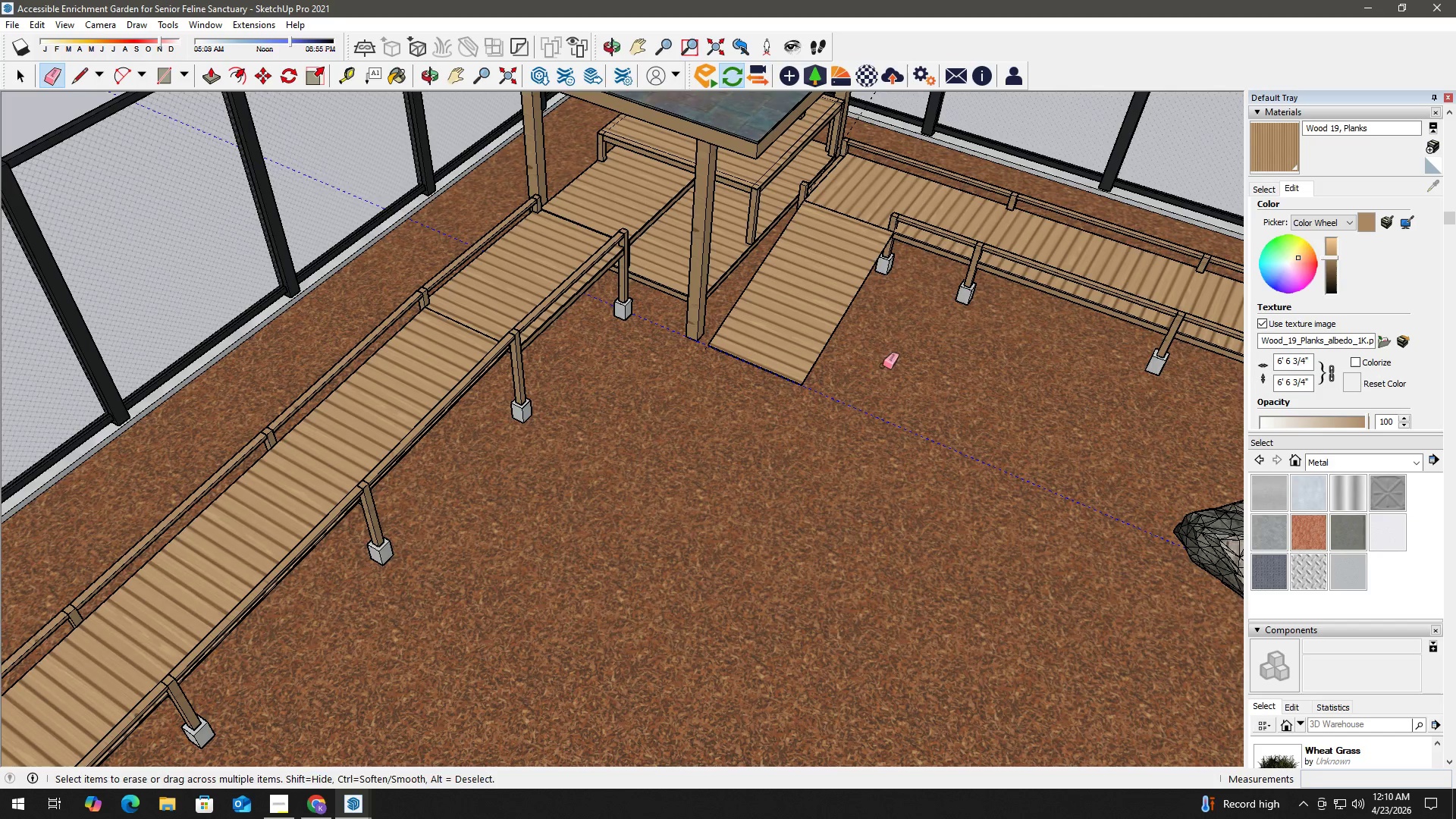 
key(Space)
 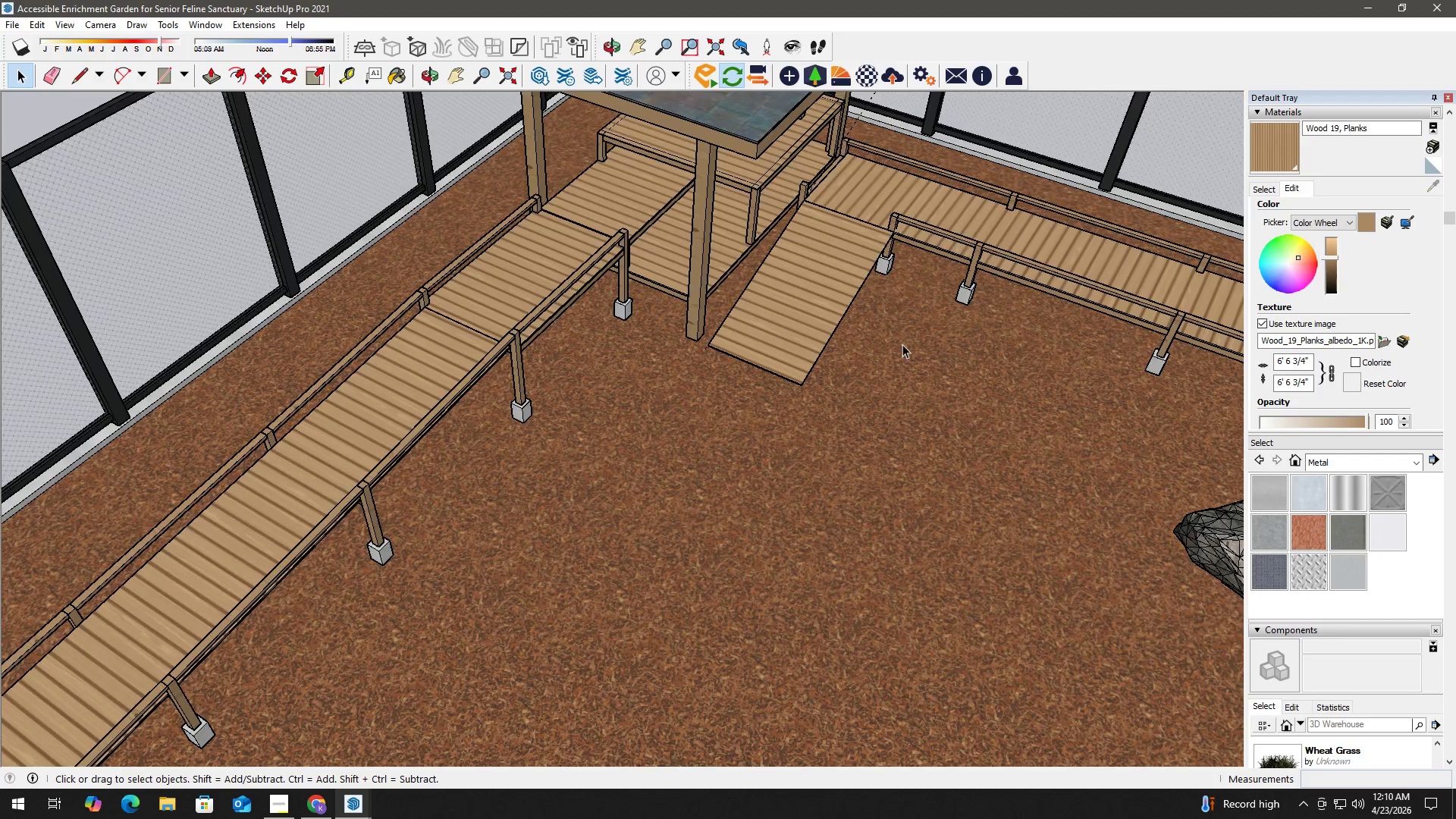 
scroll: coordinate [900, 343], scroll_direction: down, amount: 3.0
 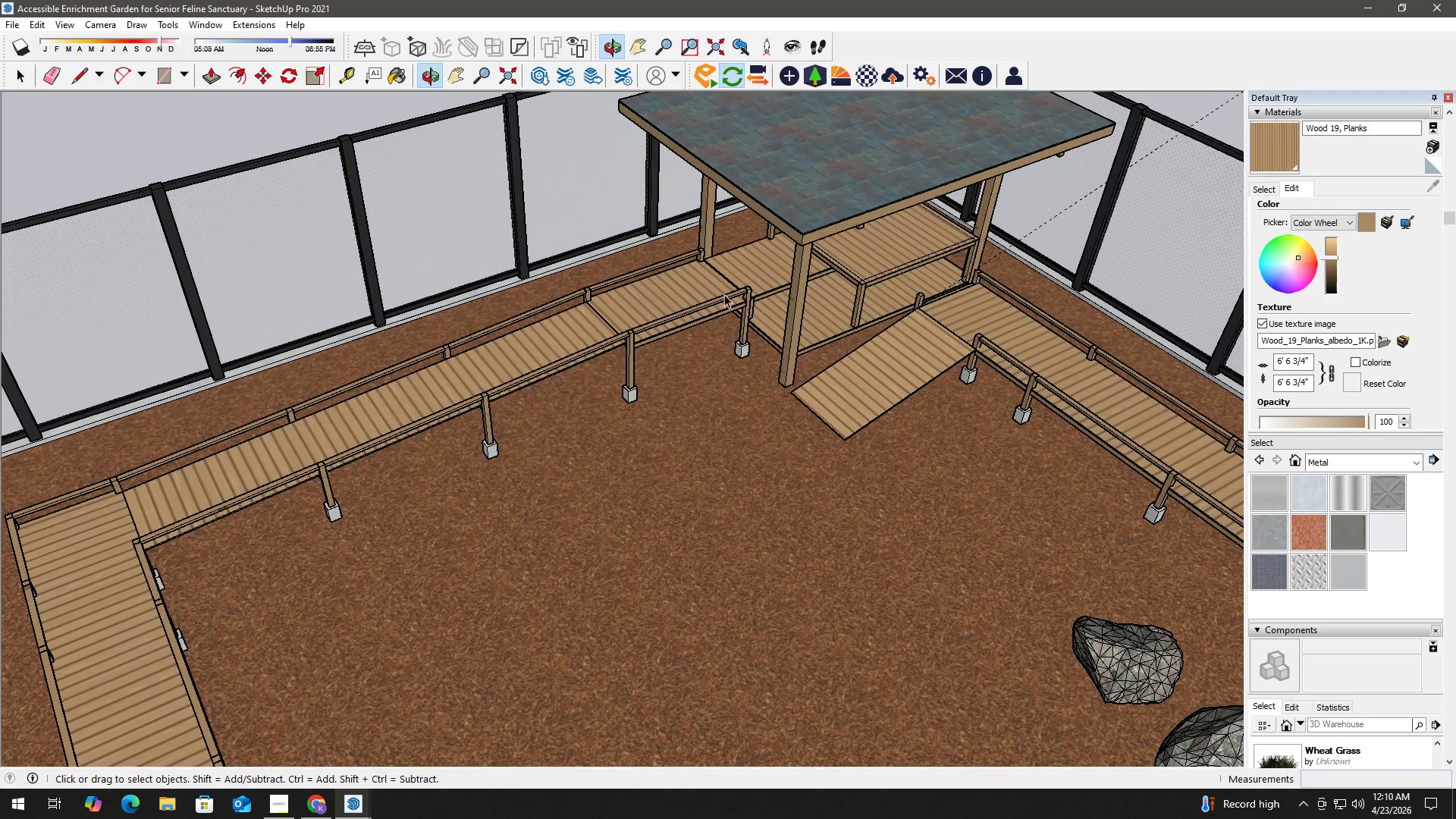 
scroll: coordinate [1010, 378], scroll_direction: up, amount: 8.0
 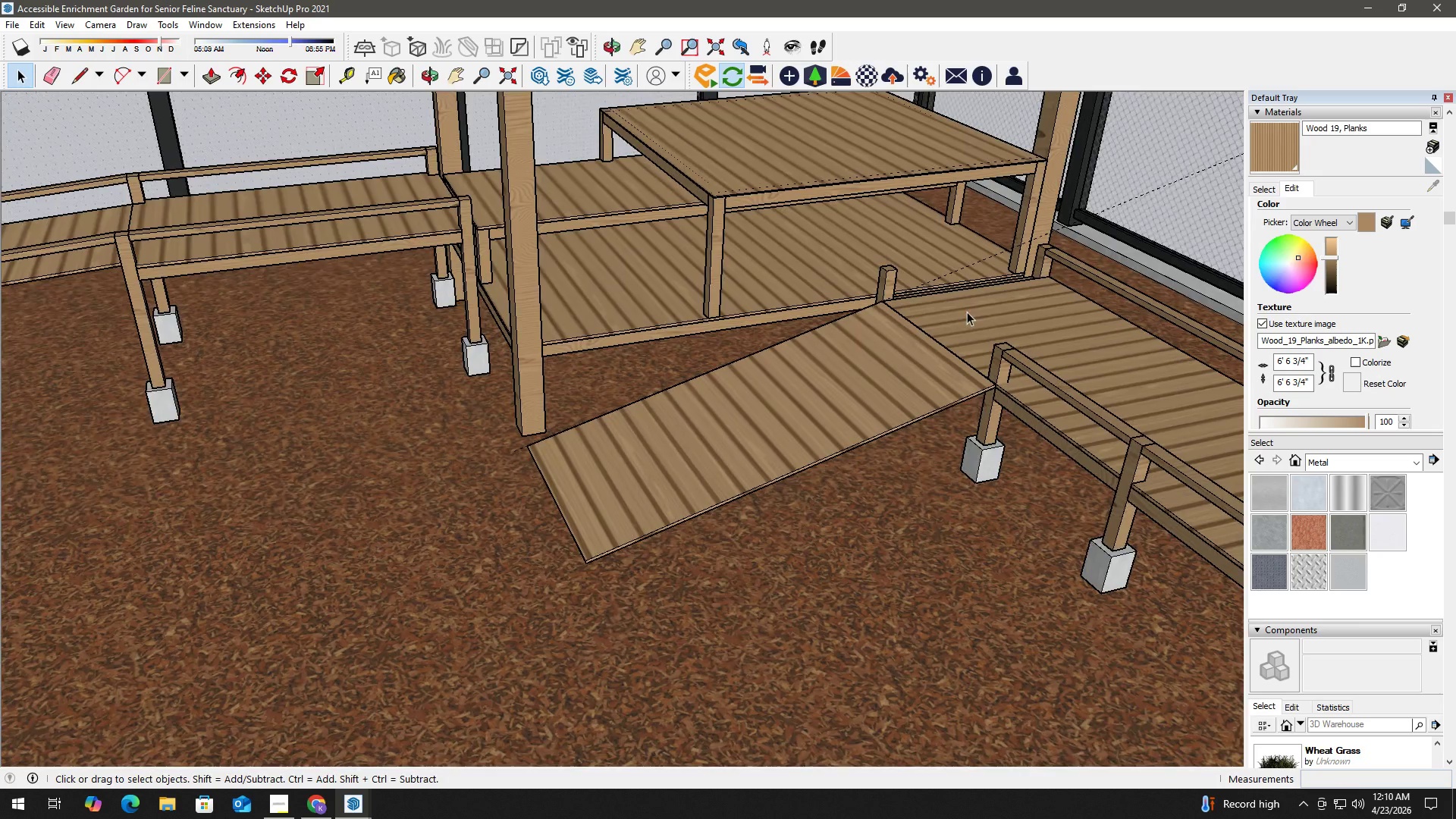 
key(E)
 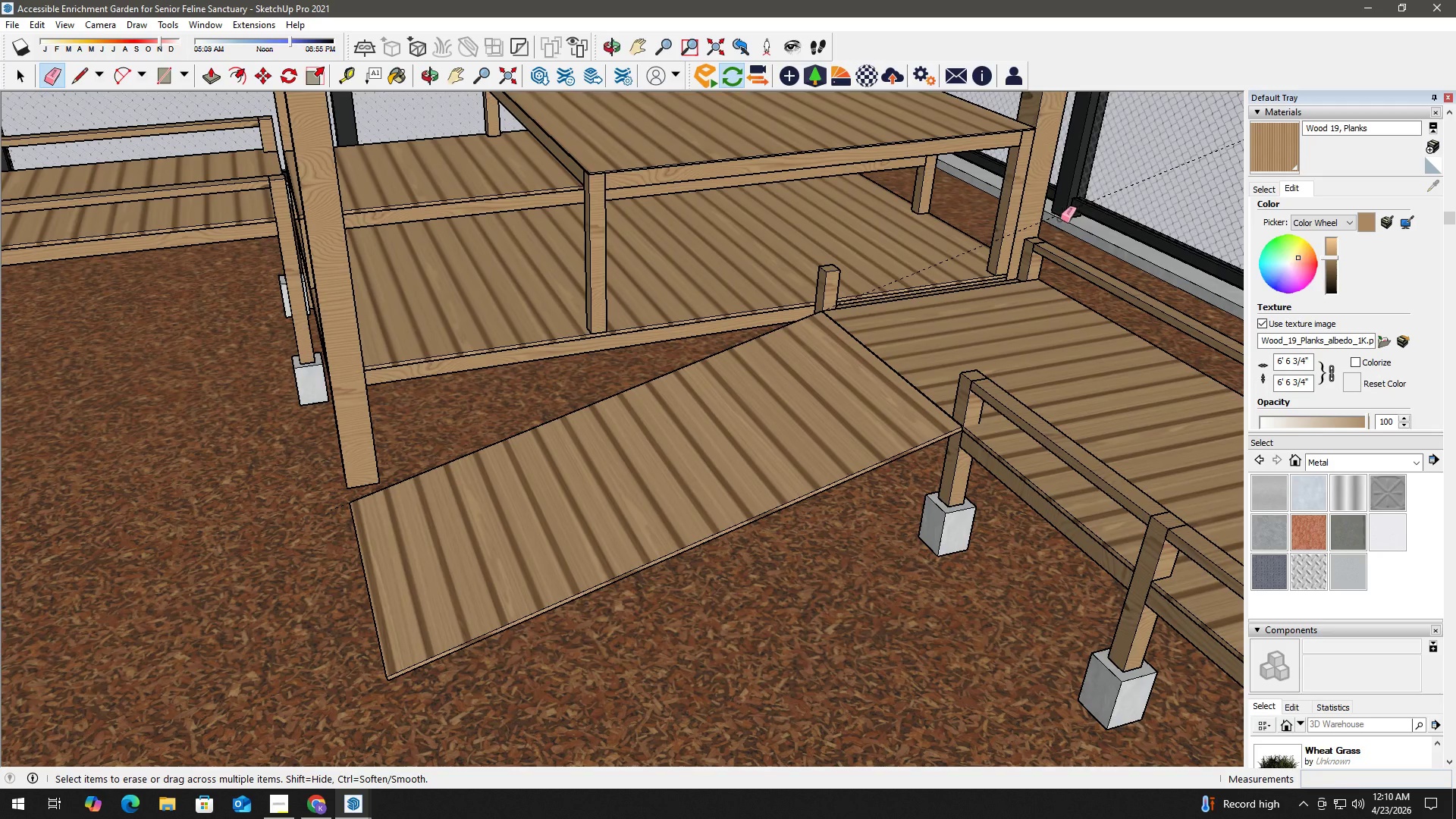 
scroll: coordinate [1098, 257], scroll_direction: up, amount: 2.0
 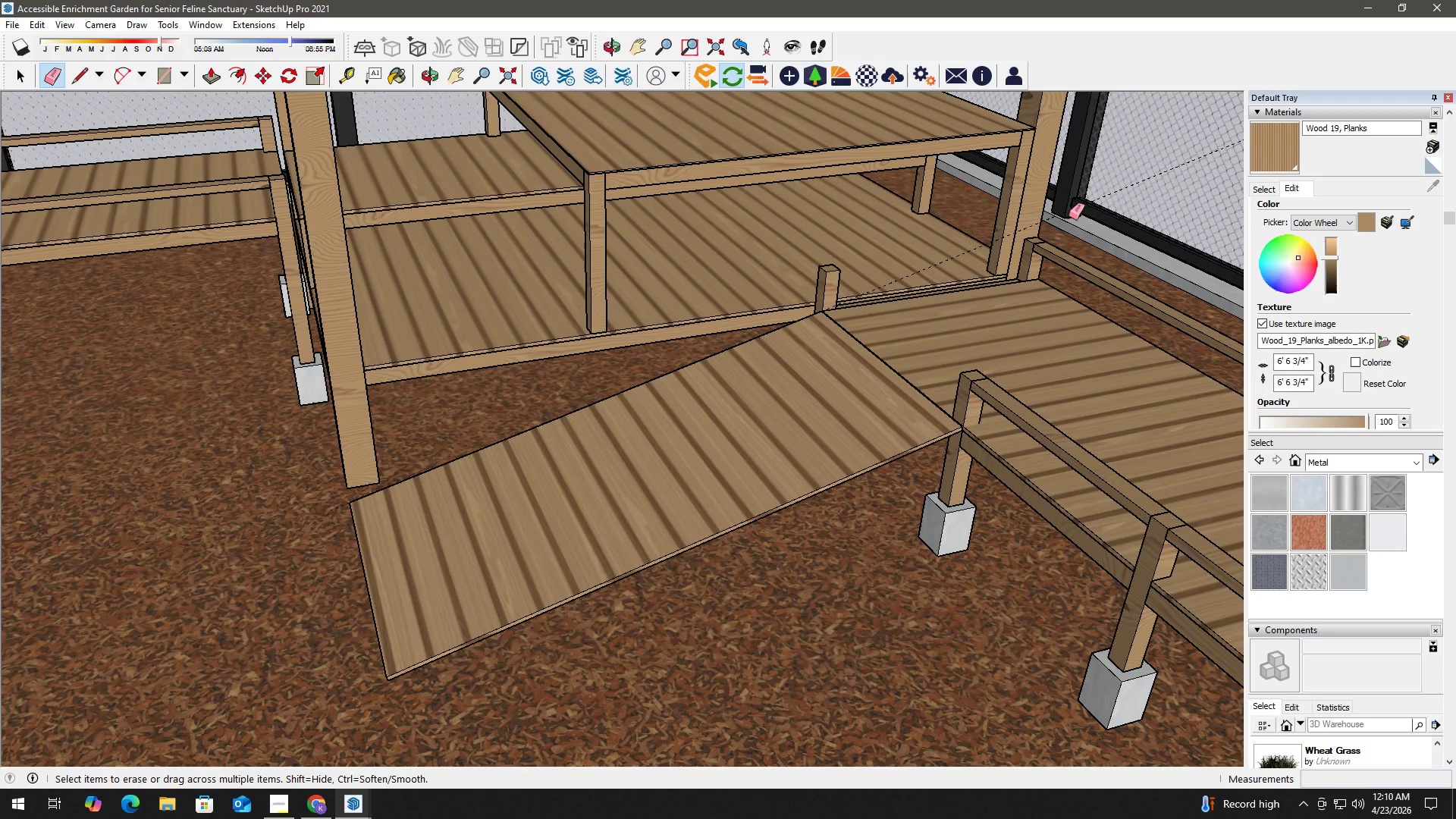 
key(H)
 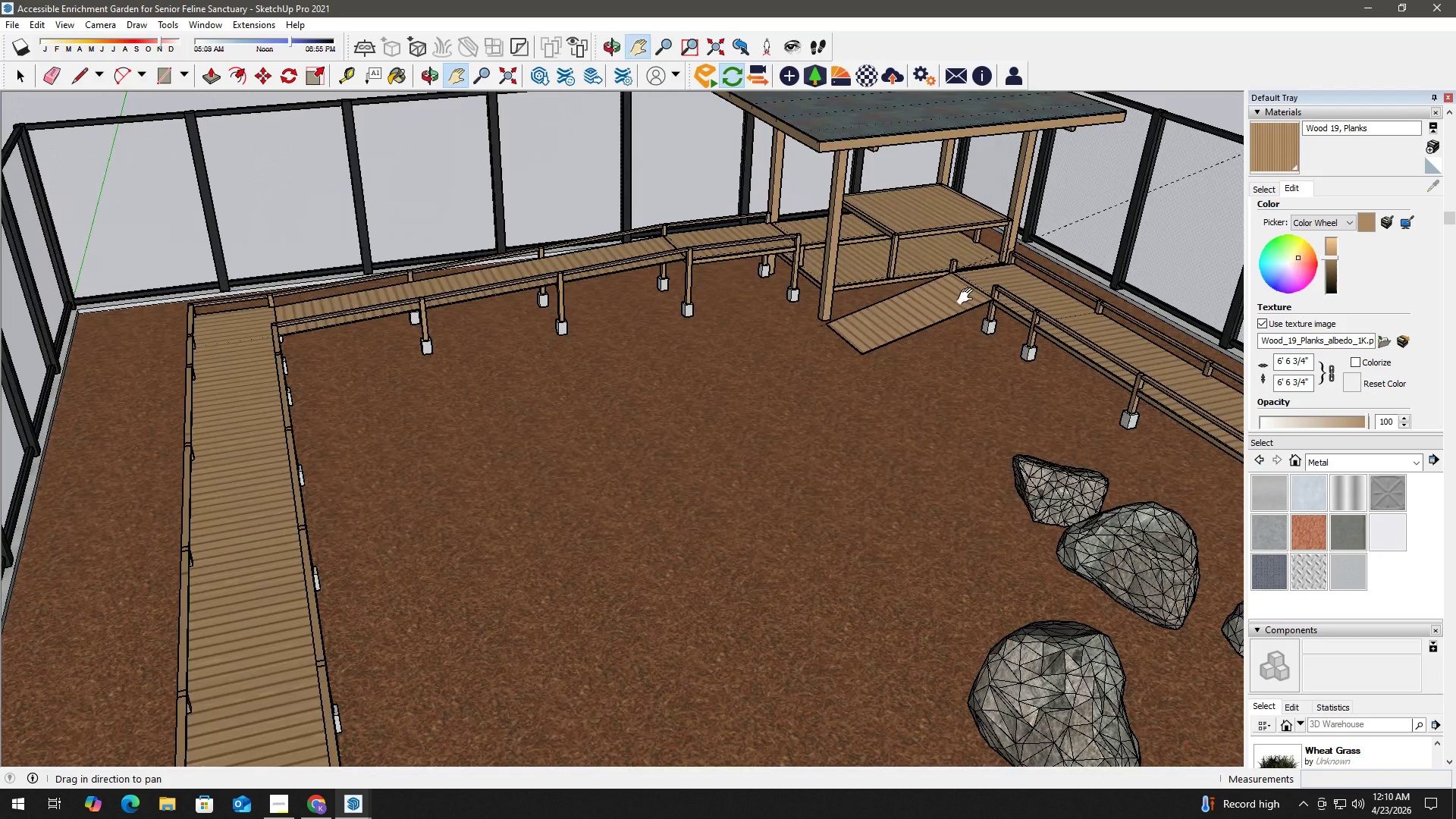 
left_click_drag(start_coordinate=[968, 297], to_coordinate=[666, 430])
 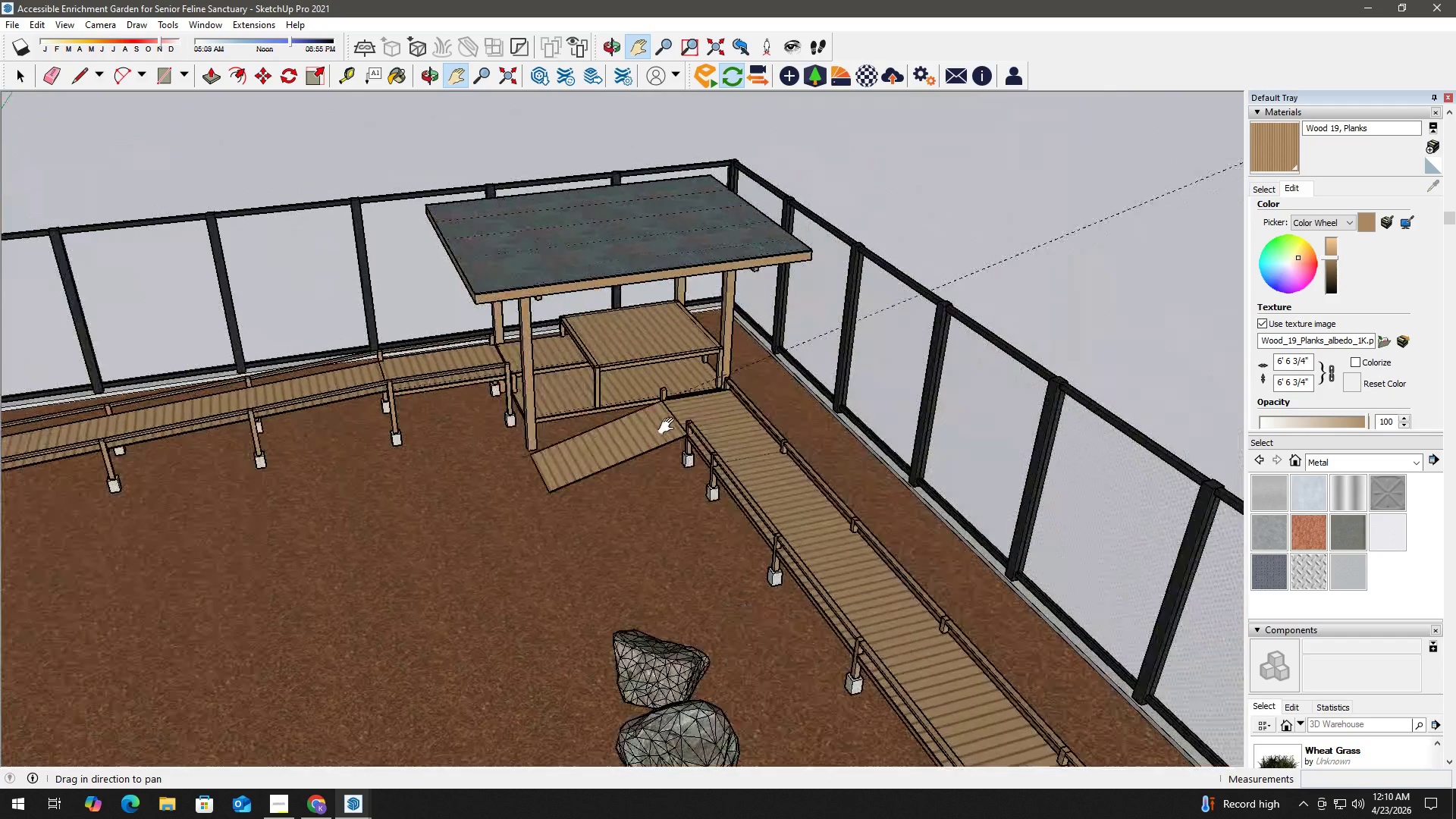 
scroll: coordinate [981, 281], scroll_direction: down, amount: 13.0
 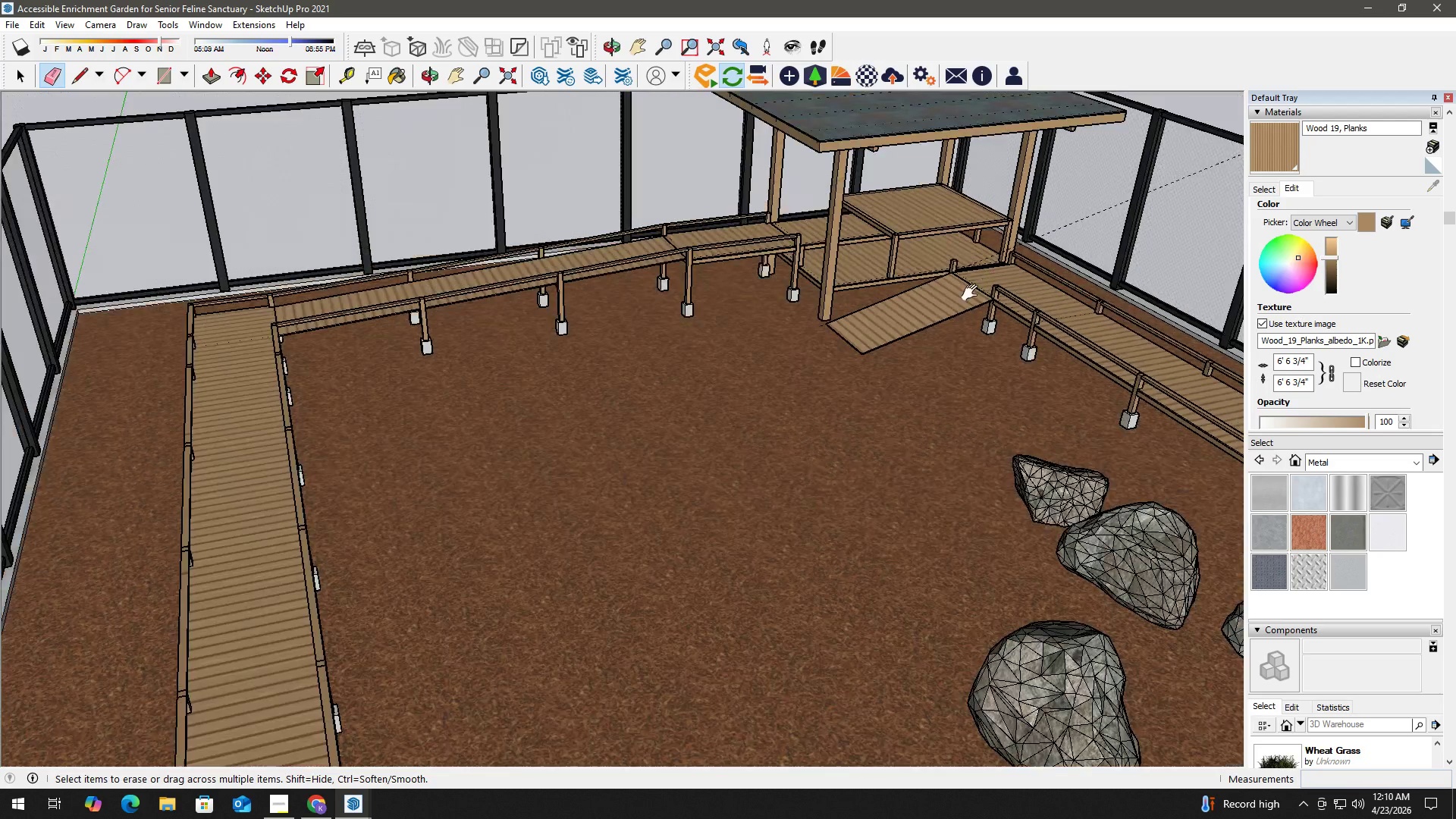 
key(Space)
 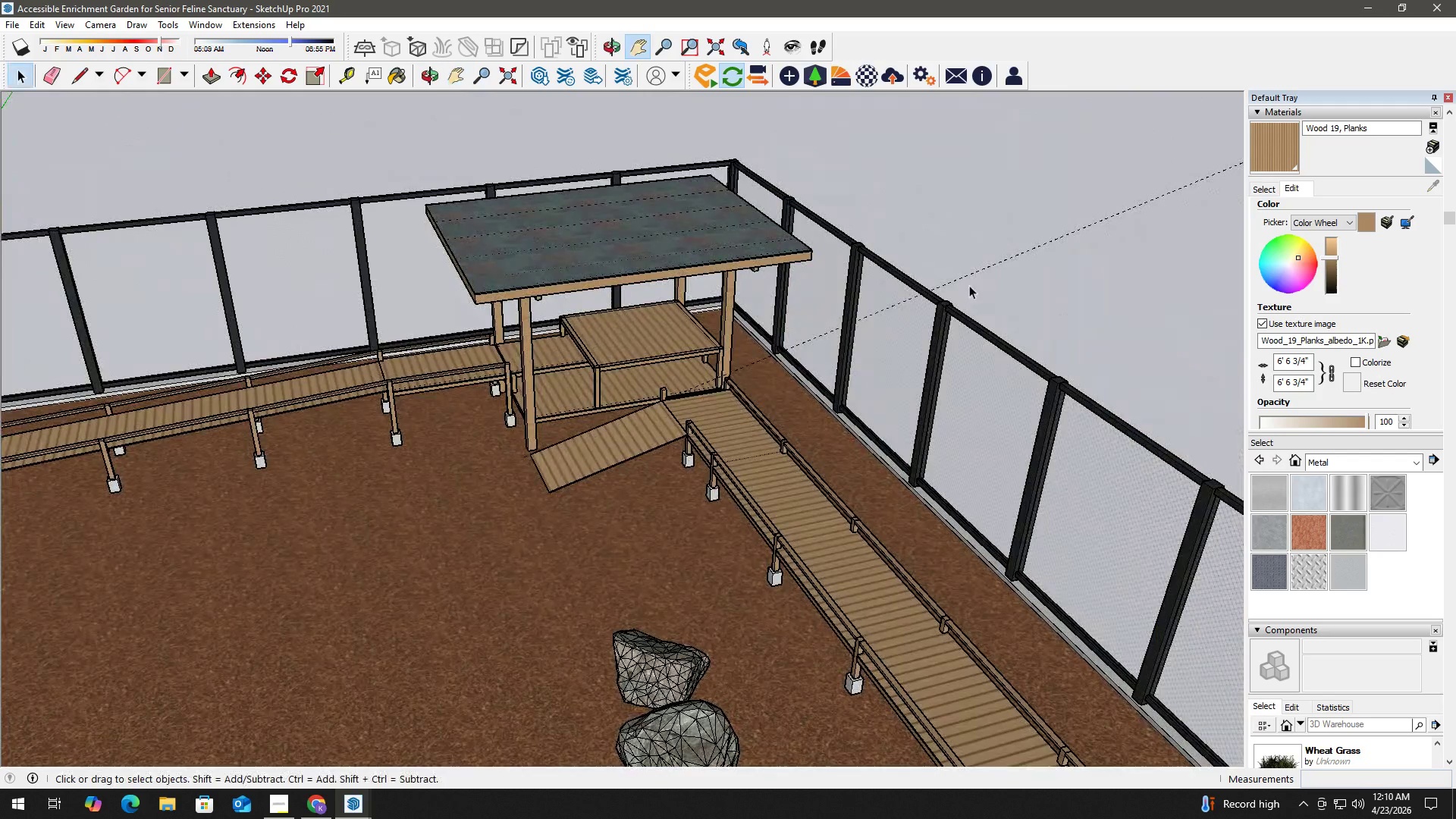 
left_click_drag(start_coordinate=[984, 268], to_coordinate=[992, 268])
 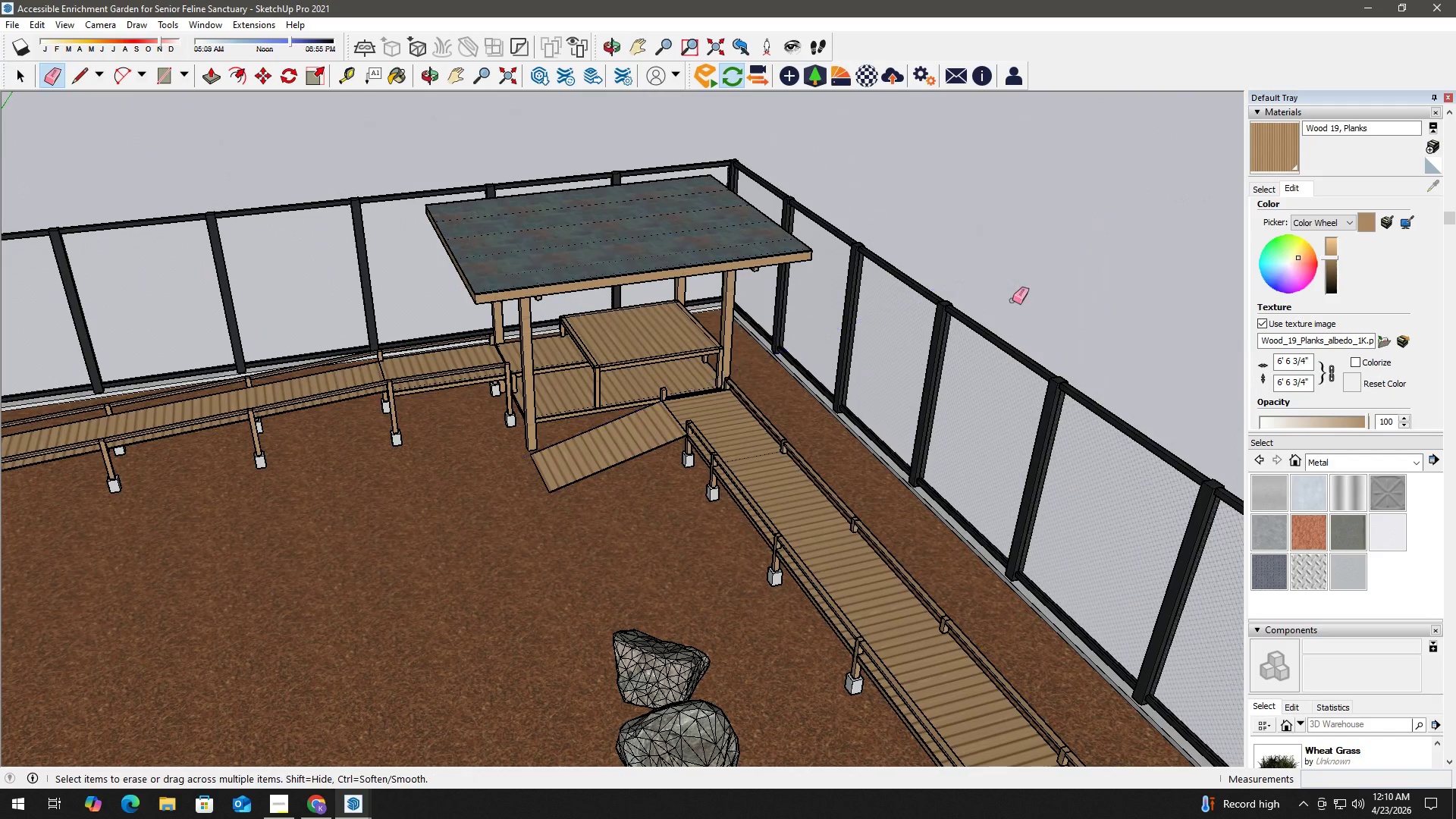 
key(Space)
 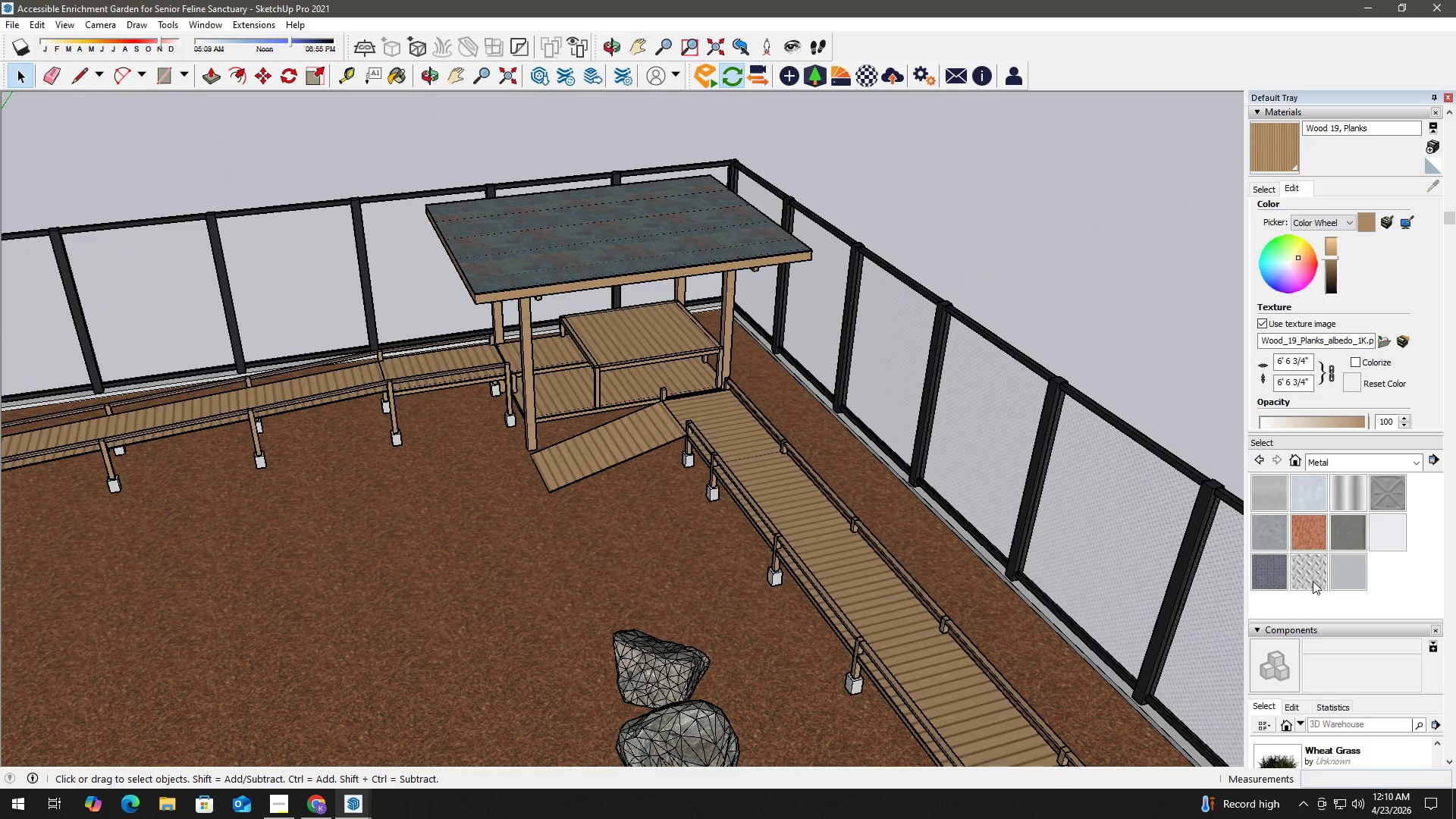 
scroll: coordinate [1344, 607], scroll_direction: down, amount: 4.0
 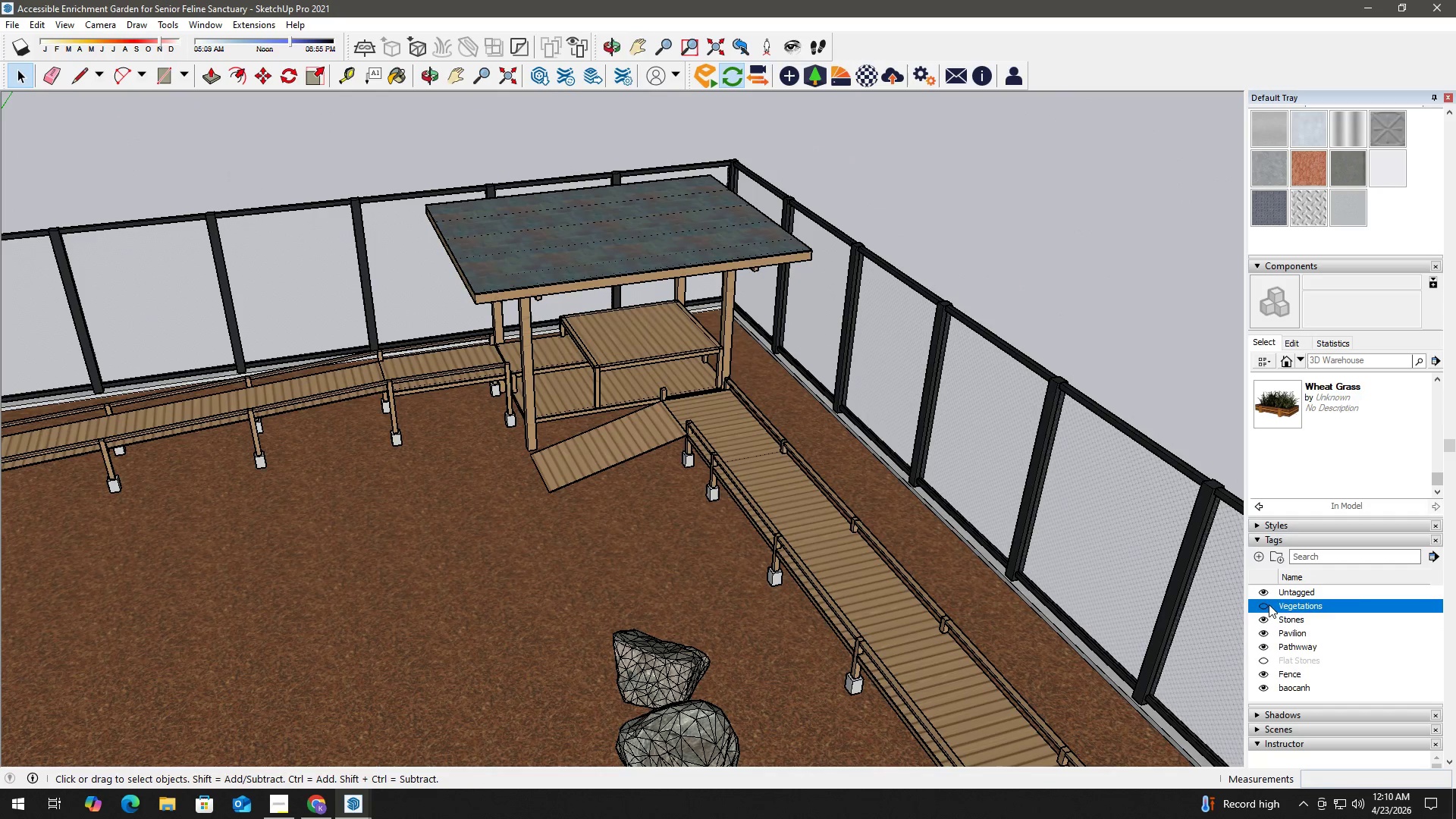 
left_click([1263, 610])
 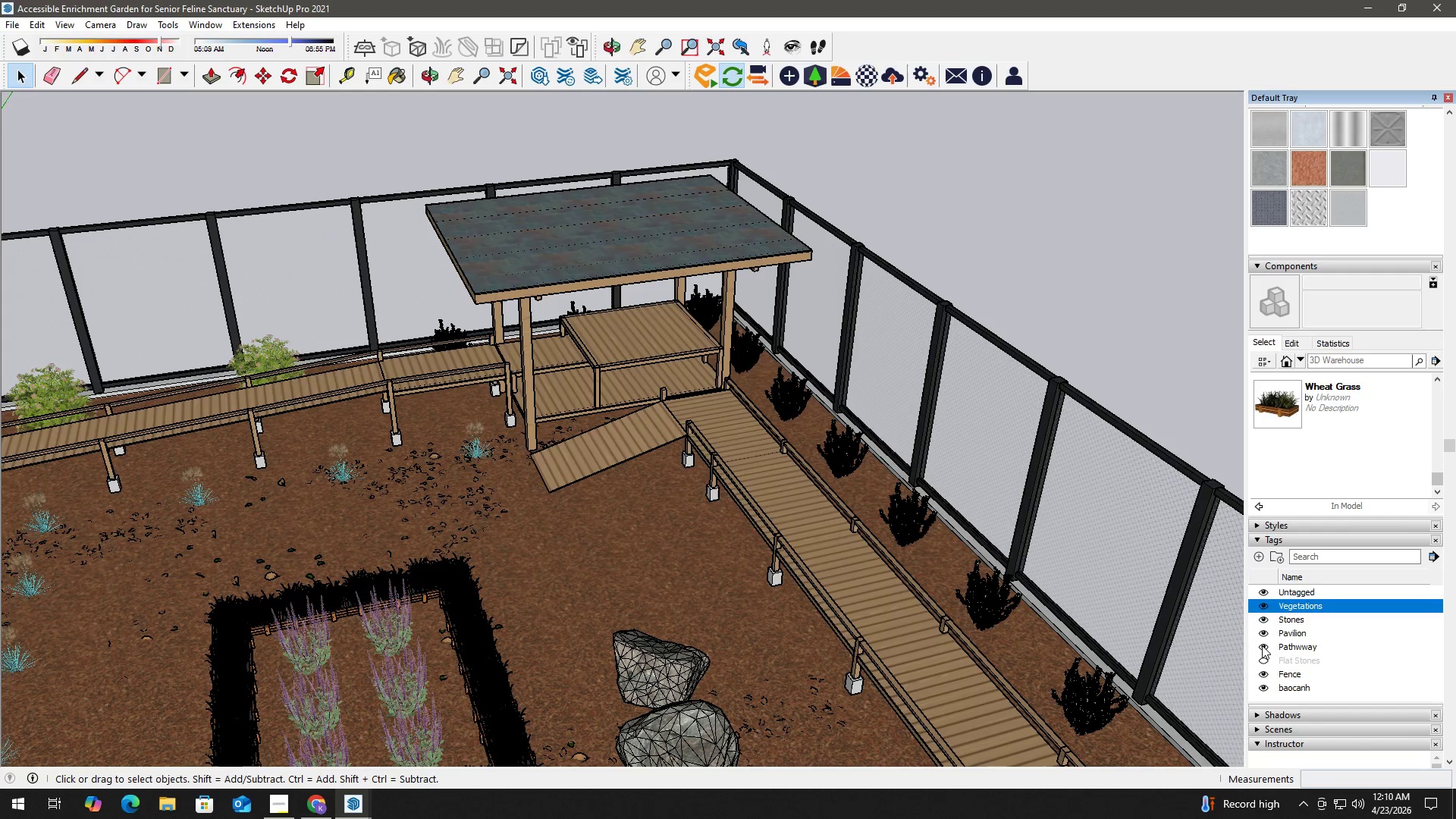 
left_click([1262, 658])
 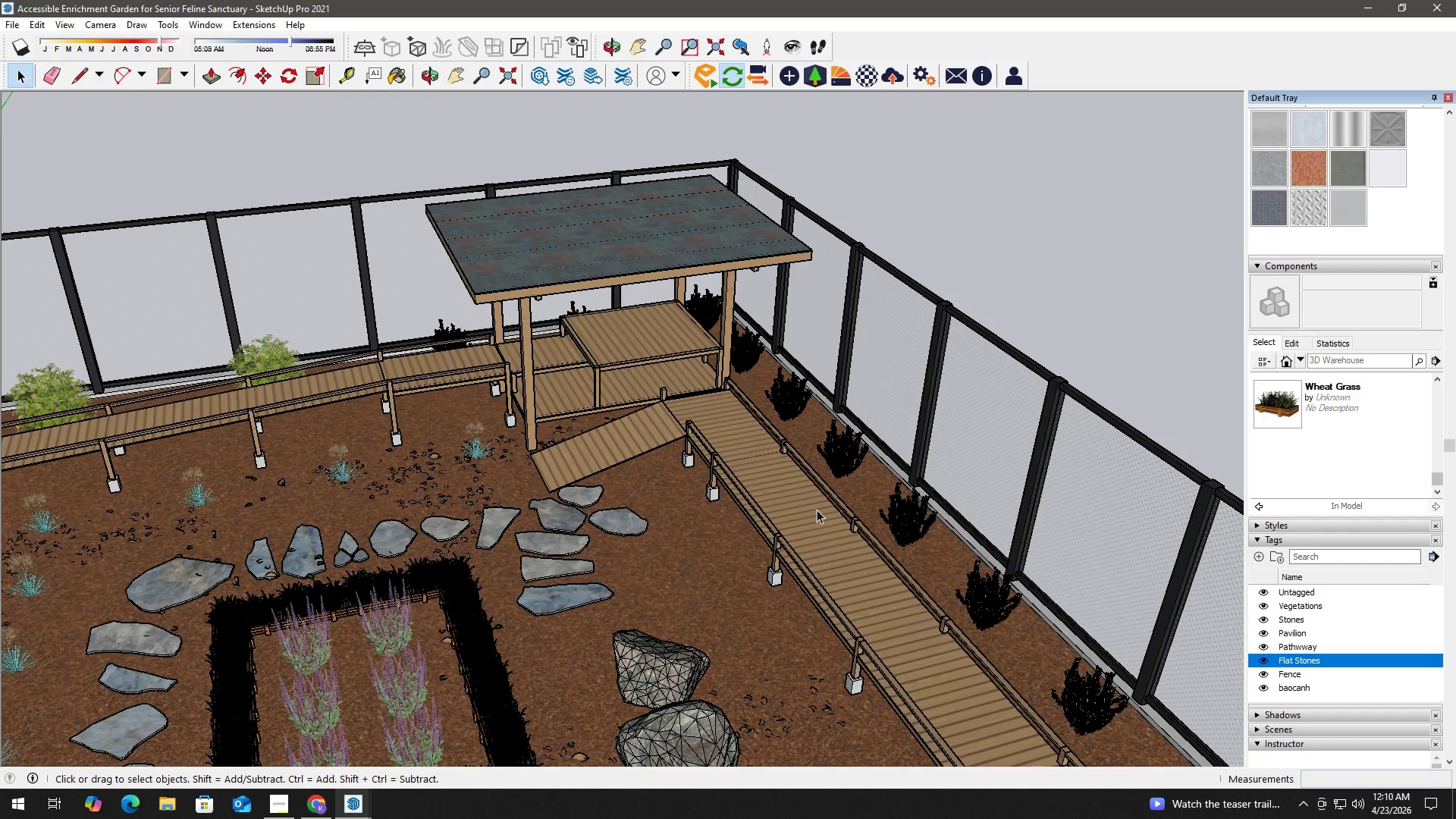 
wait(23.62)
 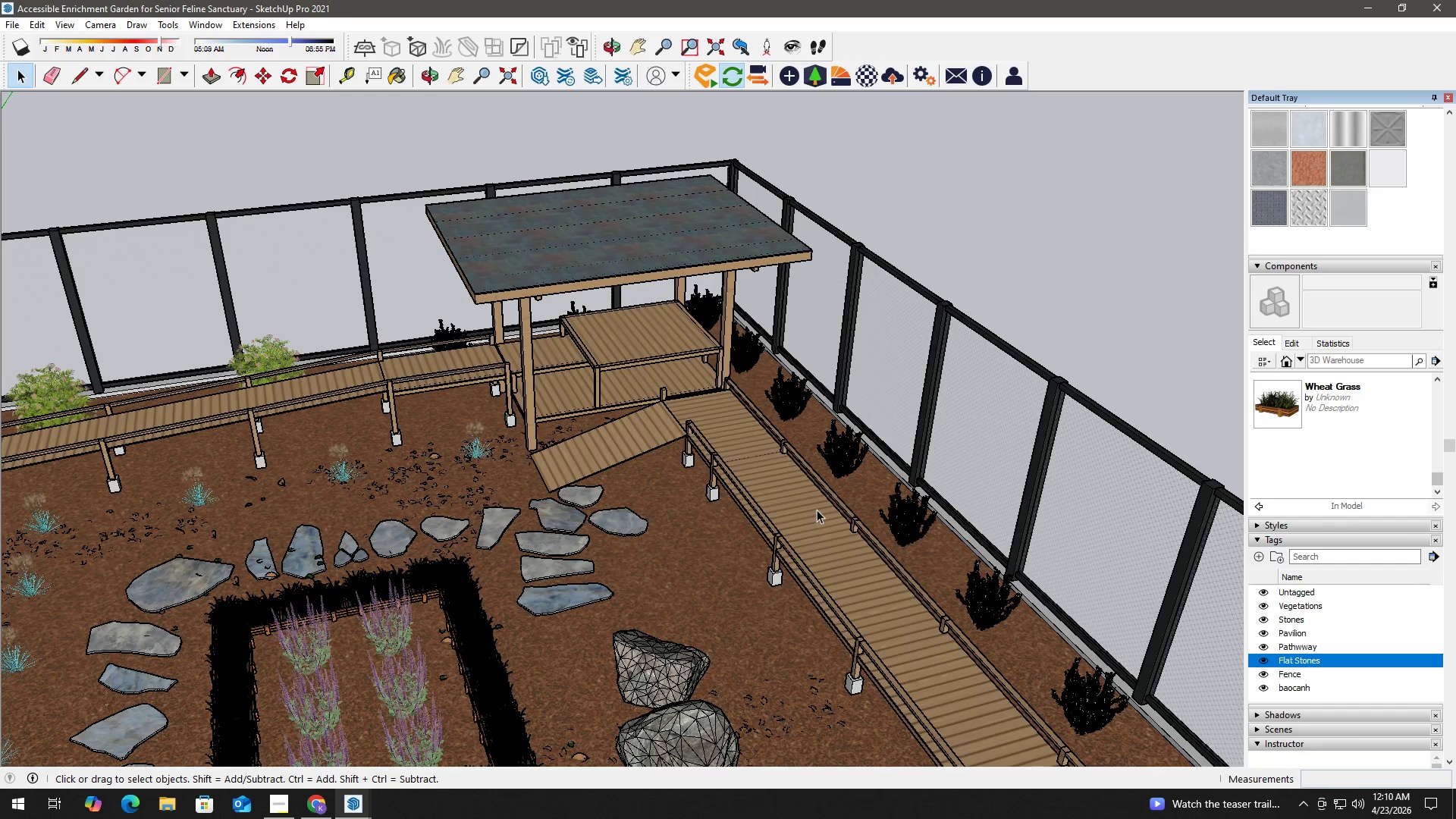 
scroll: coordinate [558, 459], scroll_direction: up, amount: 9.0
 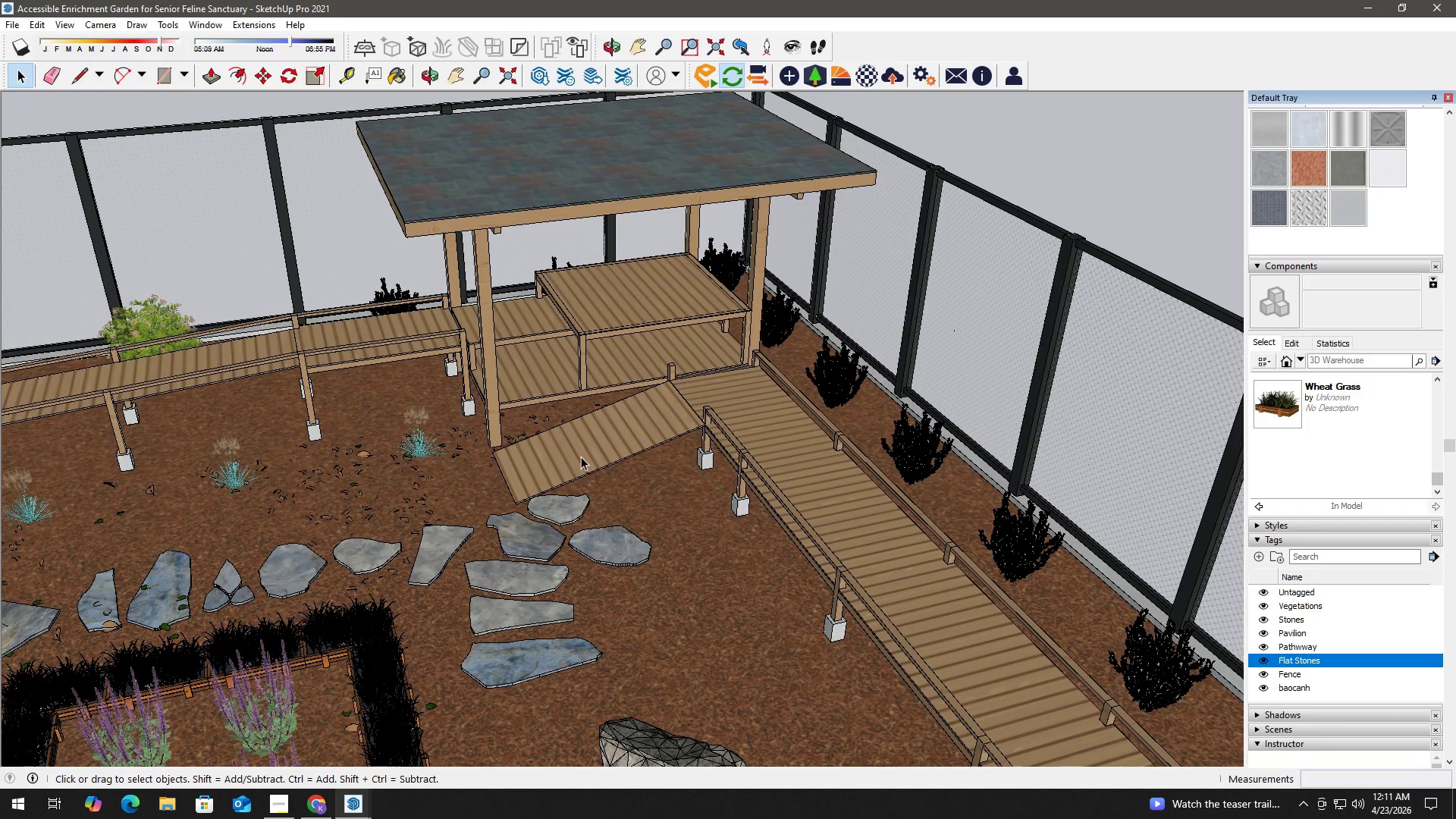 
key(H)
 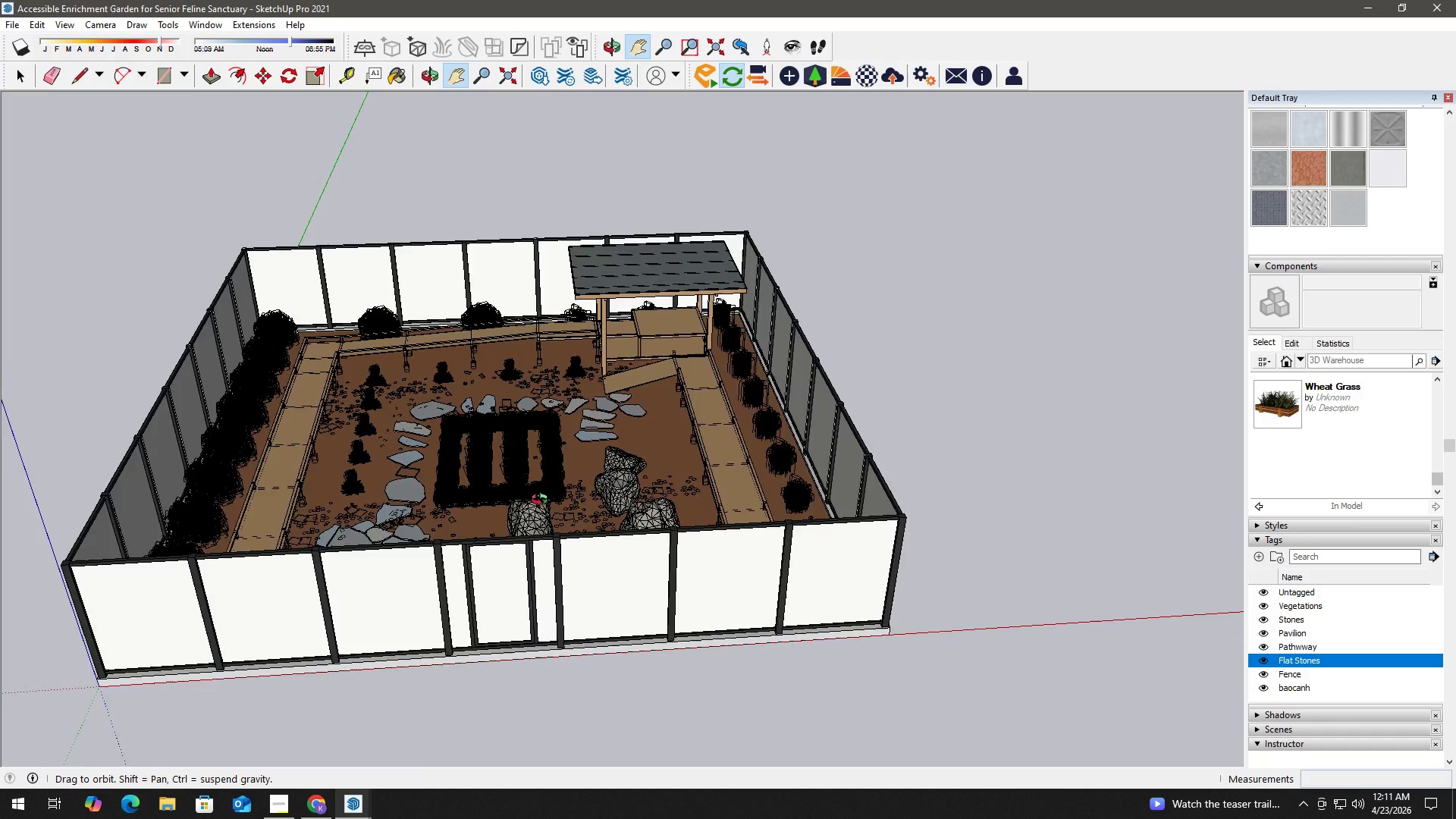 
scroll: coordinate [469, 547], scroll_direction: down, amount: 32.0
 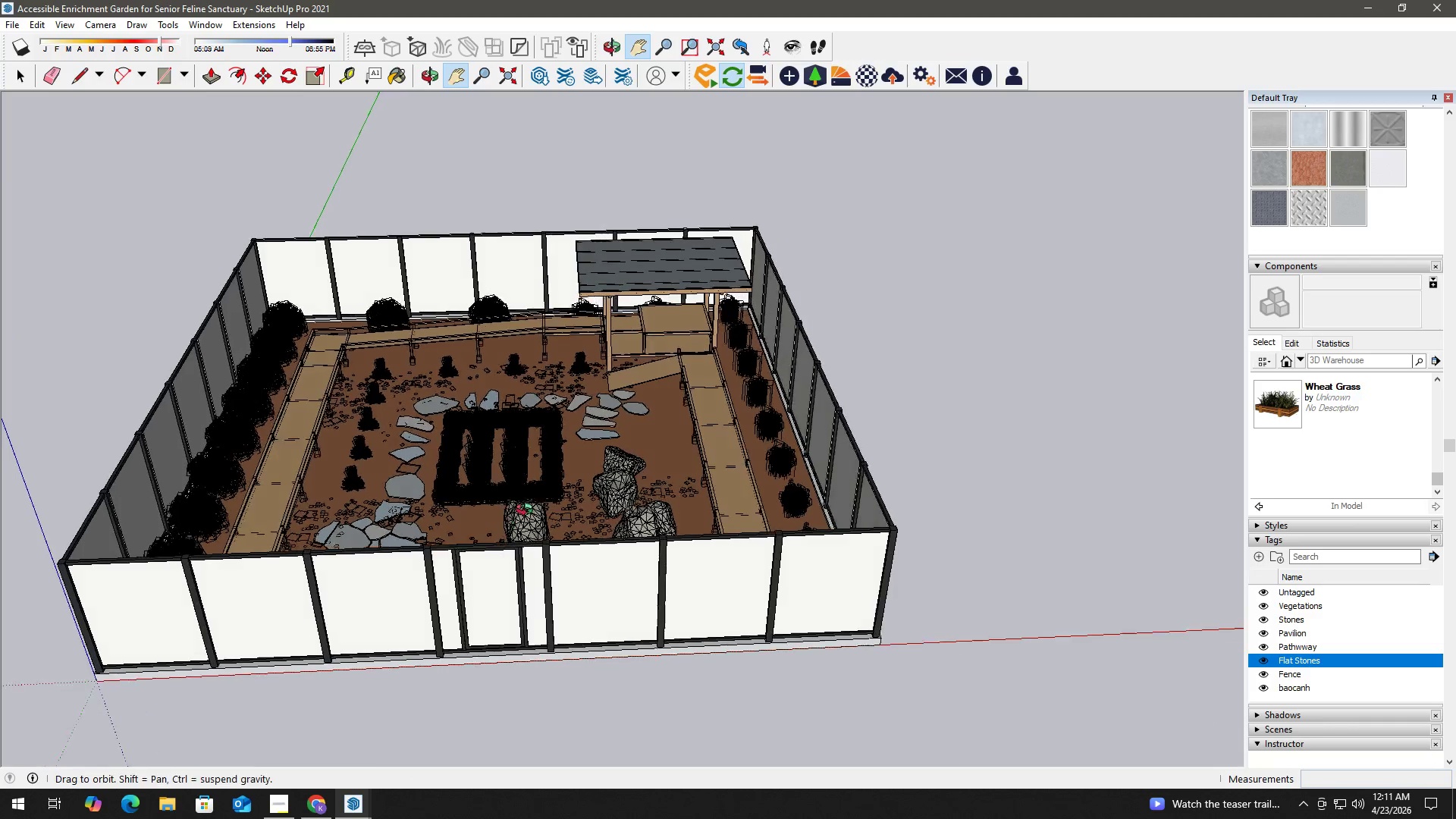 
key(Space)
 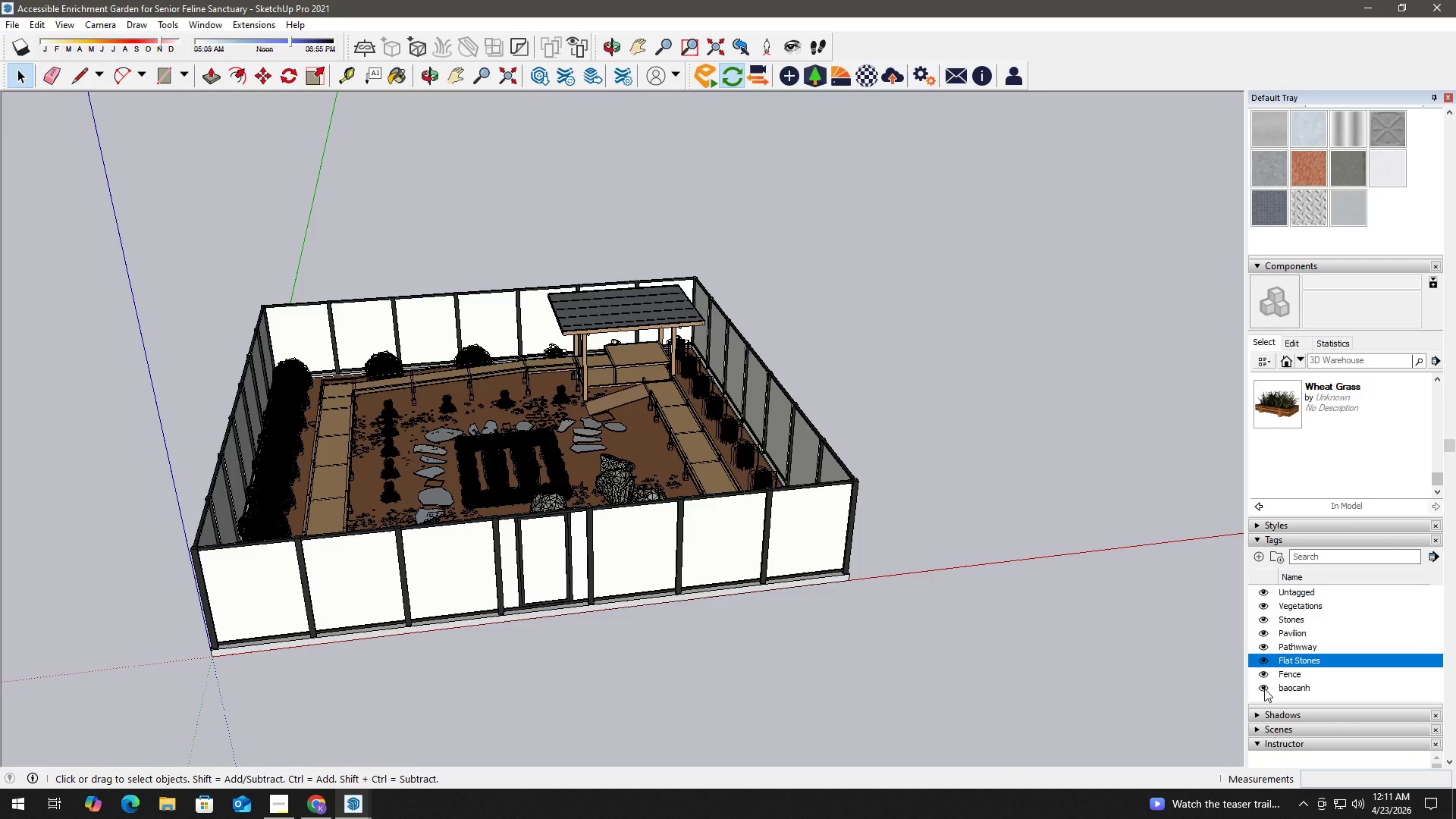 
scroll: coordinate [570, 485], scroll_direction: down, amount: 2.0
 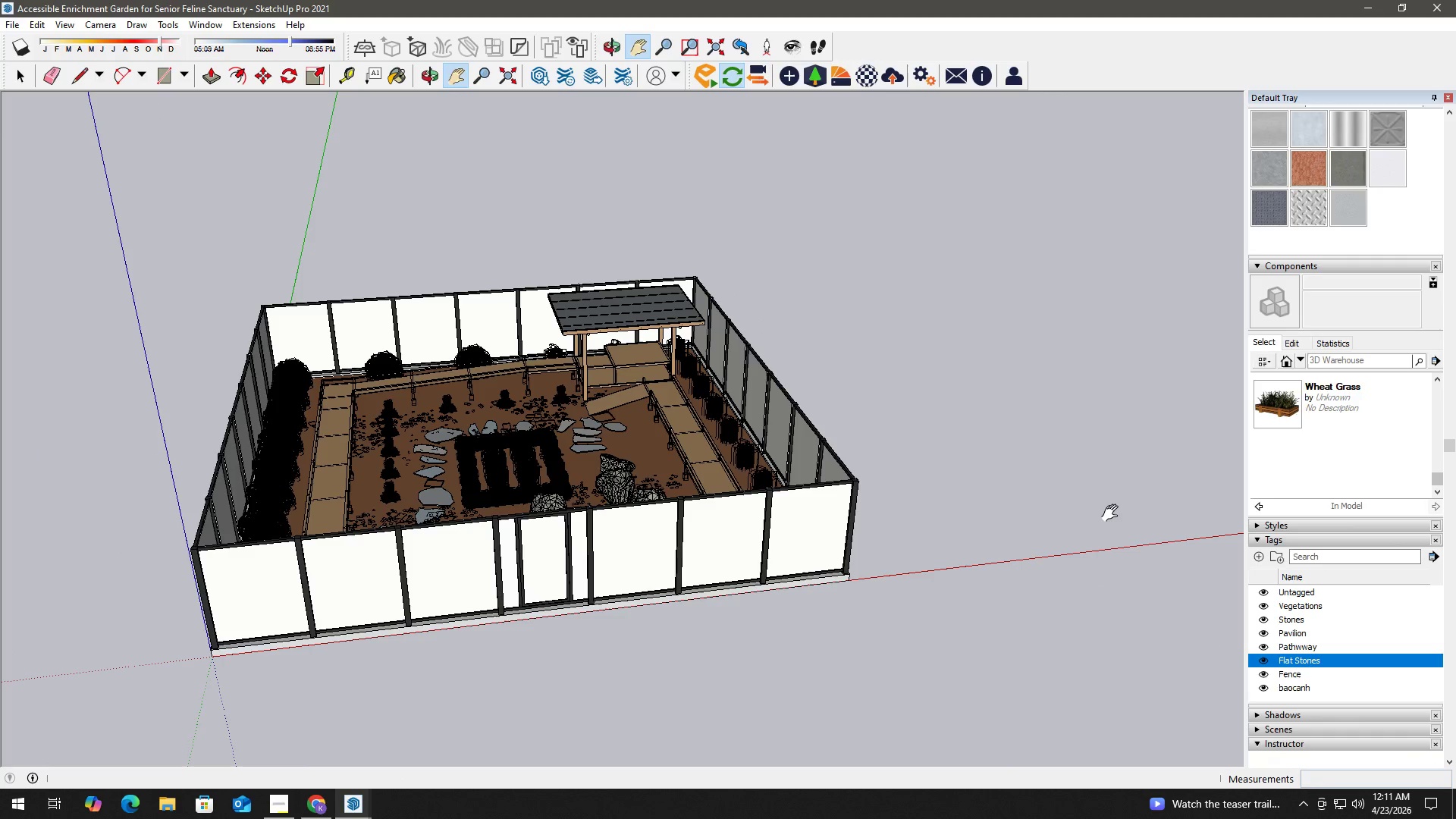 
left_click([1264, 689])
 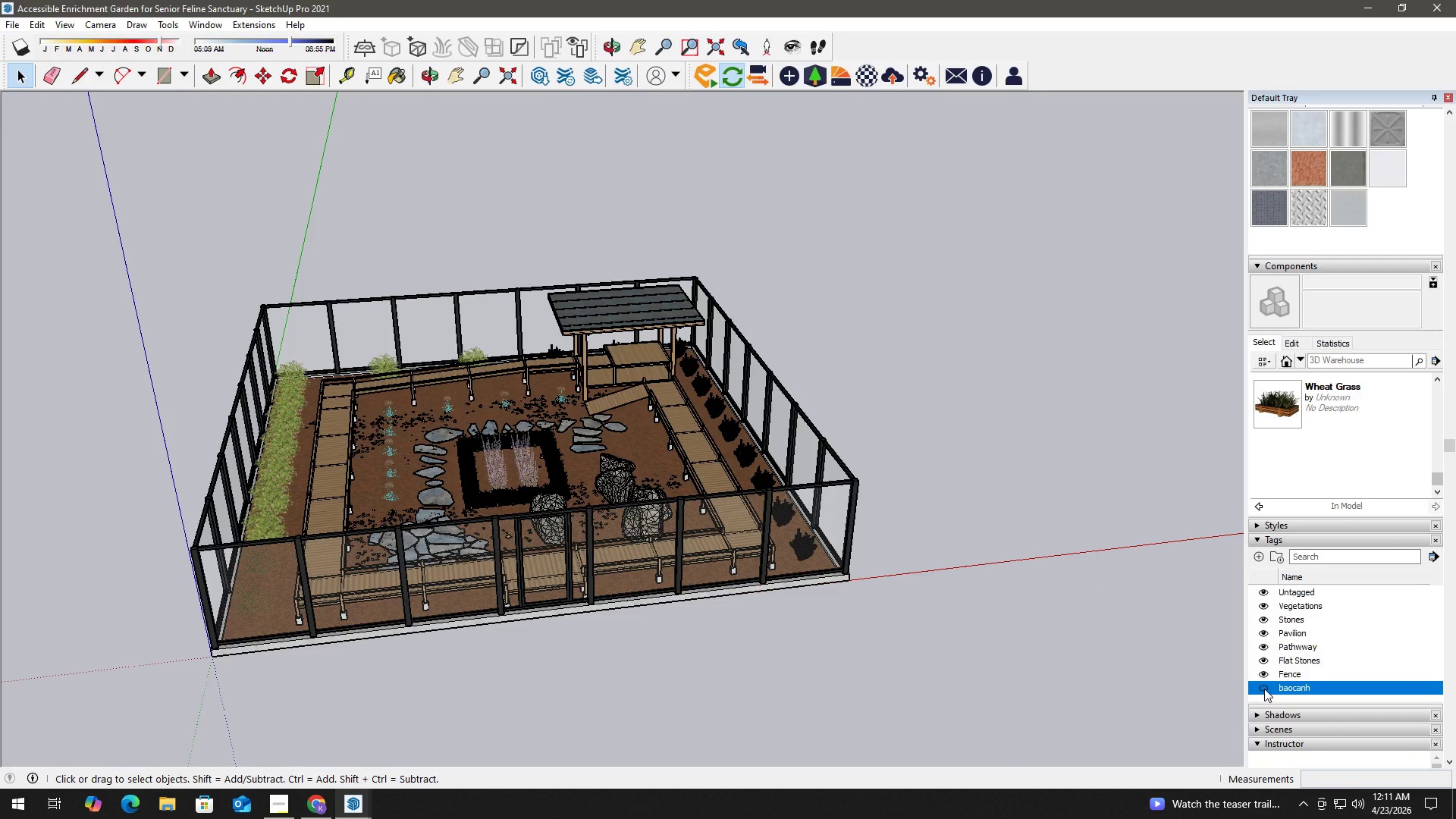 
left_click([1264, 689])
 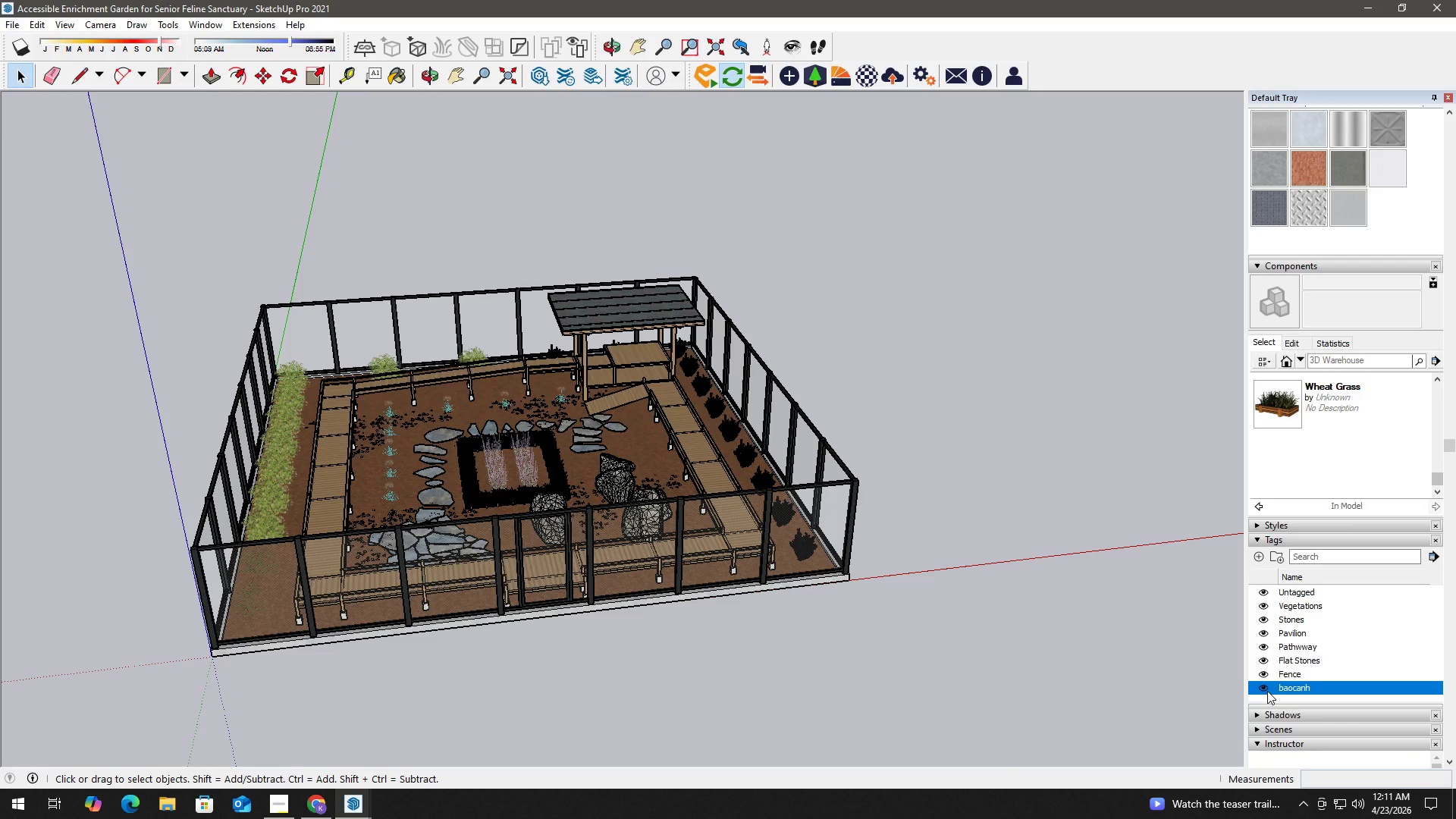 
mouse_move([1305, 680])
 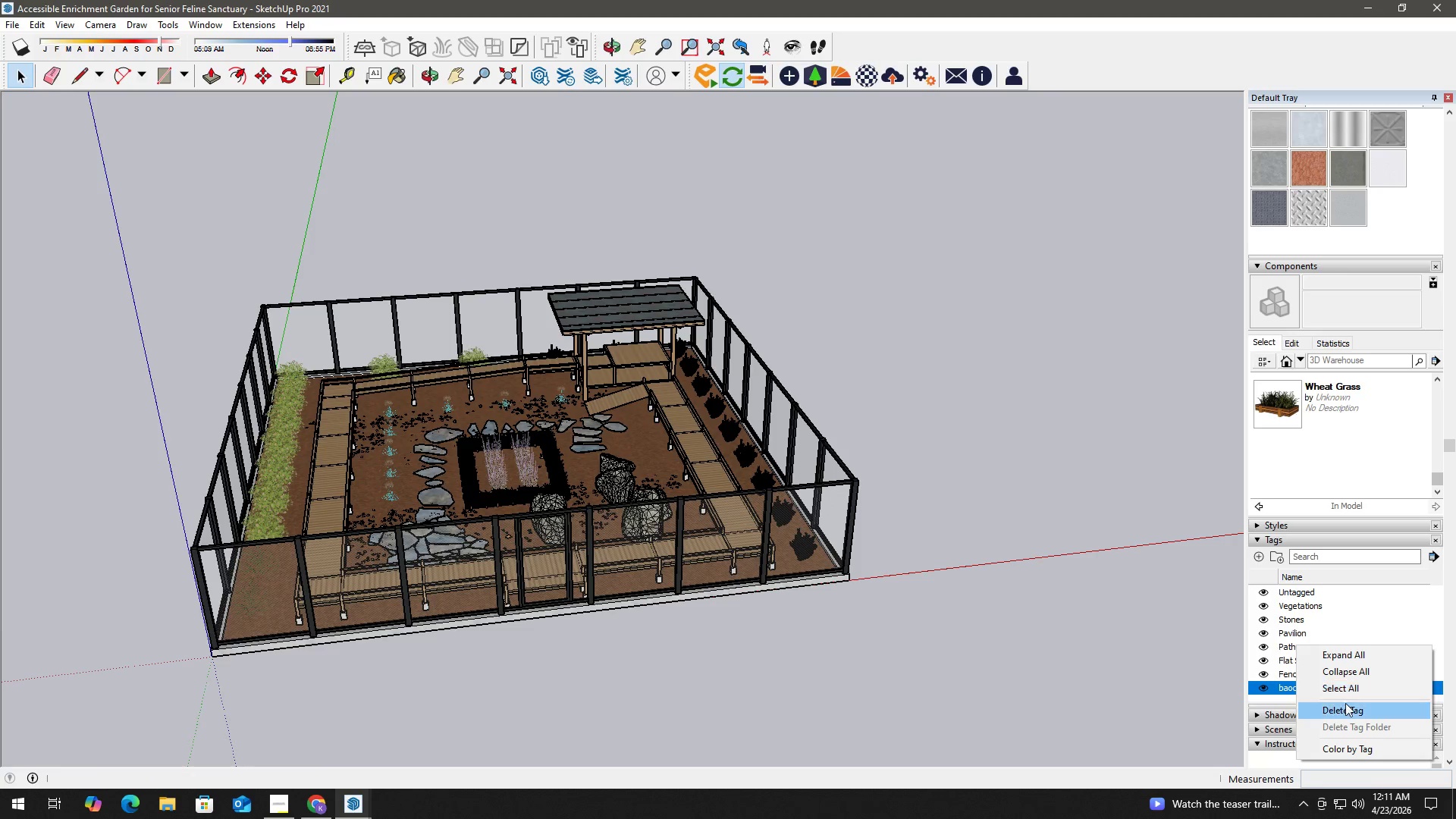 
left_click([1348, 708])
 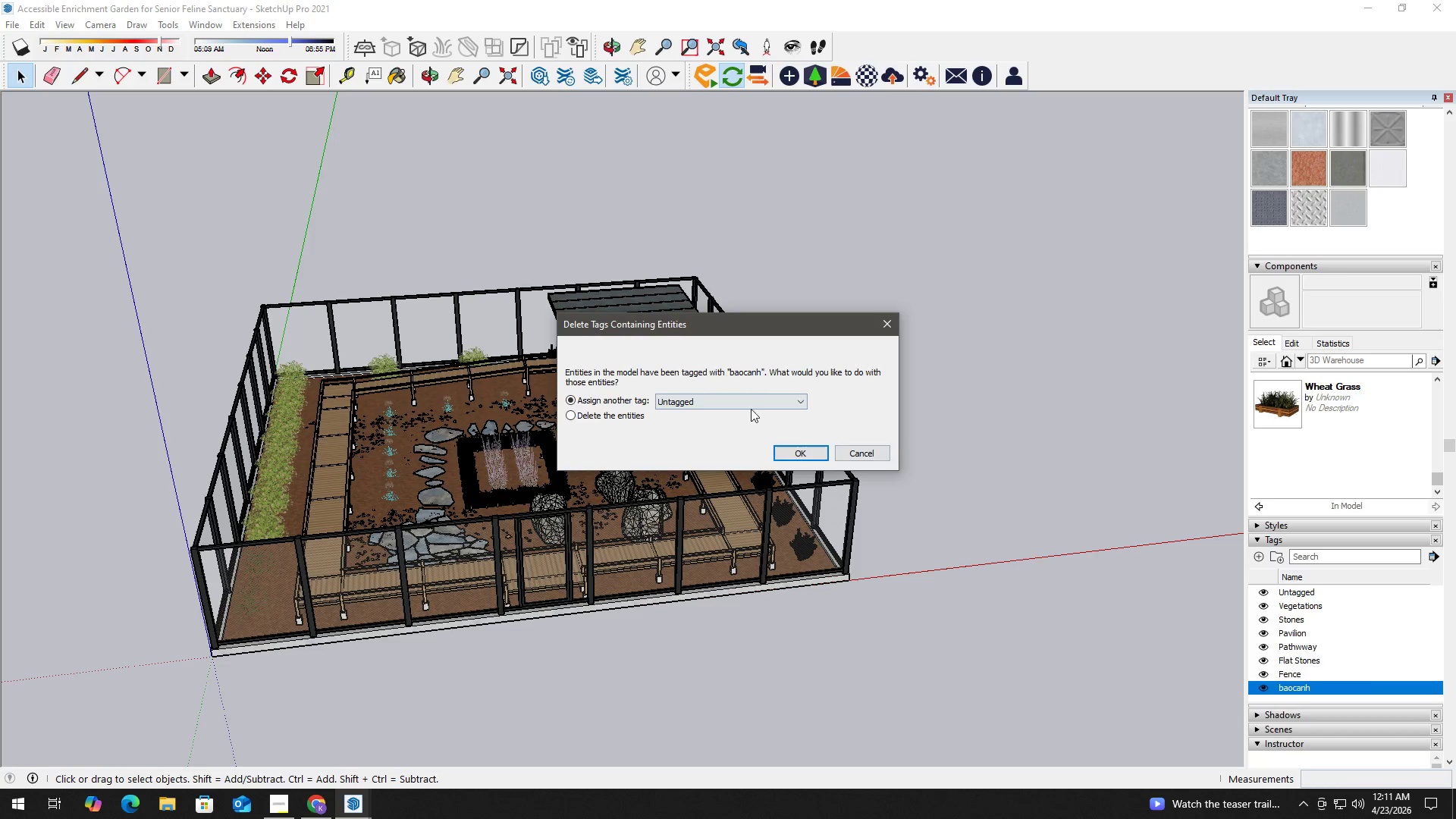 
left_click([801, 447])
 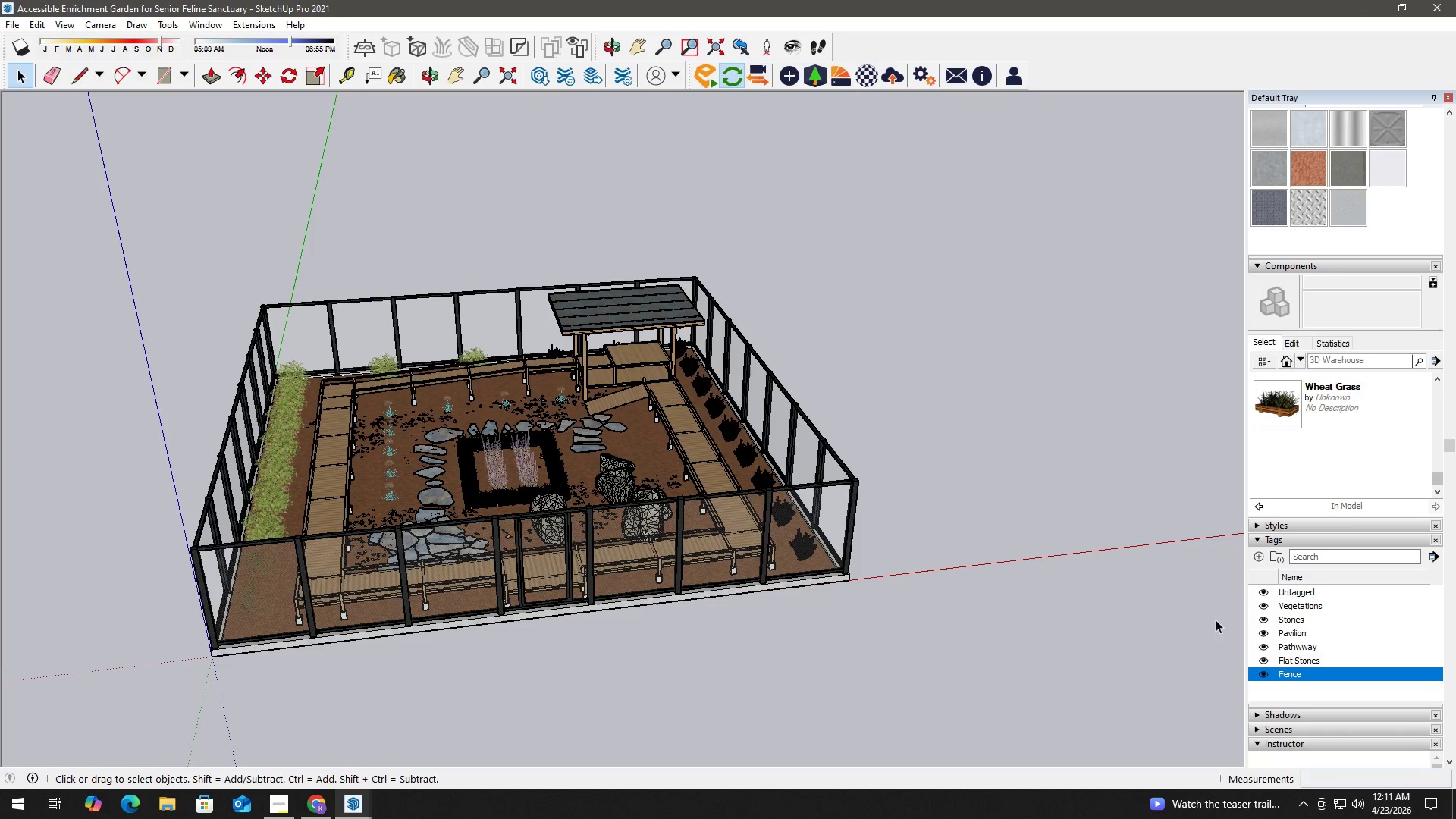 
left_click([1262, 673])
 